 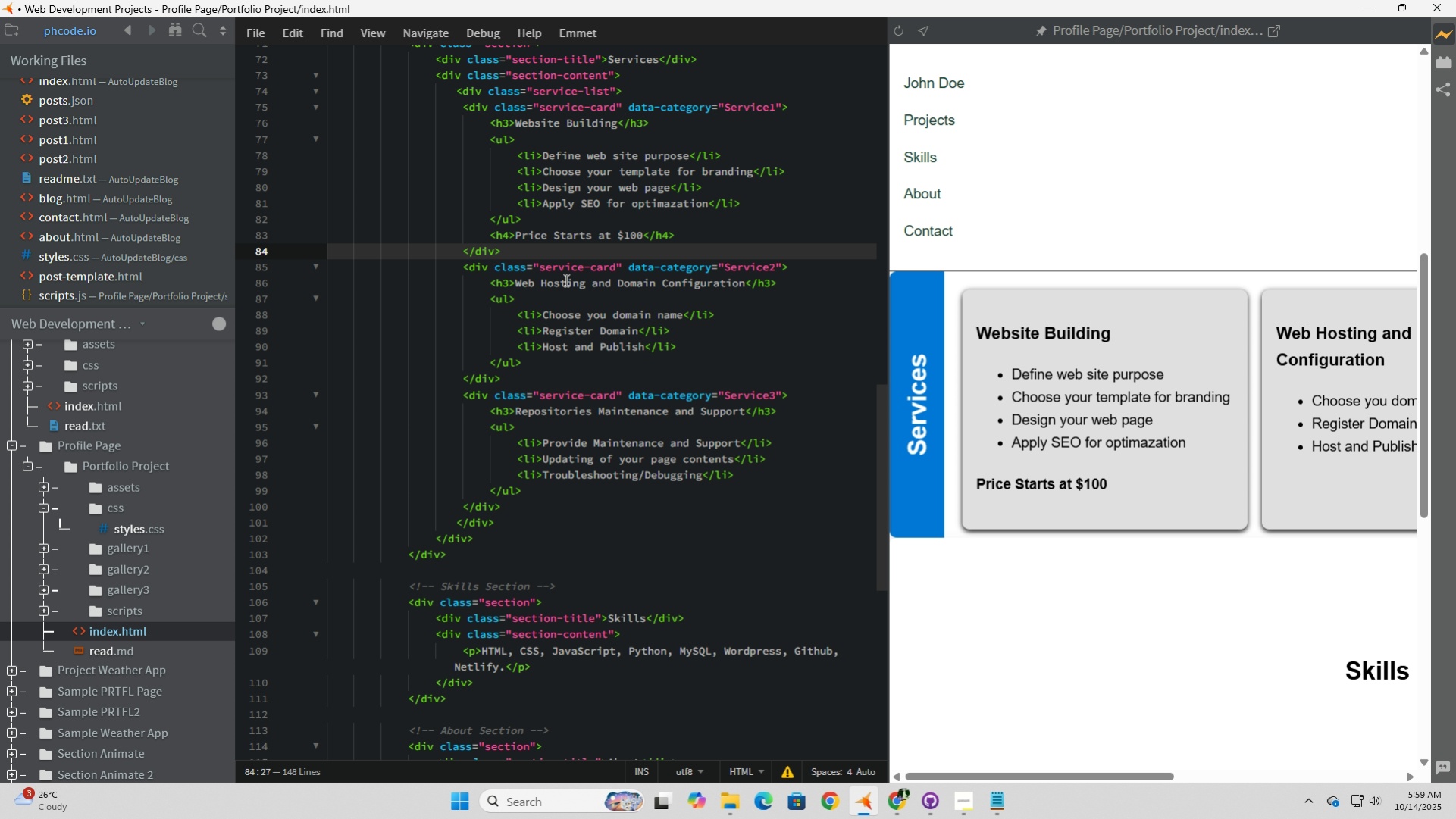 
left_click_drag(start_coordinate=[1157, 774], to_coordinate=[1375, 761])
 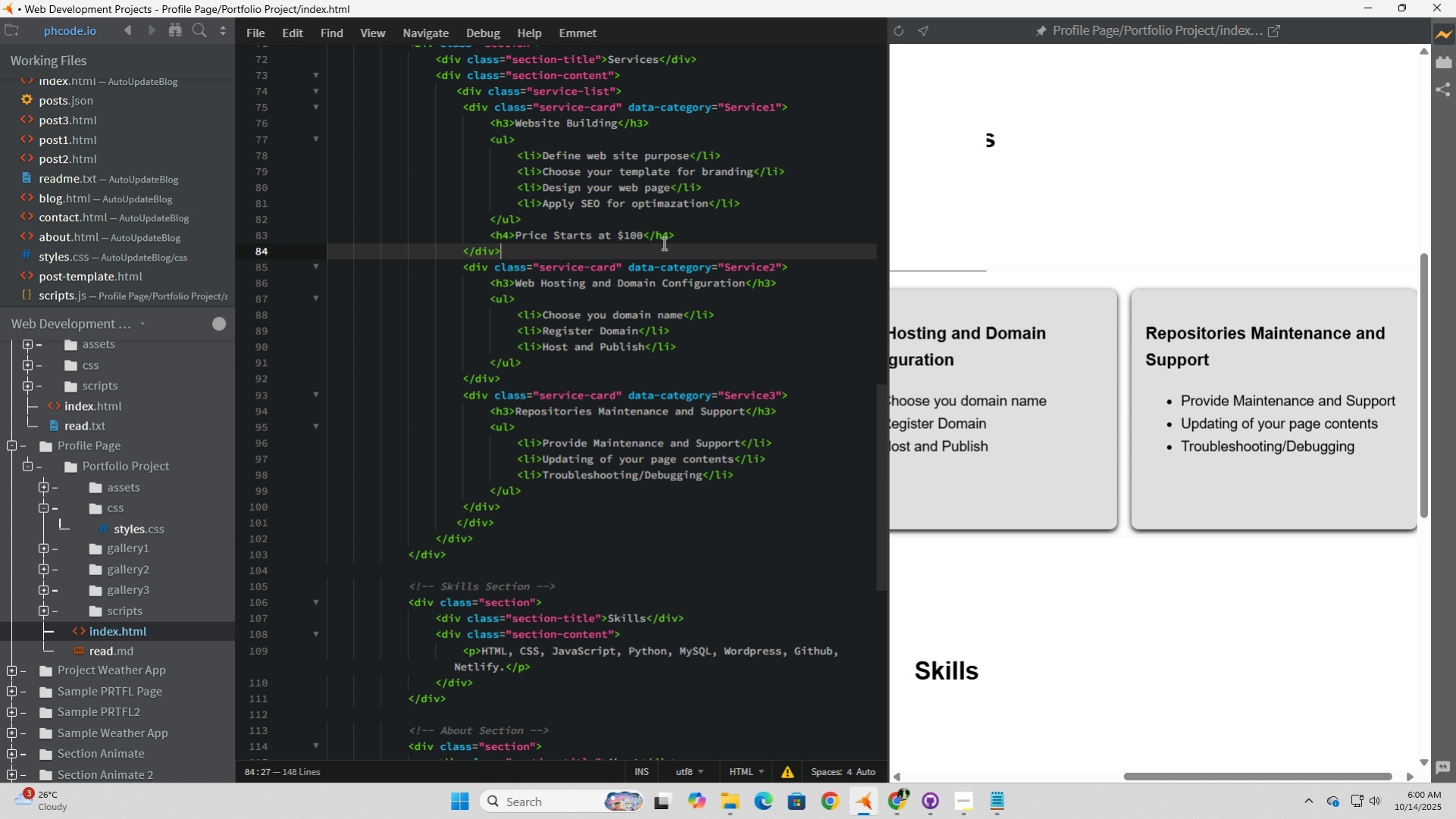 
left_click_drag(start_coordinate=[679, 237], to_coordinate=[491, 235])
 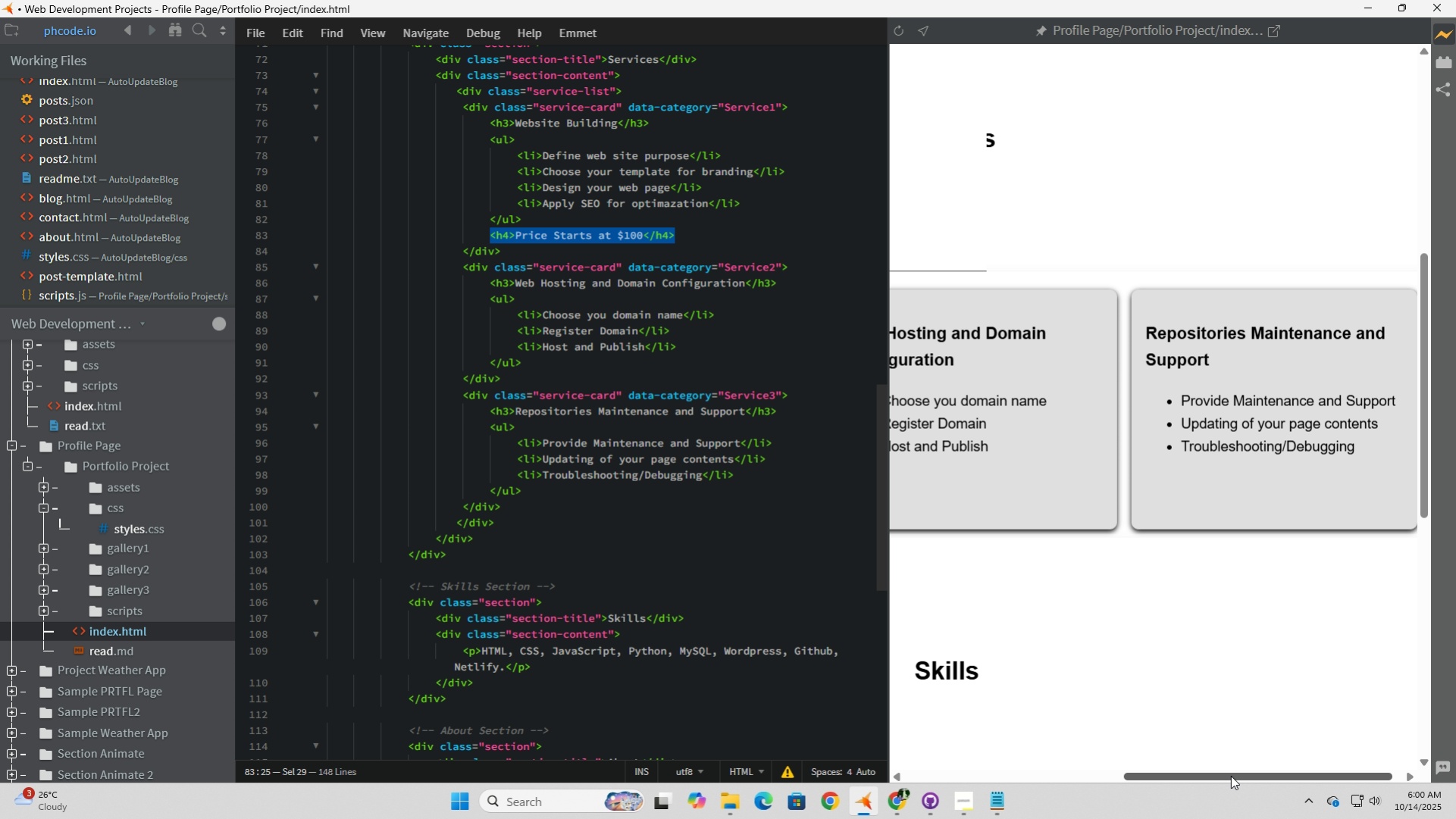 
left_click_drag(start_coordinate=[1230, 774], to_coordinate=[975, 745])
 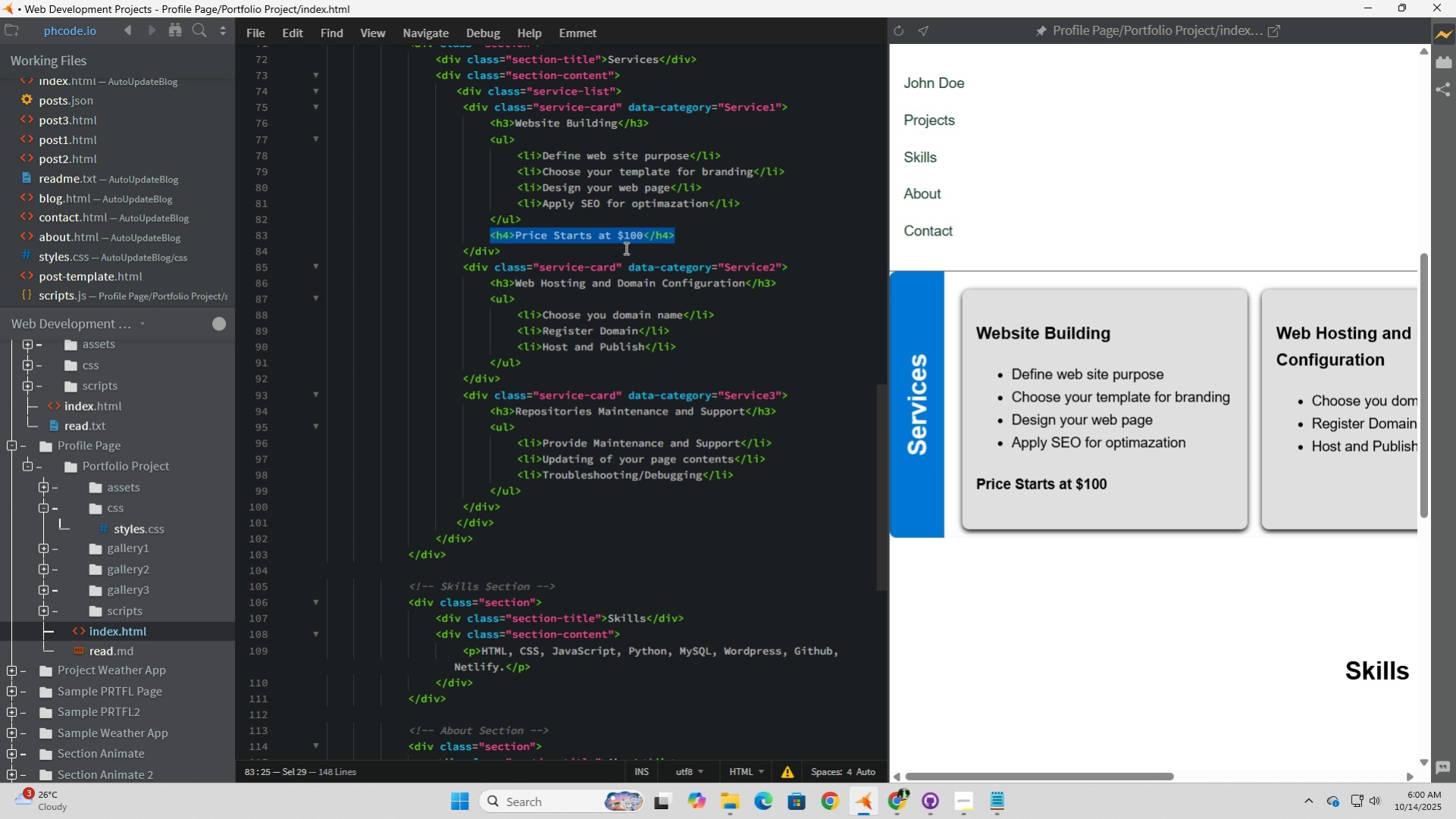 
key(Control+C)
 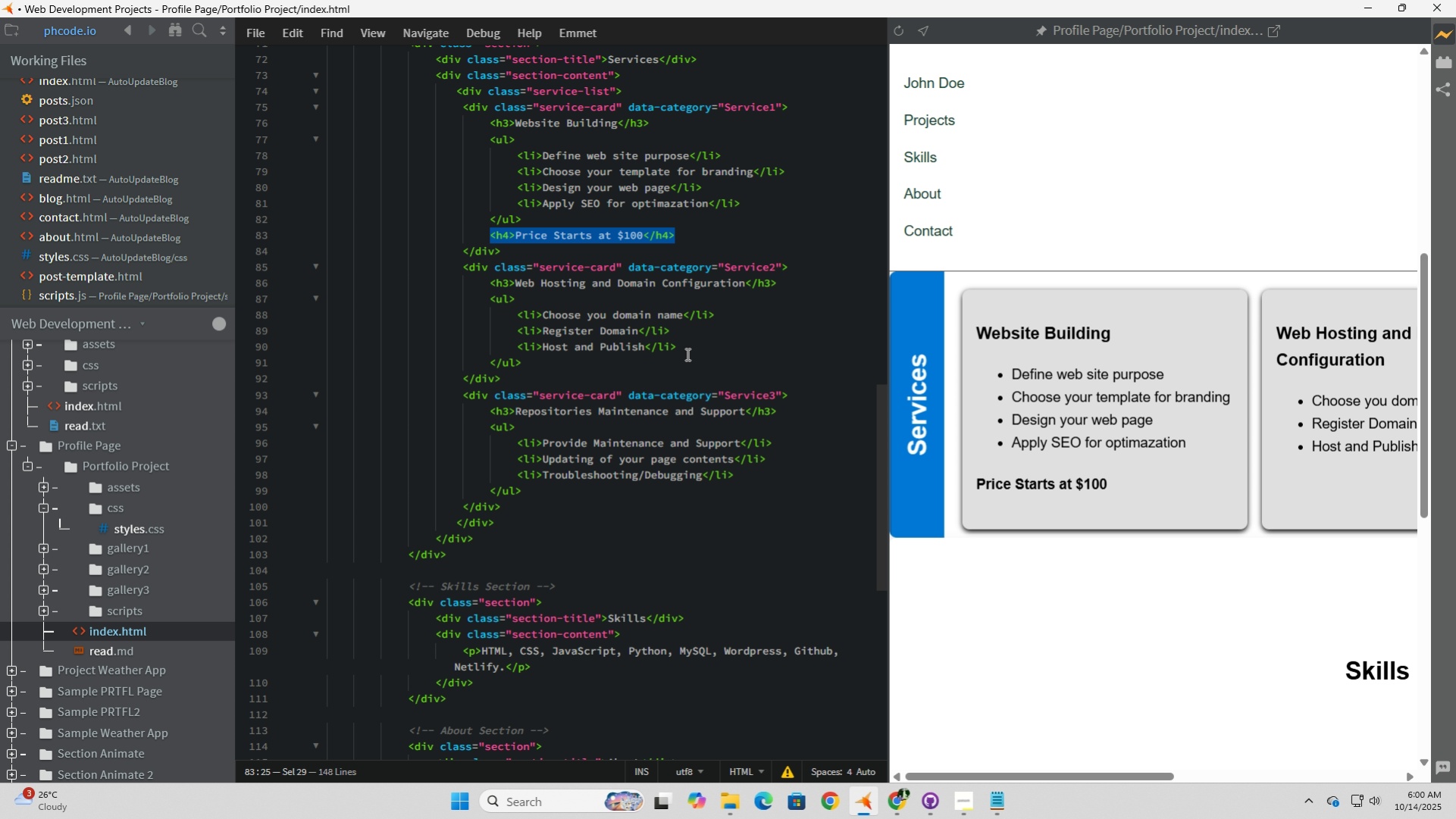 
left_click([690, 352])
 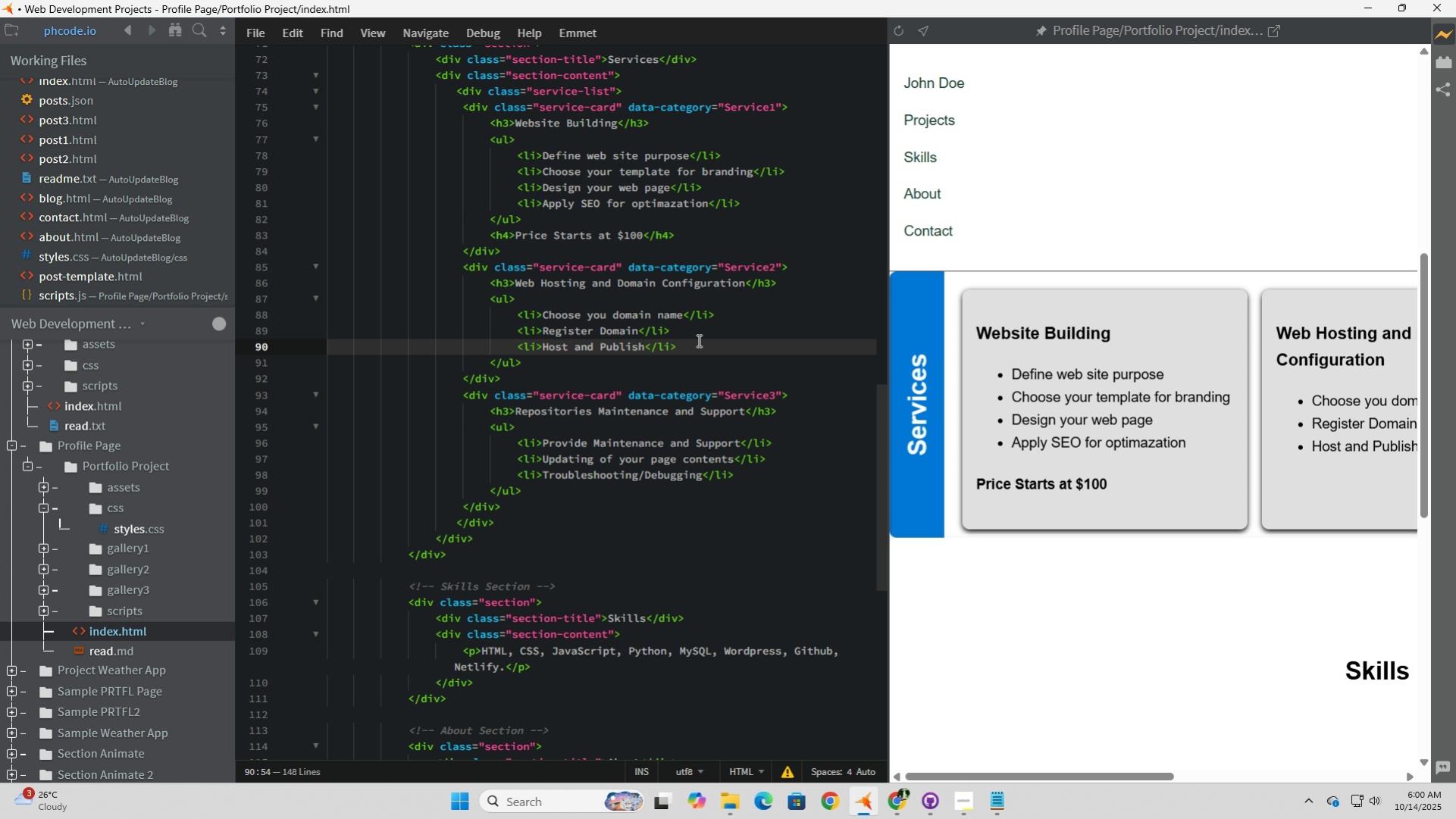 
left_click([697, 340])
 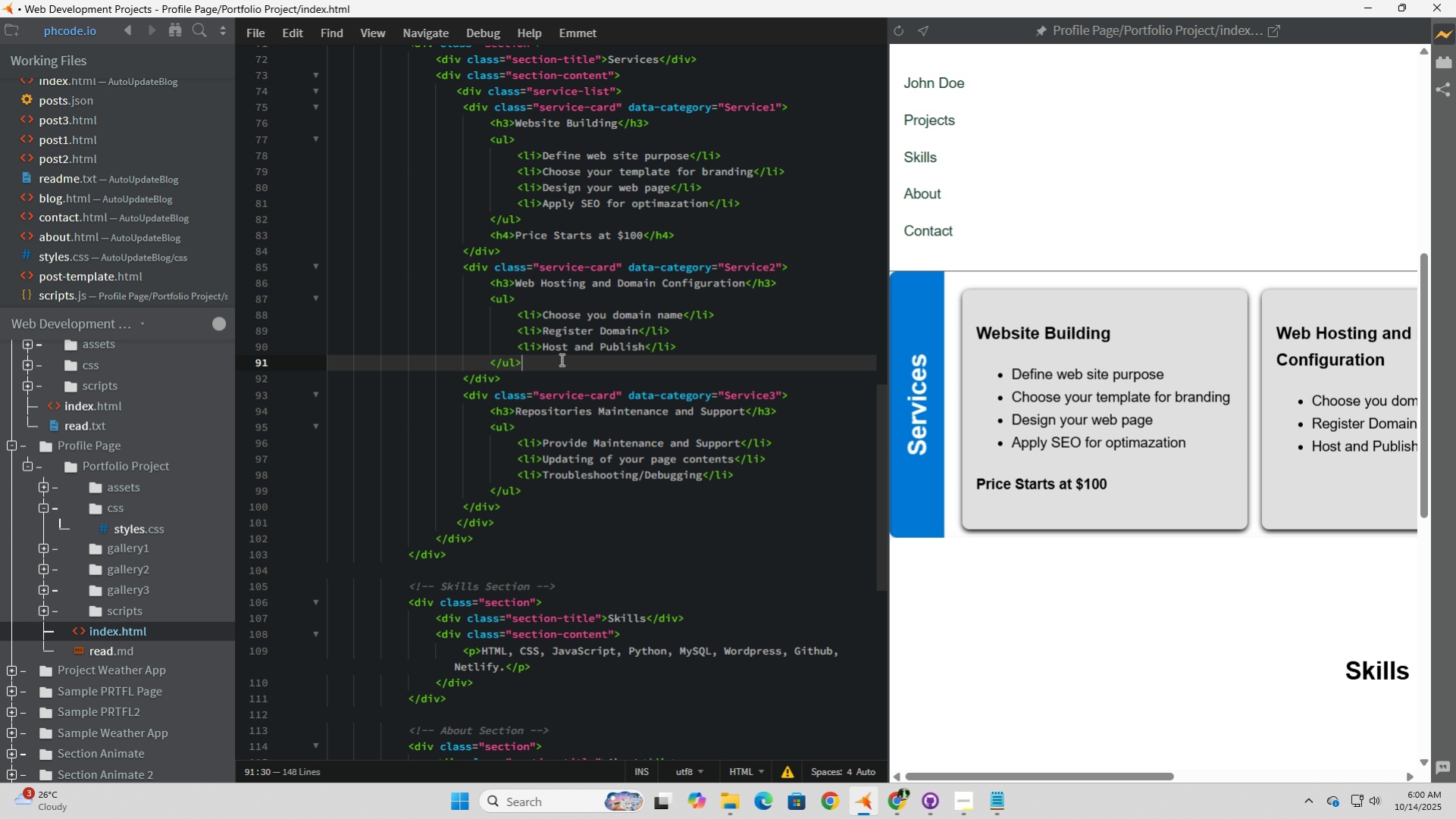 
left_click([560, 359])
 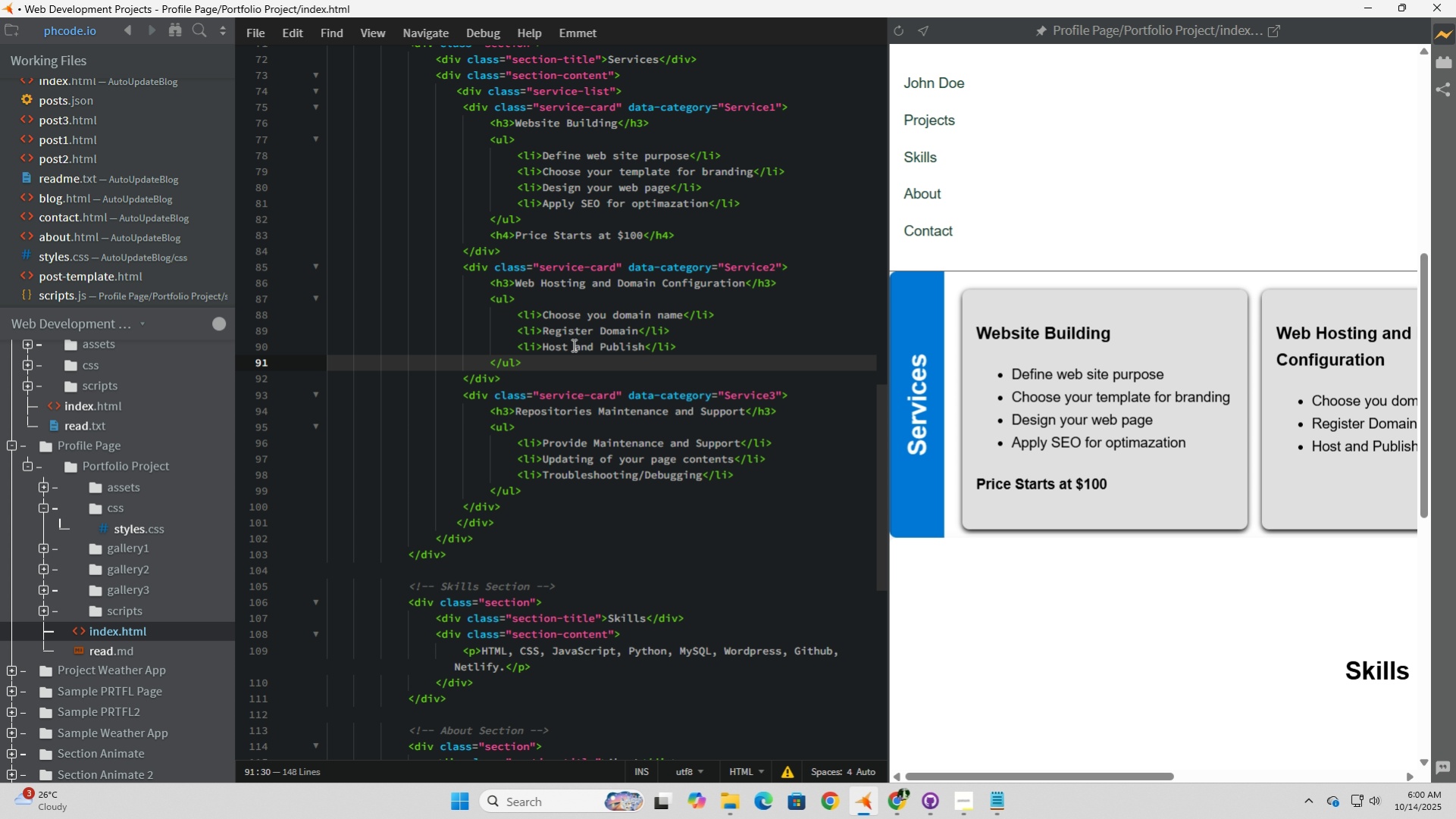 
key(Enter)
 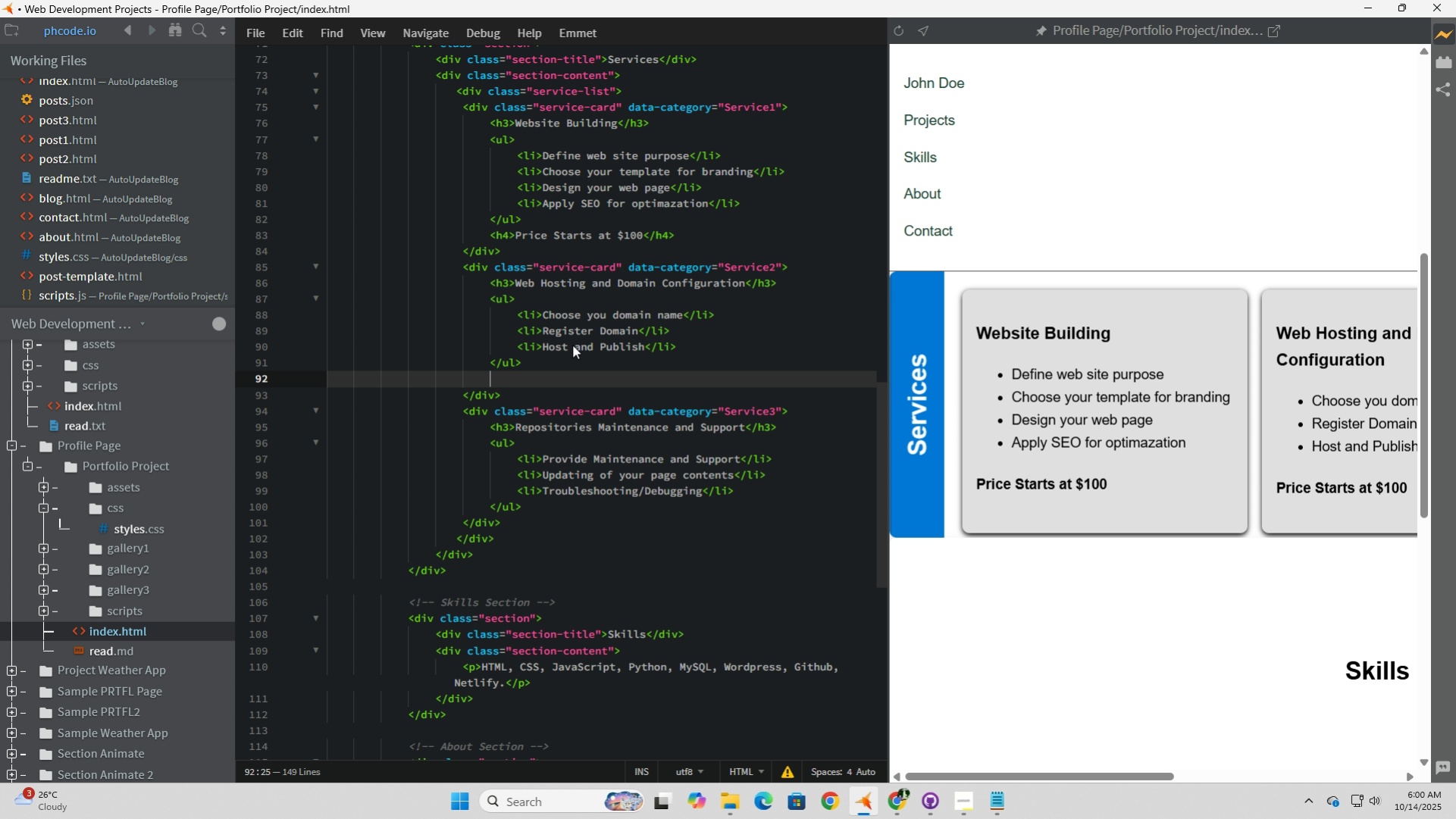 
key(Control+V)
 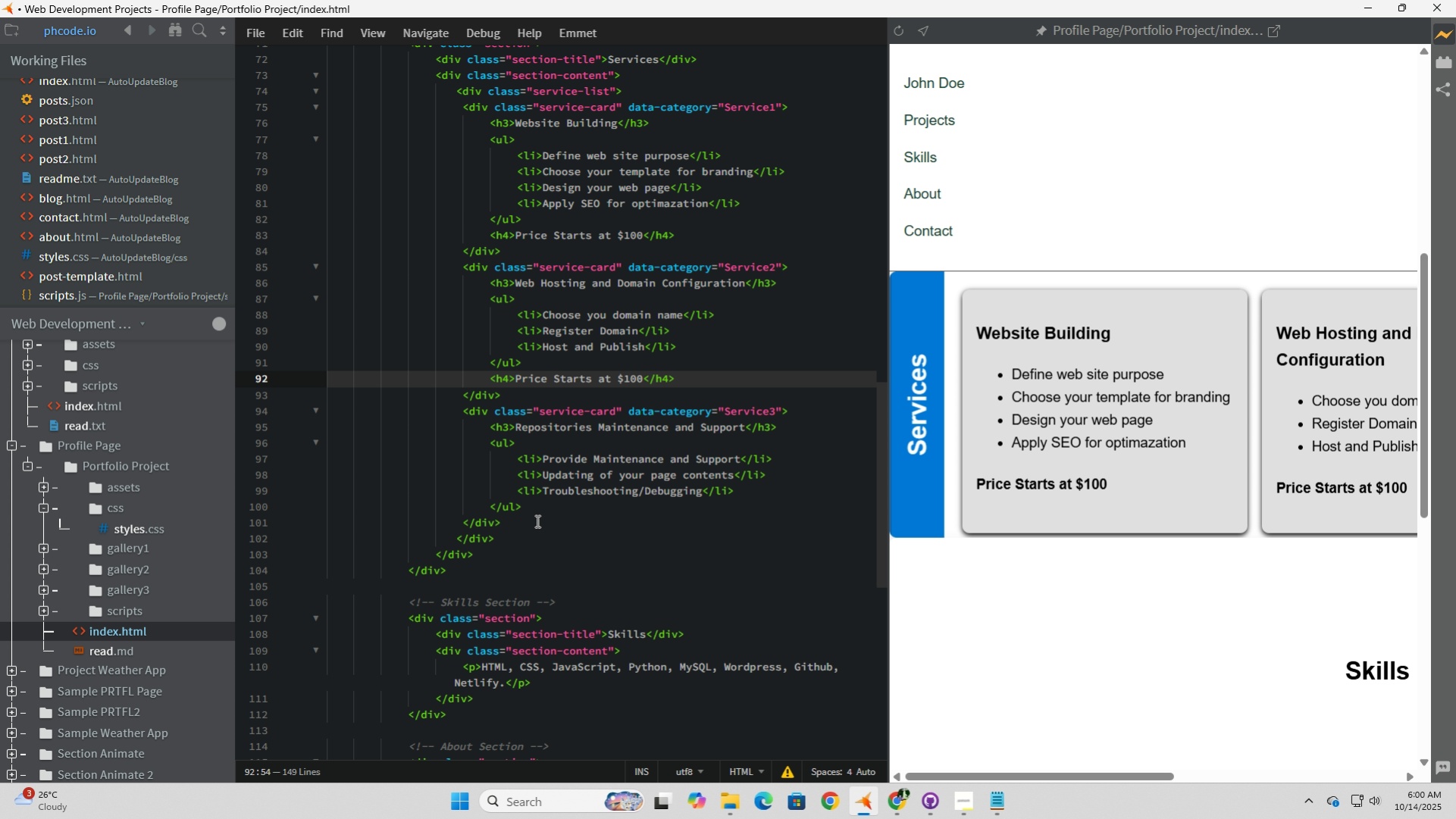 
left_click([543, 504])
 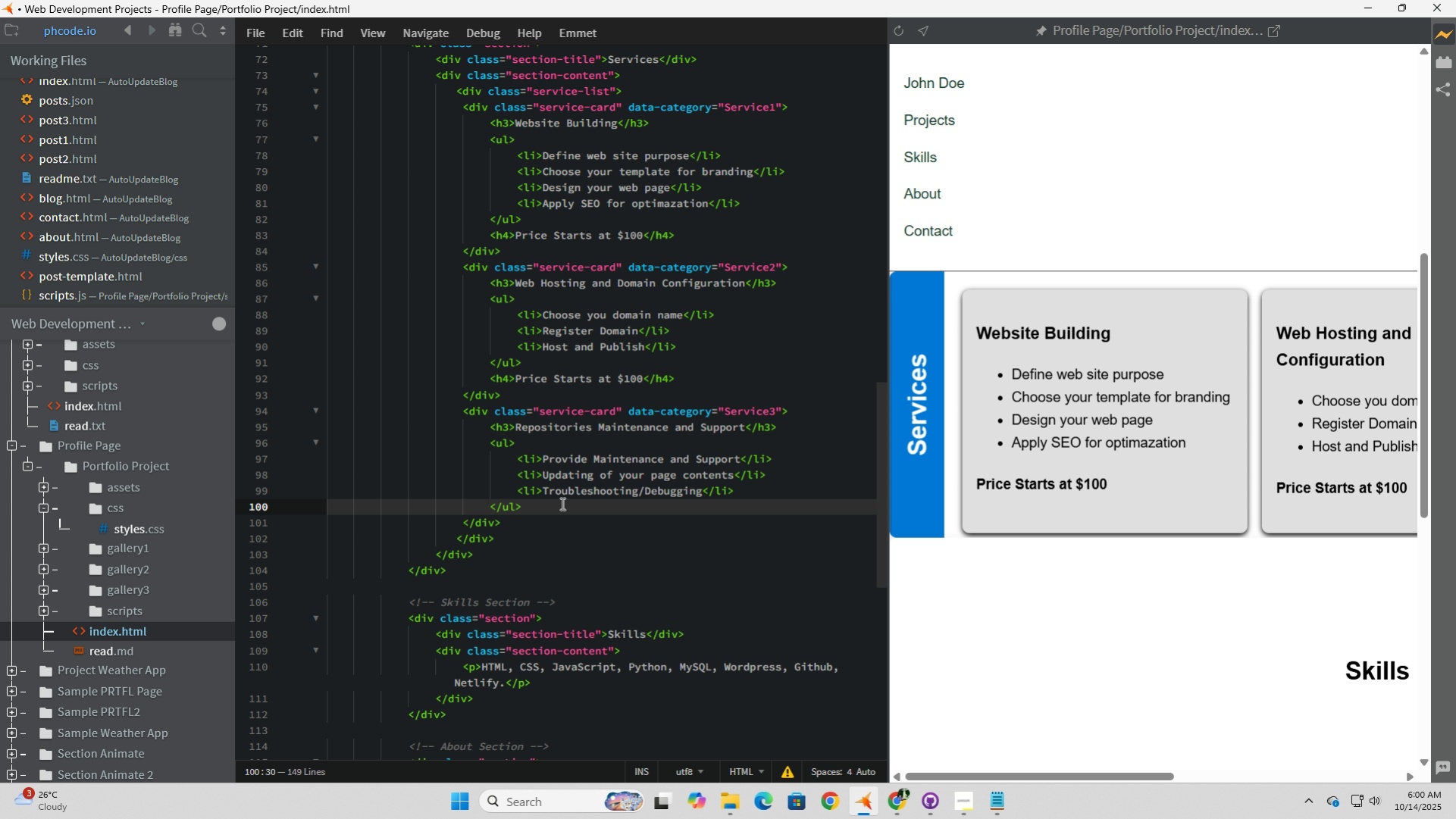 
key(Enter)
 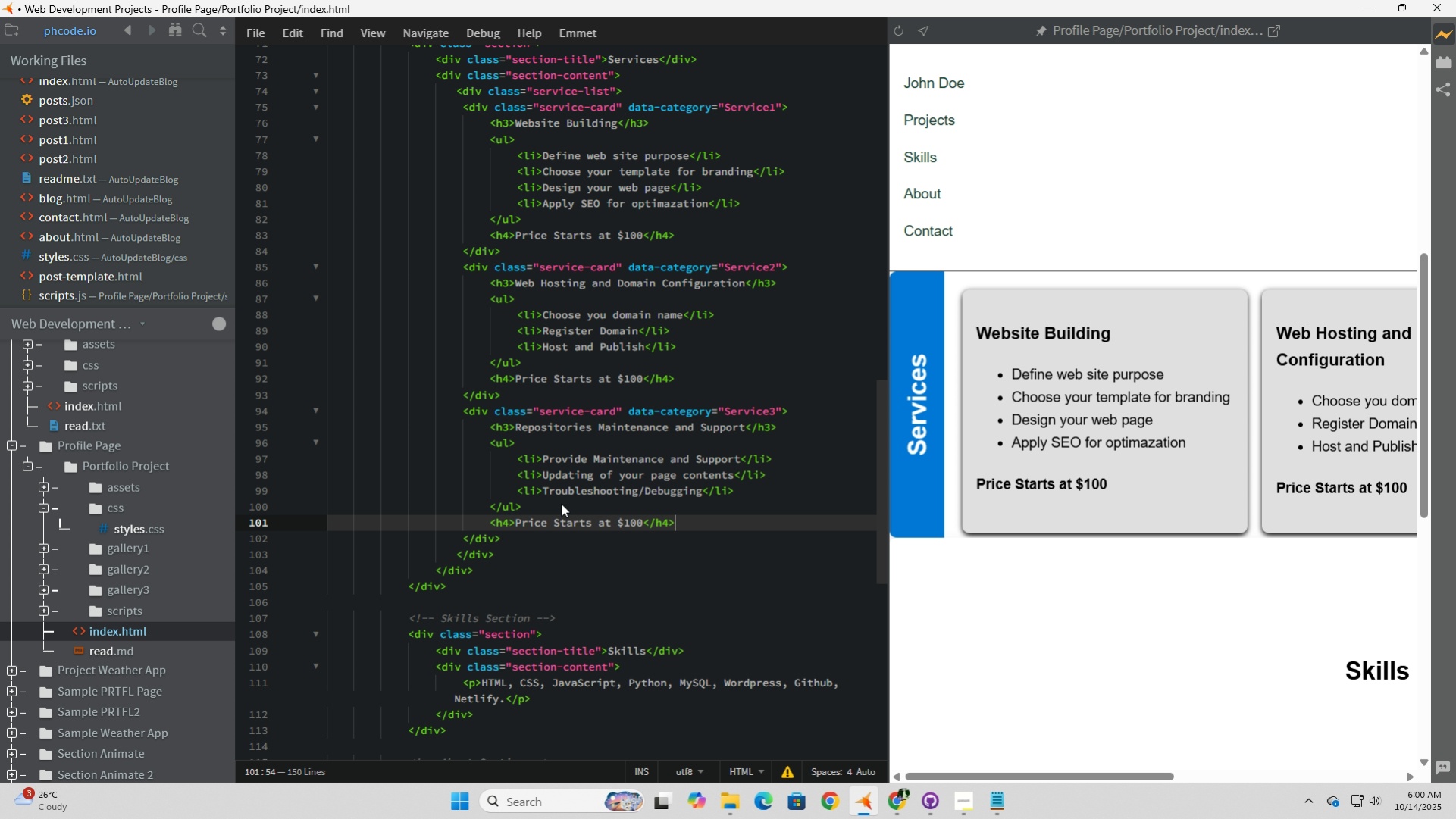 
key(Control+V)
 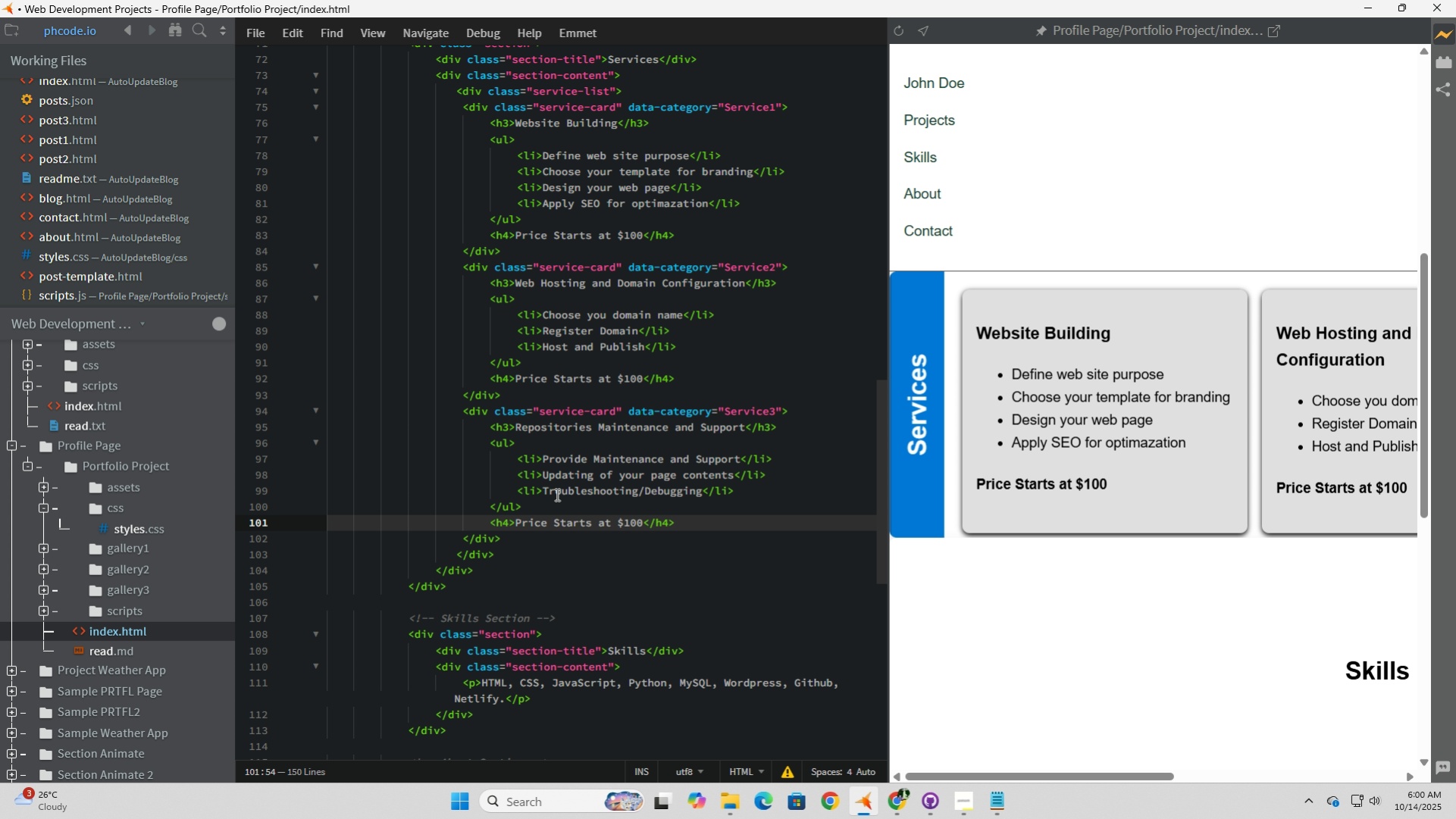 
wait(11.77)
 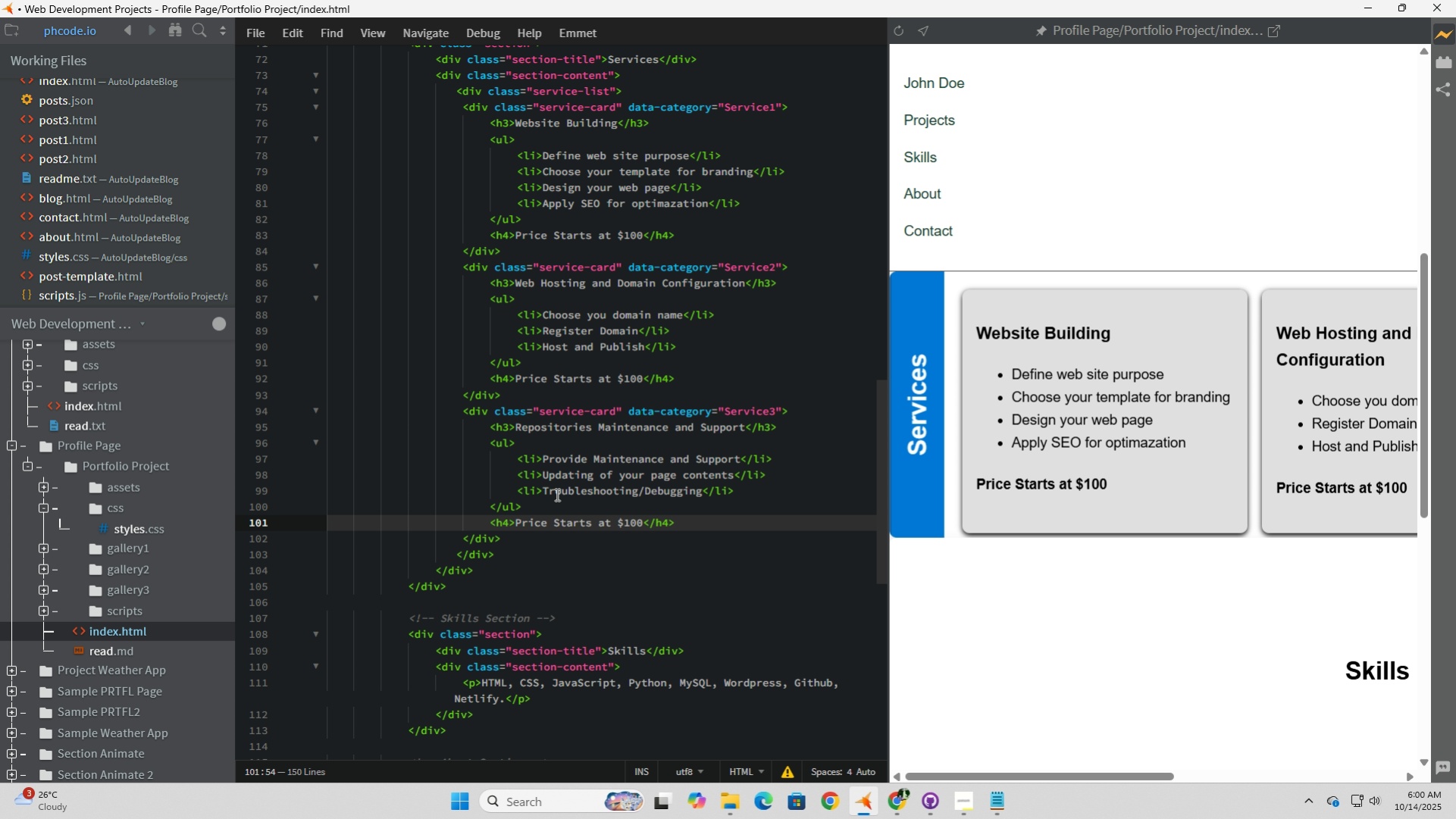 
left_click_drag(start_coordinate=[642, 238], to_coordinate=[626, 237])
 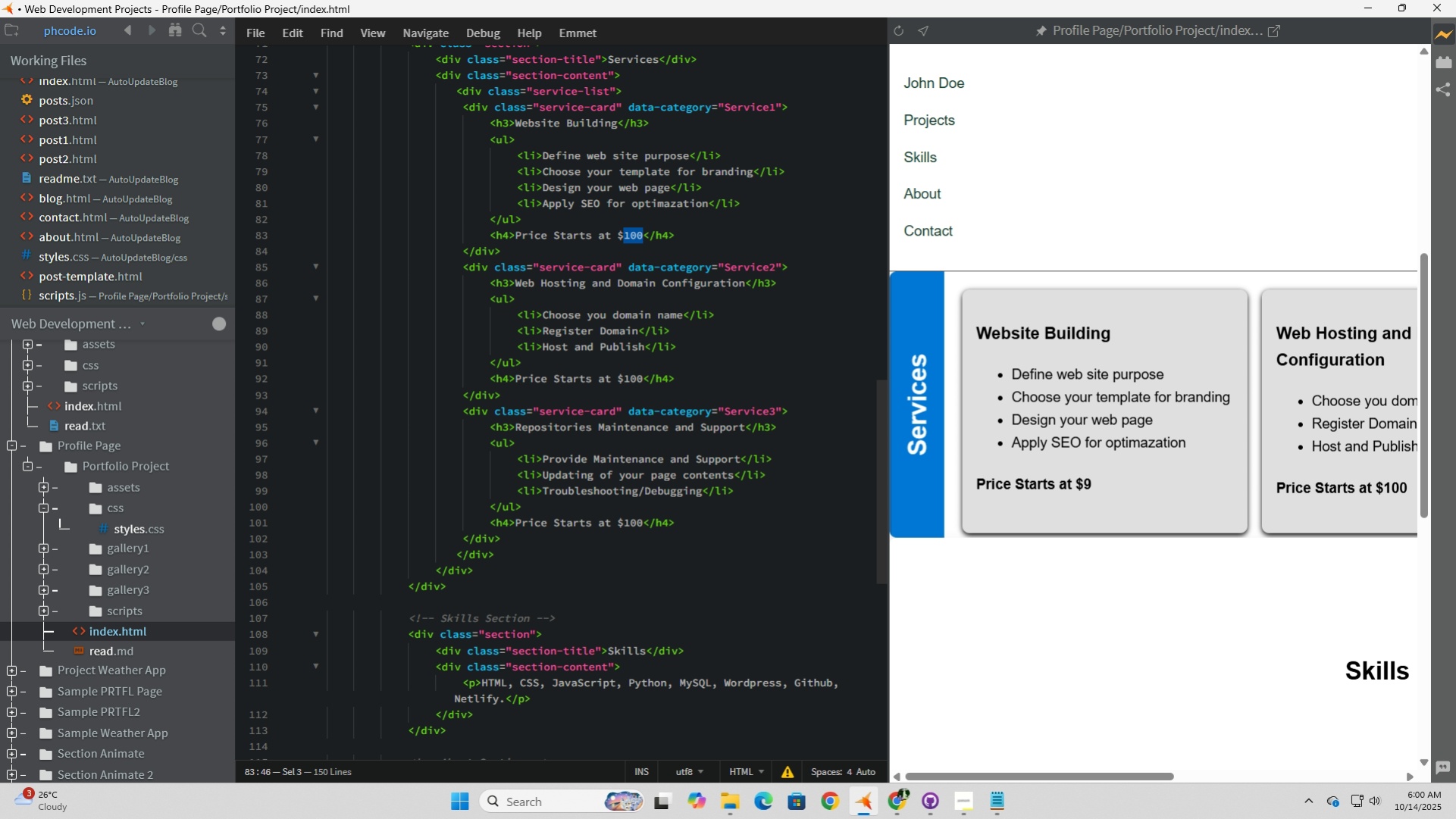 
key(Numpad9)
 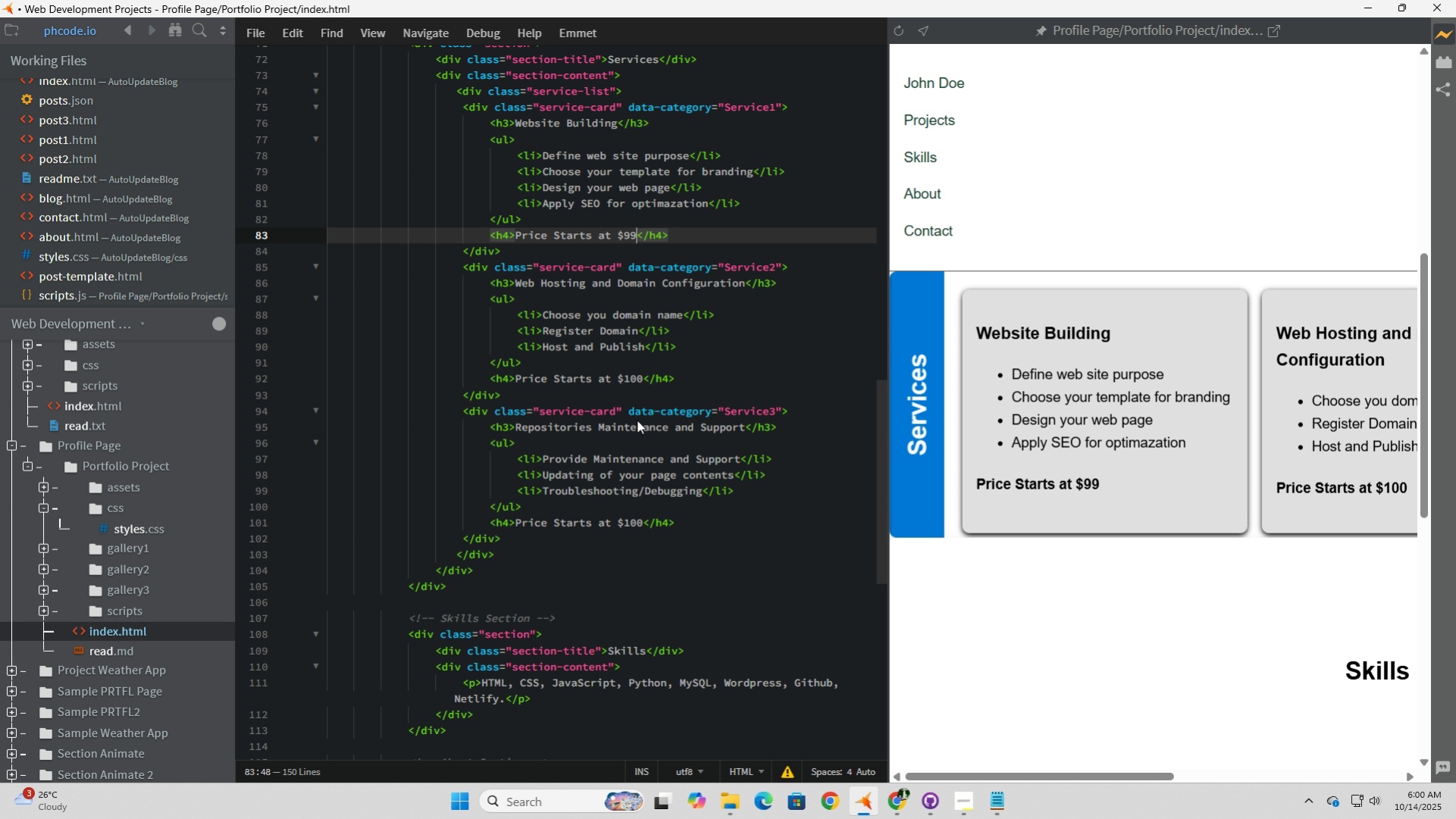 
key(Numpad9)
 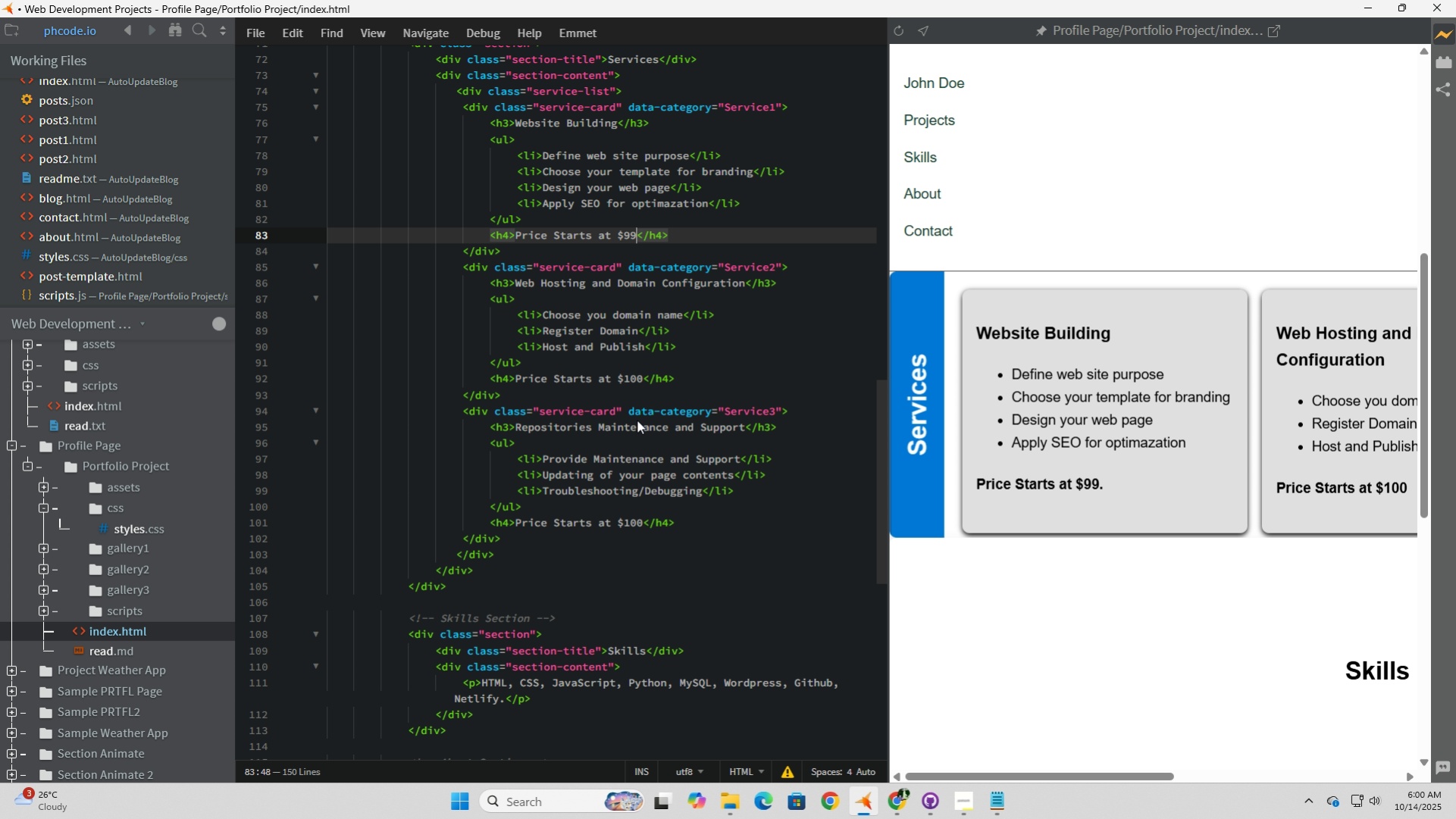 
key(NumpadDecimal)
 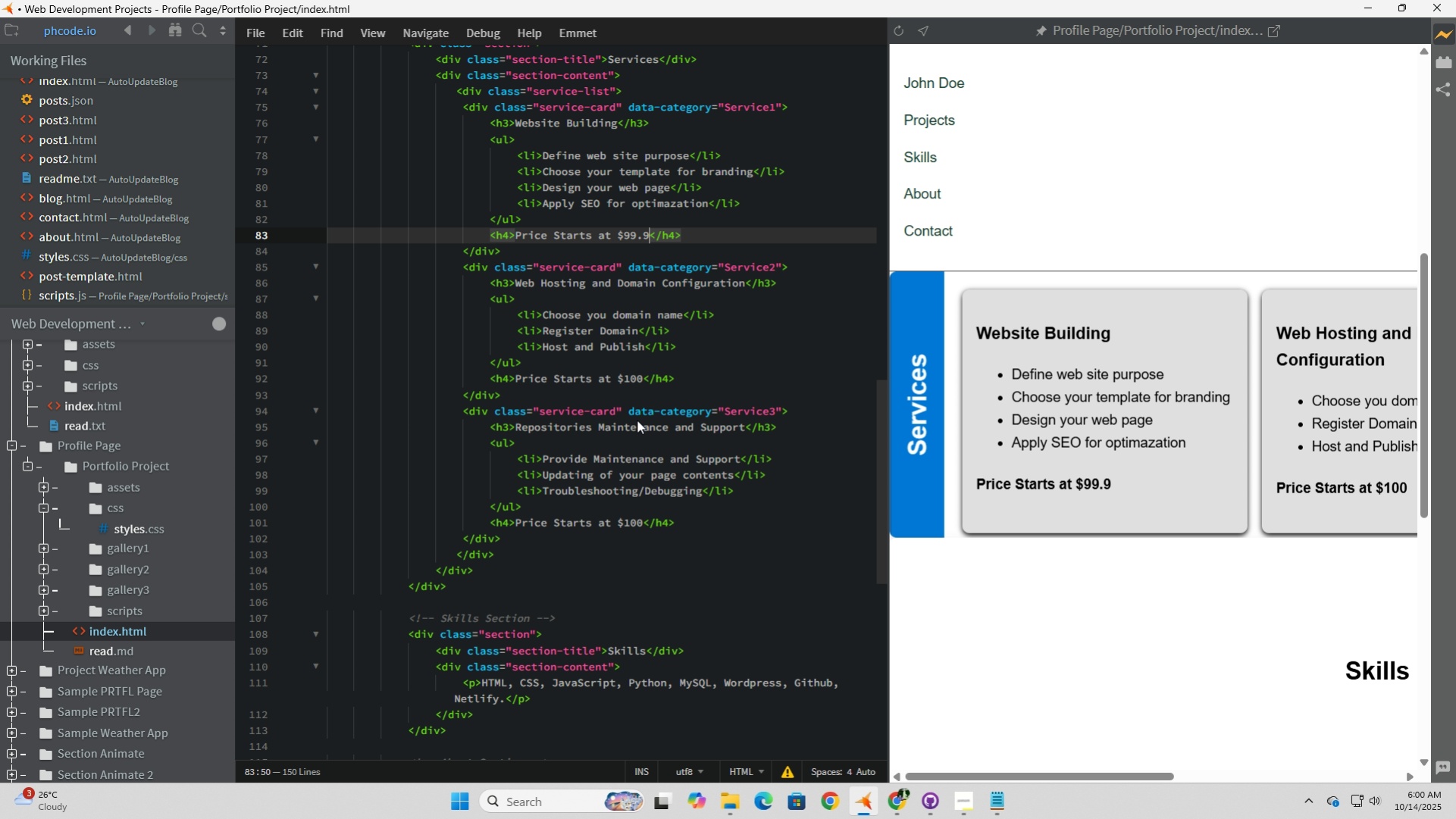 
key(Numpad9)
 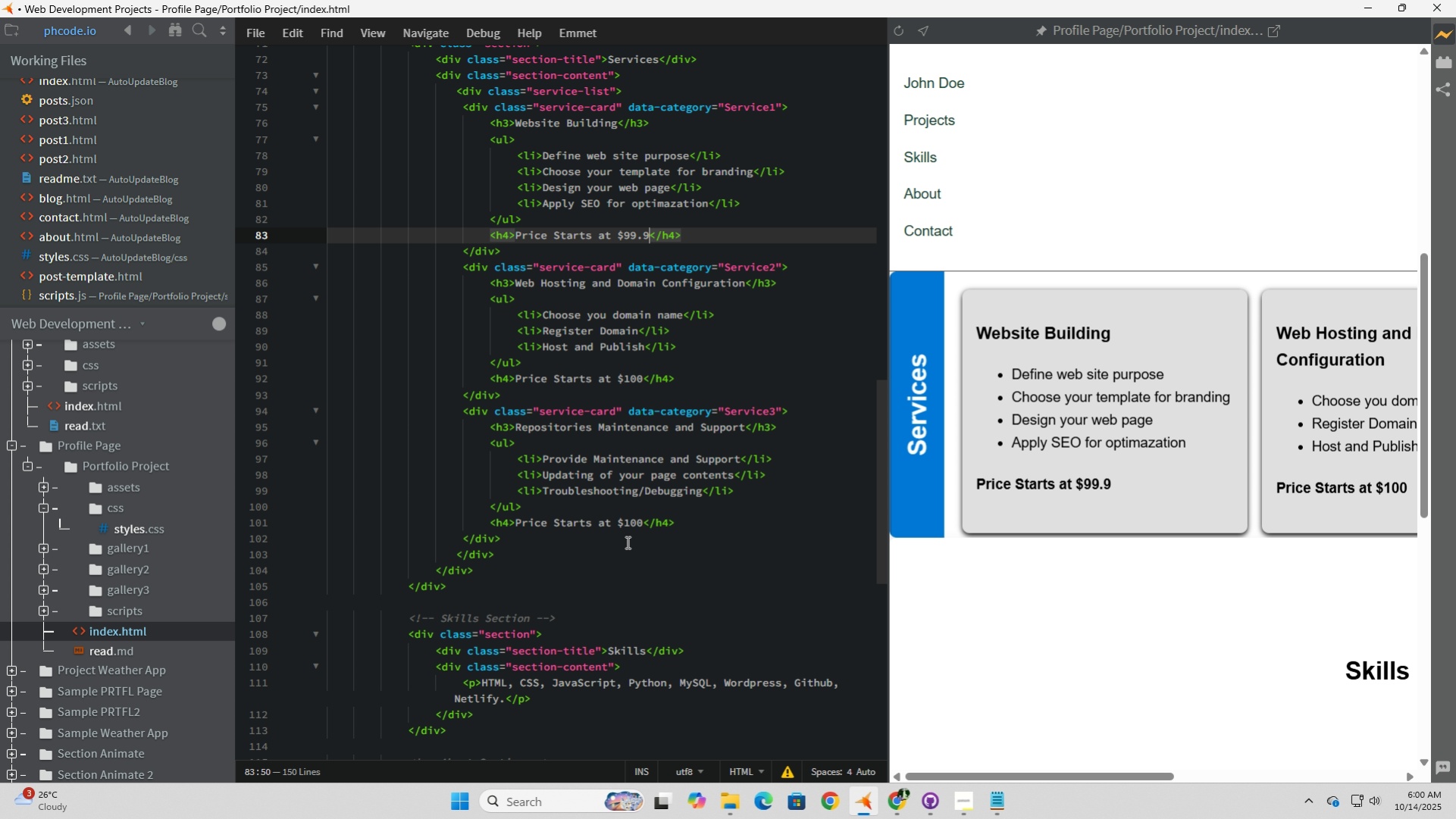 
wait(5.63)
 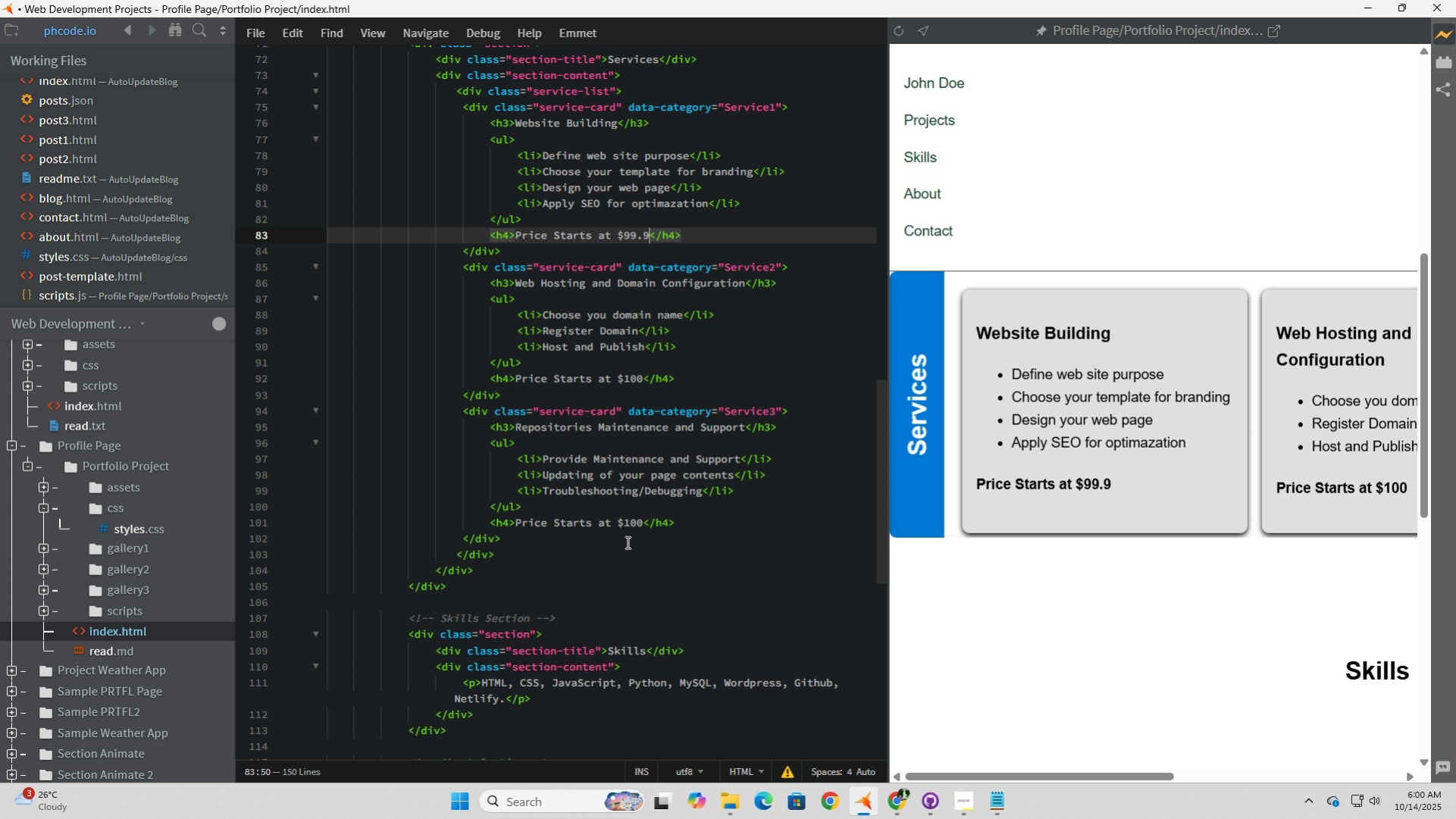 
left_click_drag(start_coordinate=[644, 375], to_coordinate=[625, 374])
 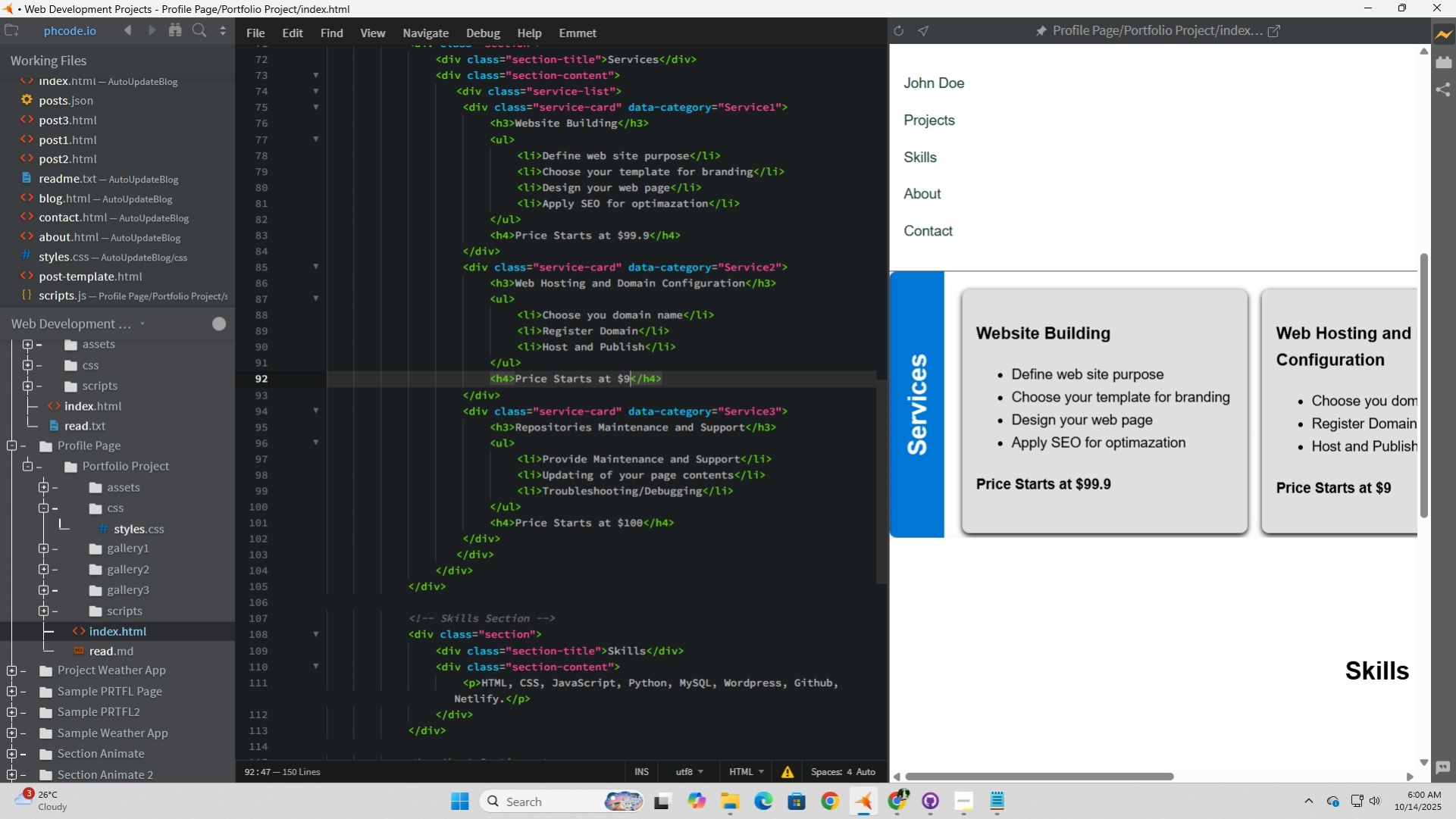 
key(Numpad9)
 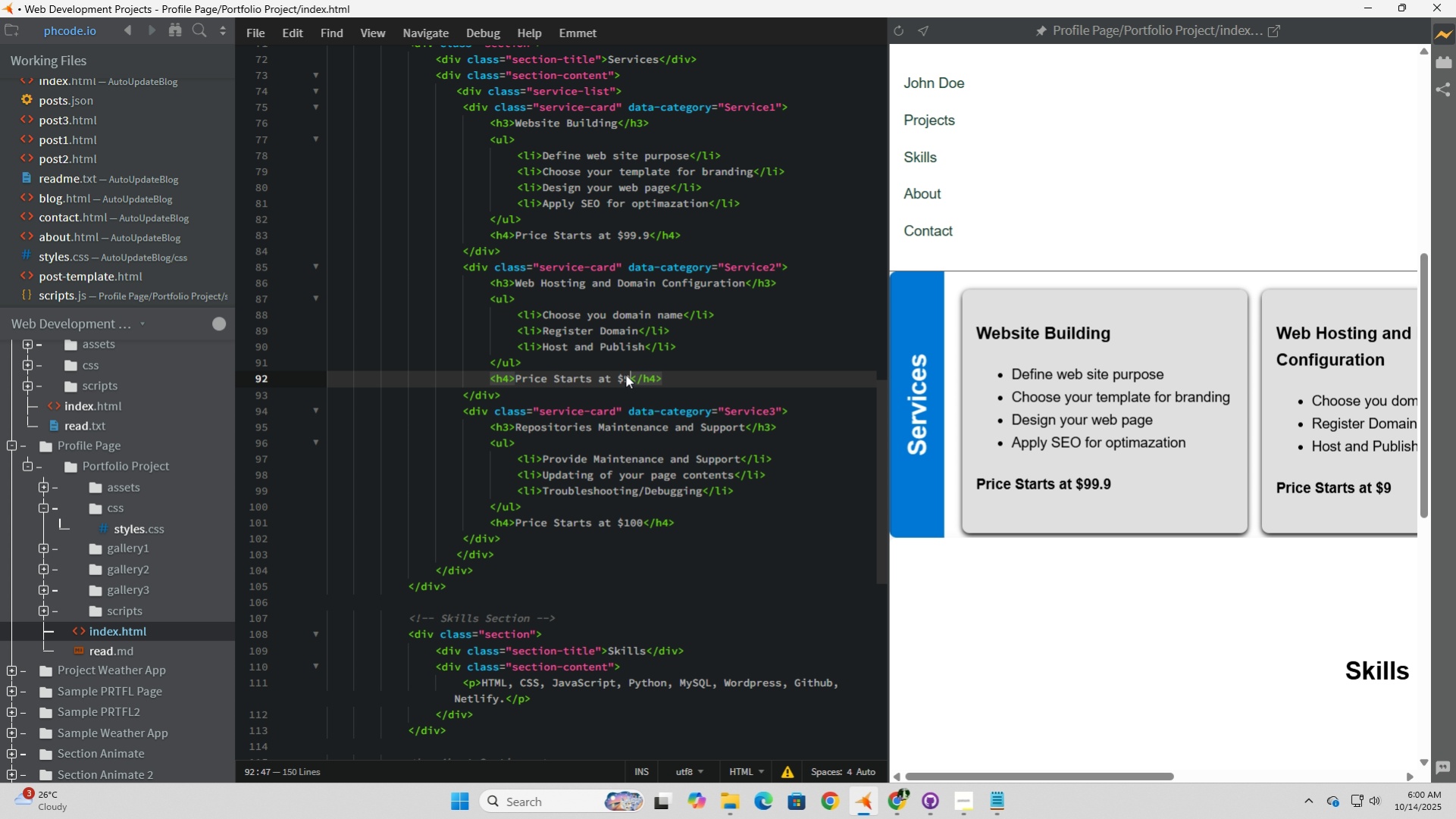 
key(Numpad9)
 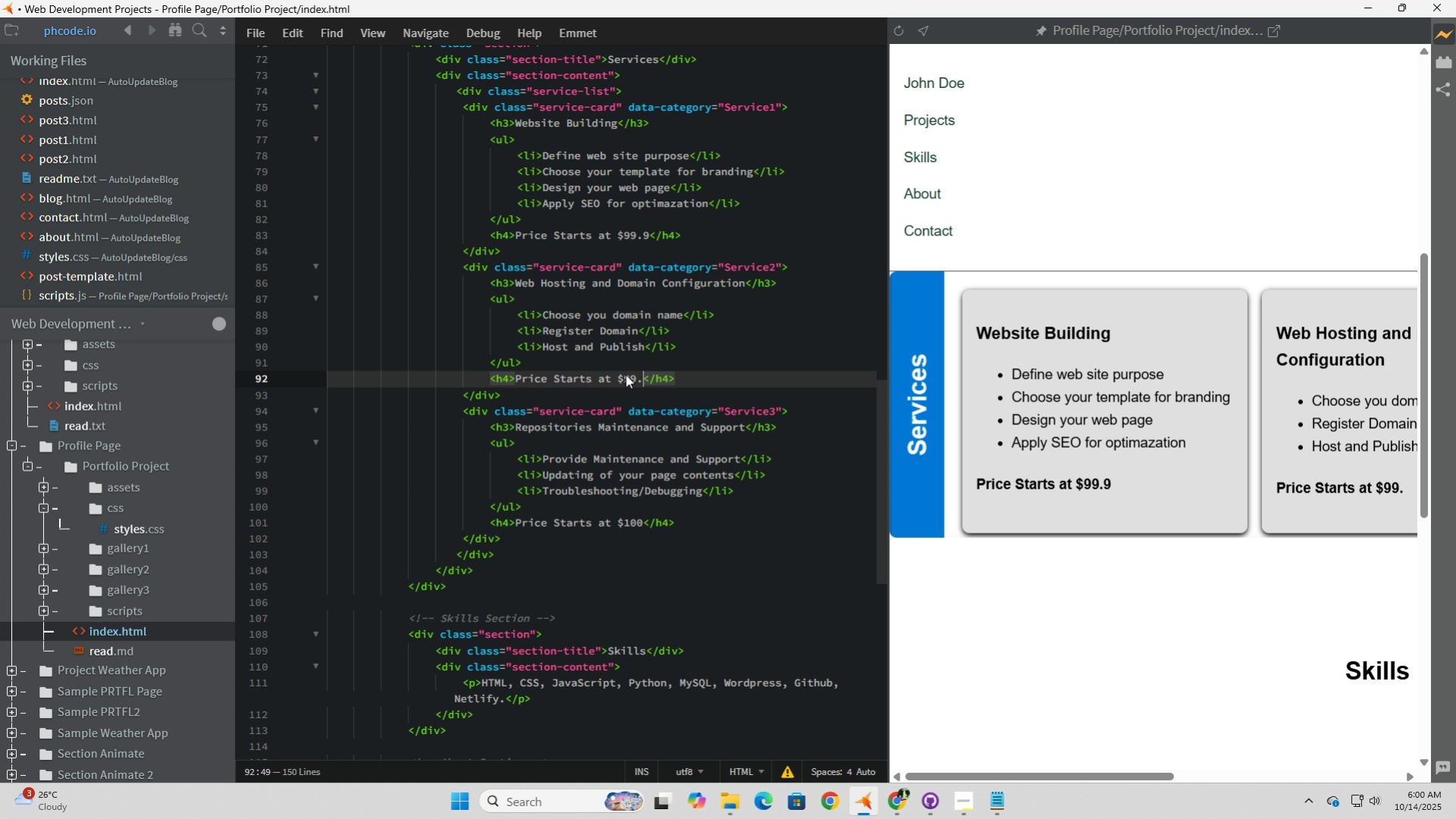 
key(NumpadDecimal)
 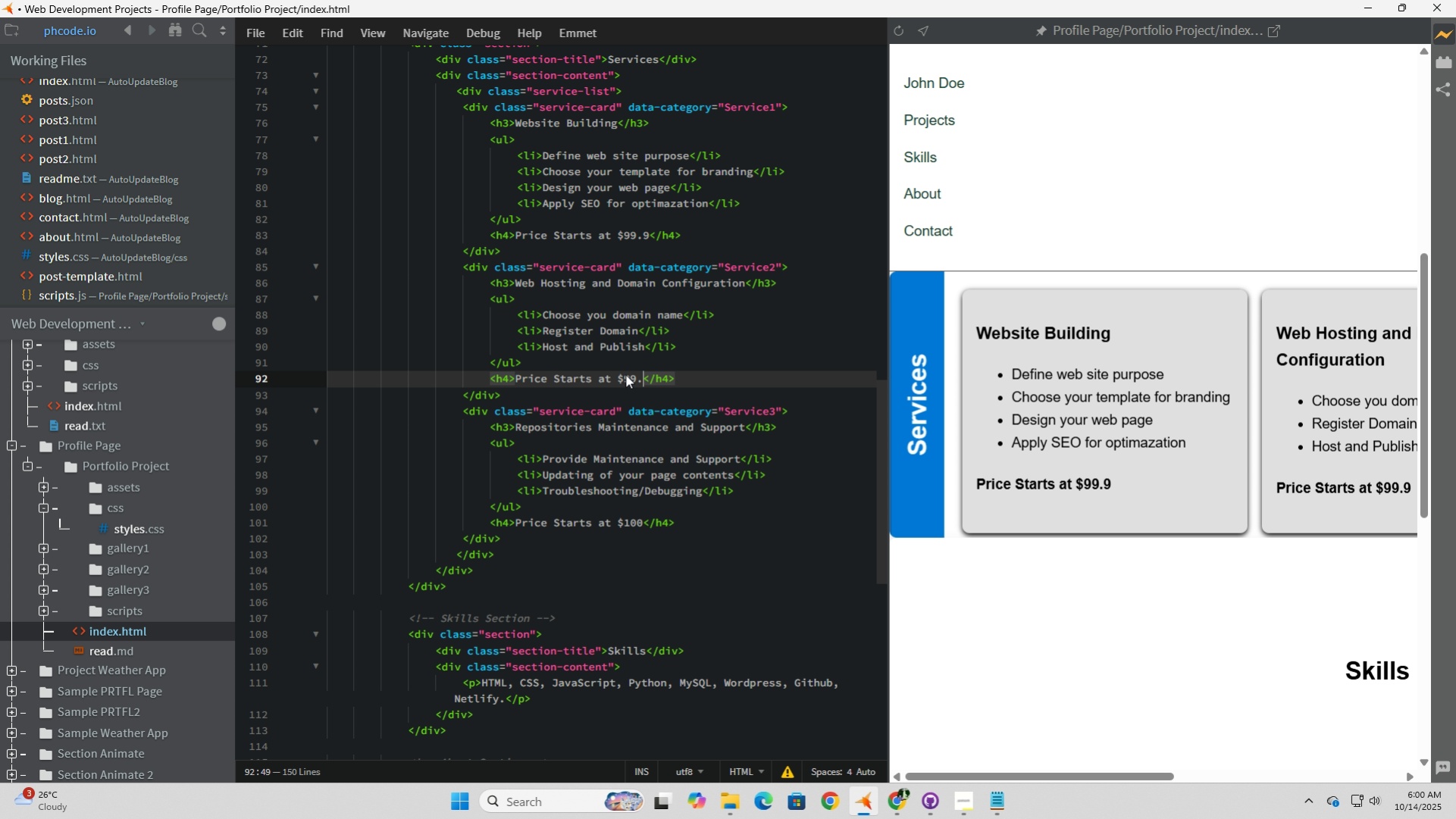 
key(Numpad9)
 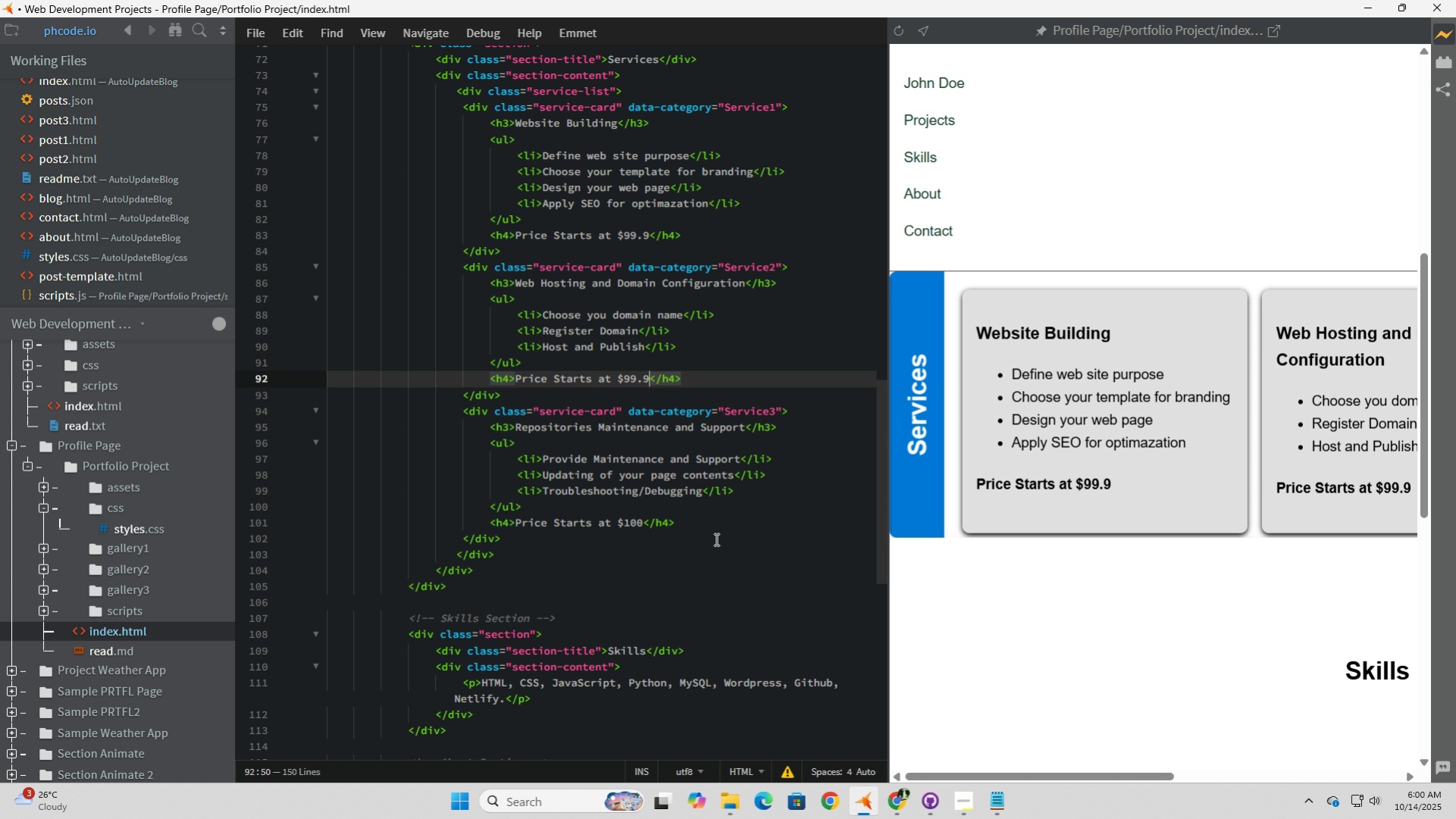 
left_click([715, 539])
 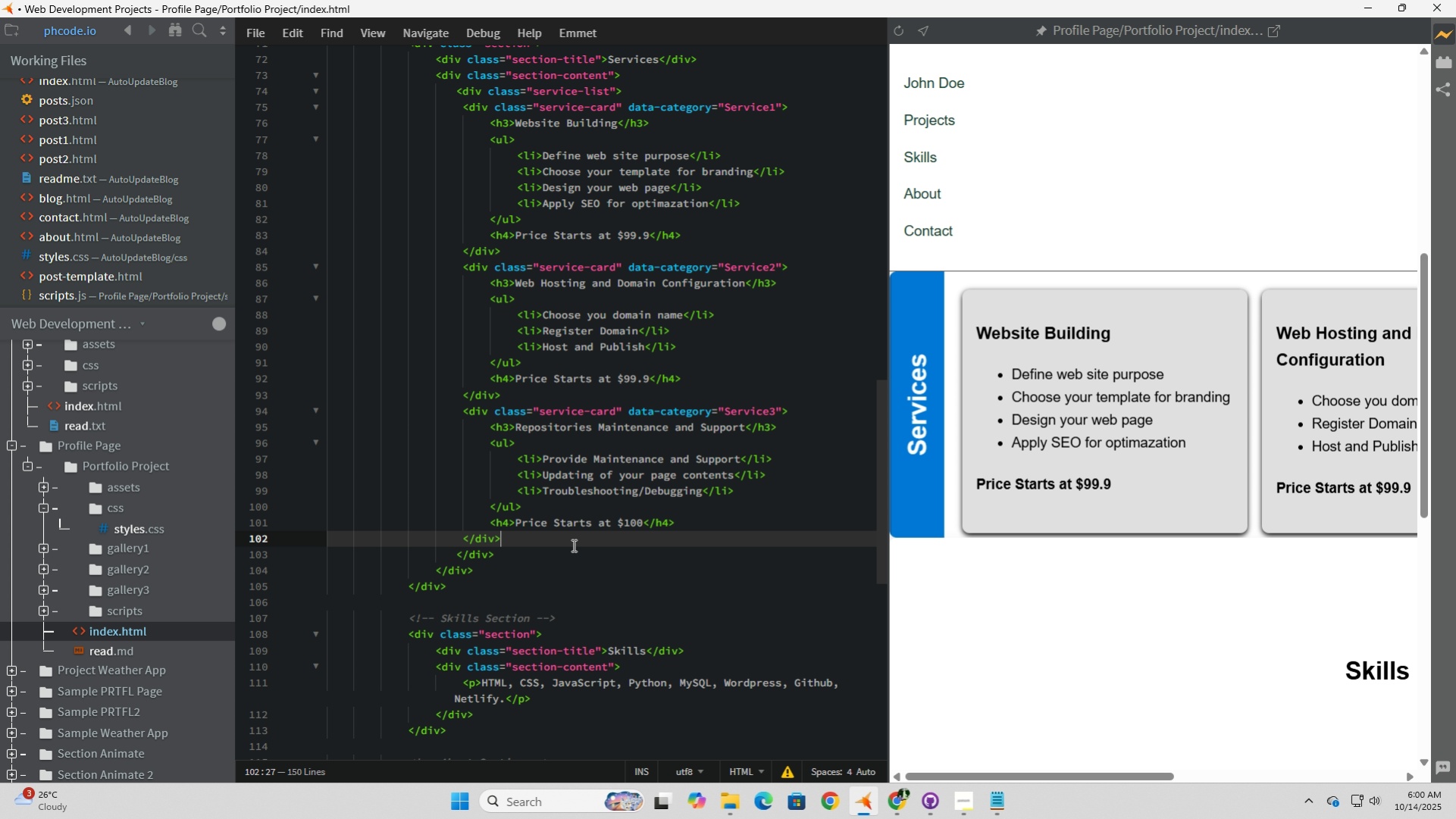 
left_click([572, 545])
 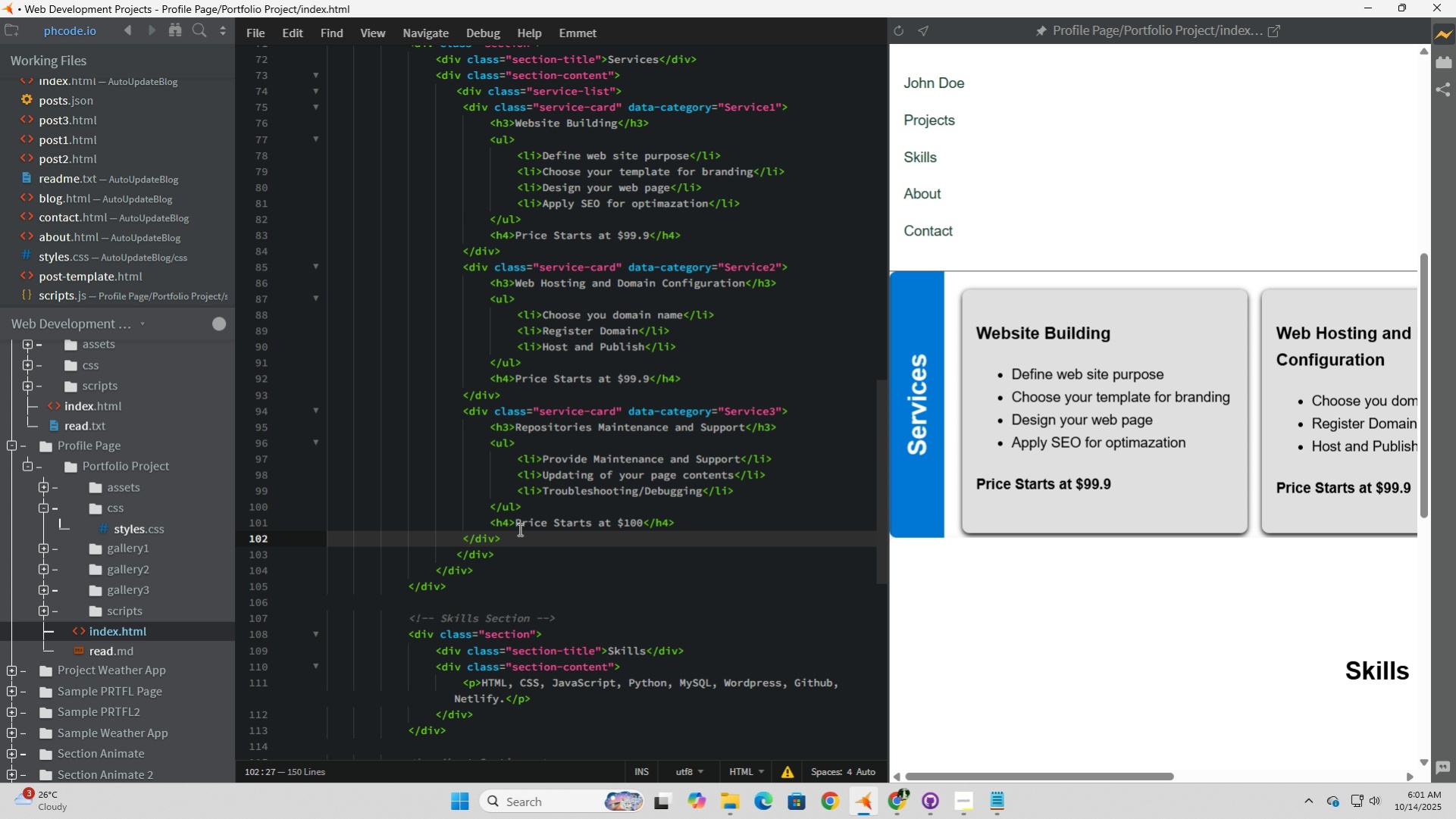 
wait(7.14)
 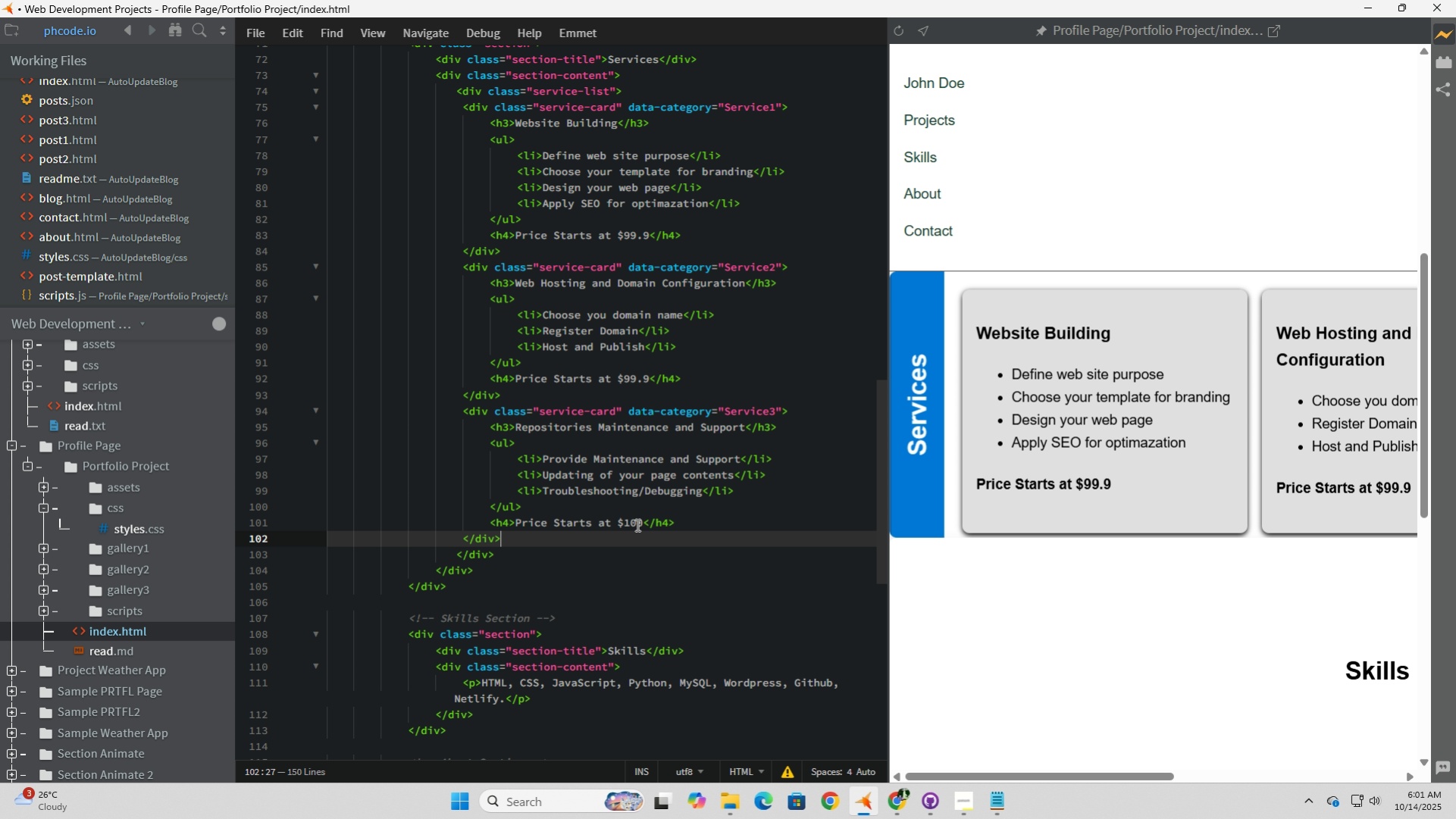 
left_click([518, 523])
 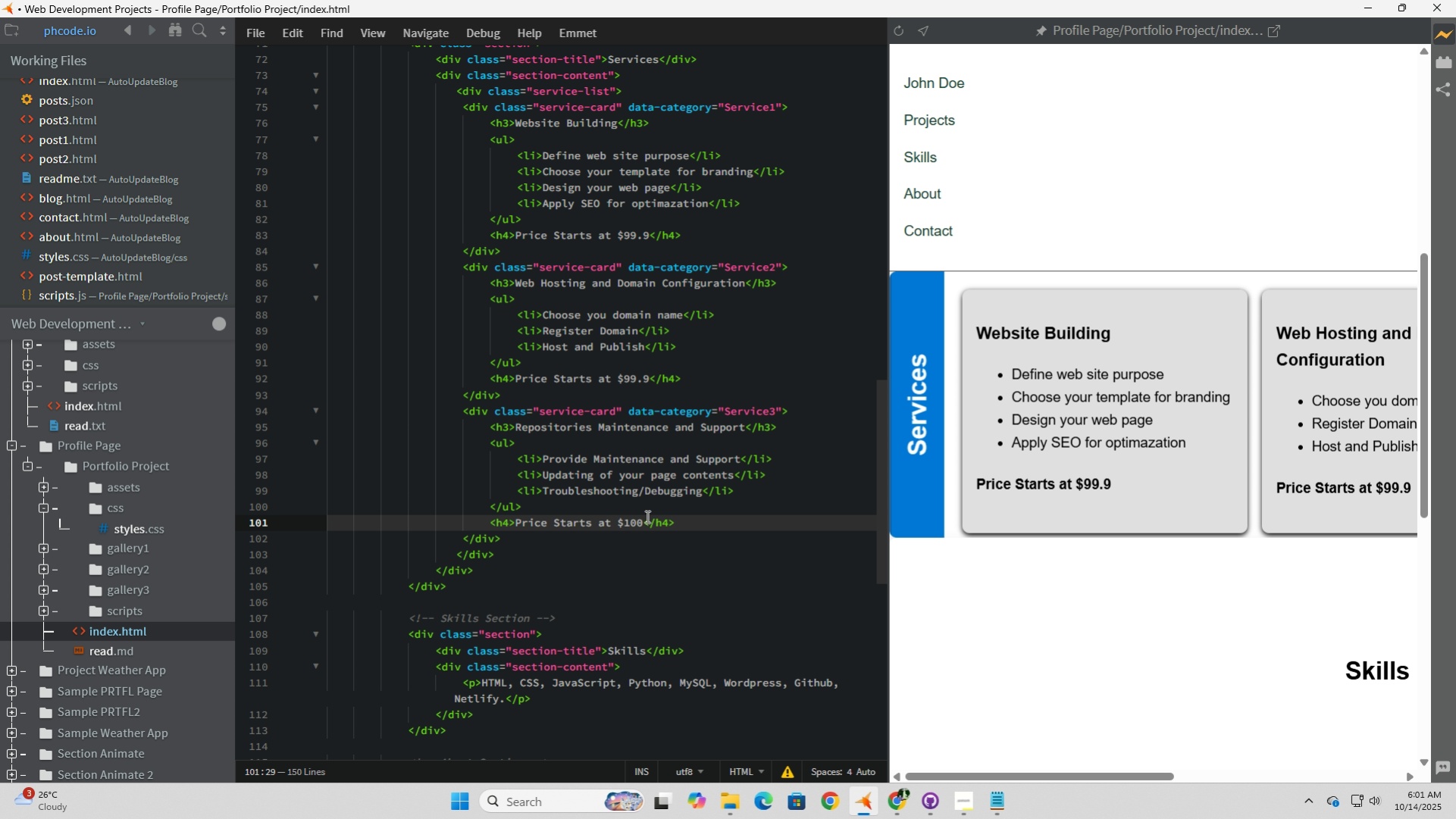 
left_click_drag(start_coordinate=[646, 521], to_coordinate=[513, 520])
 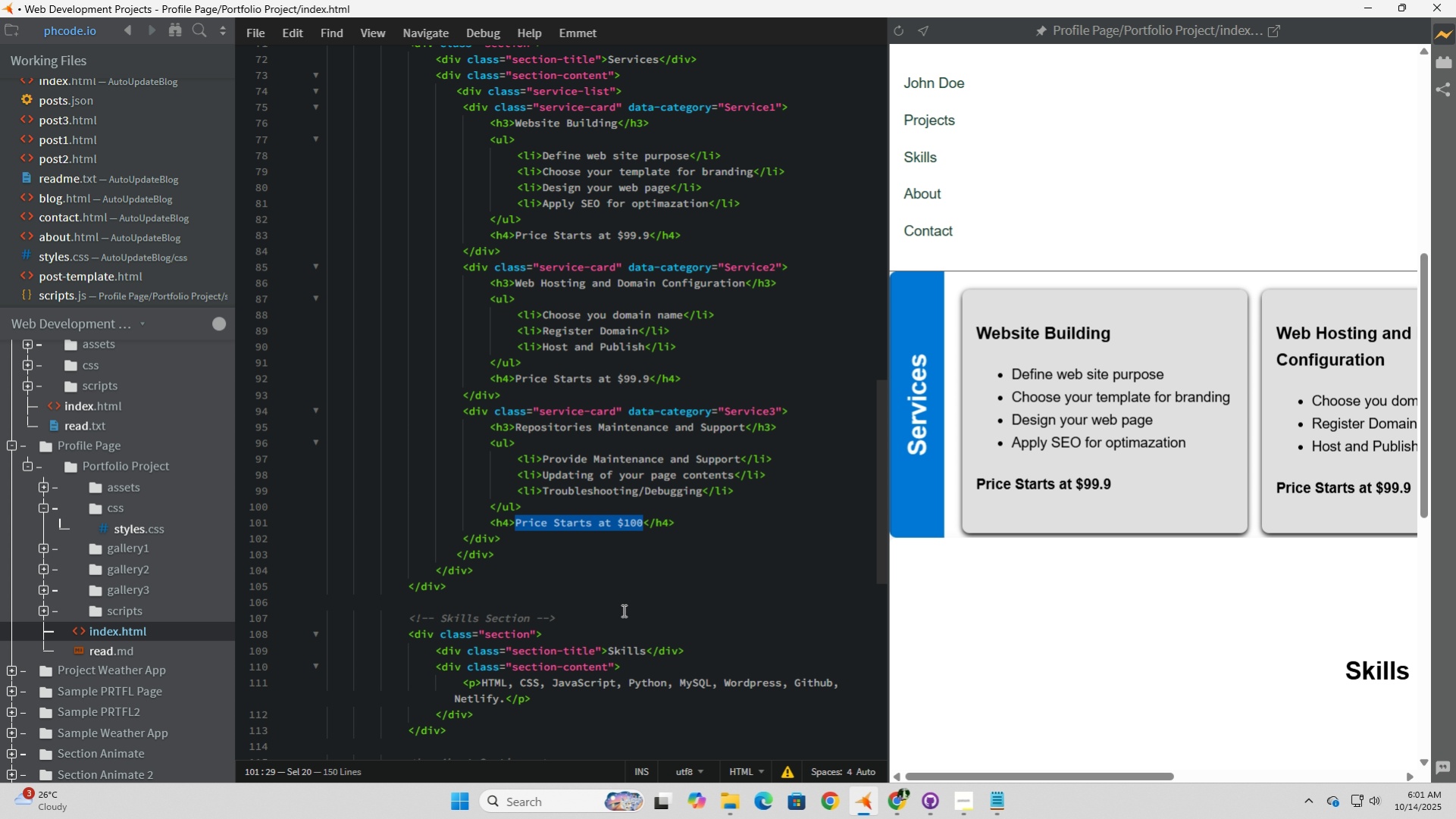 
type(Free for first 2 months)
 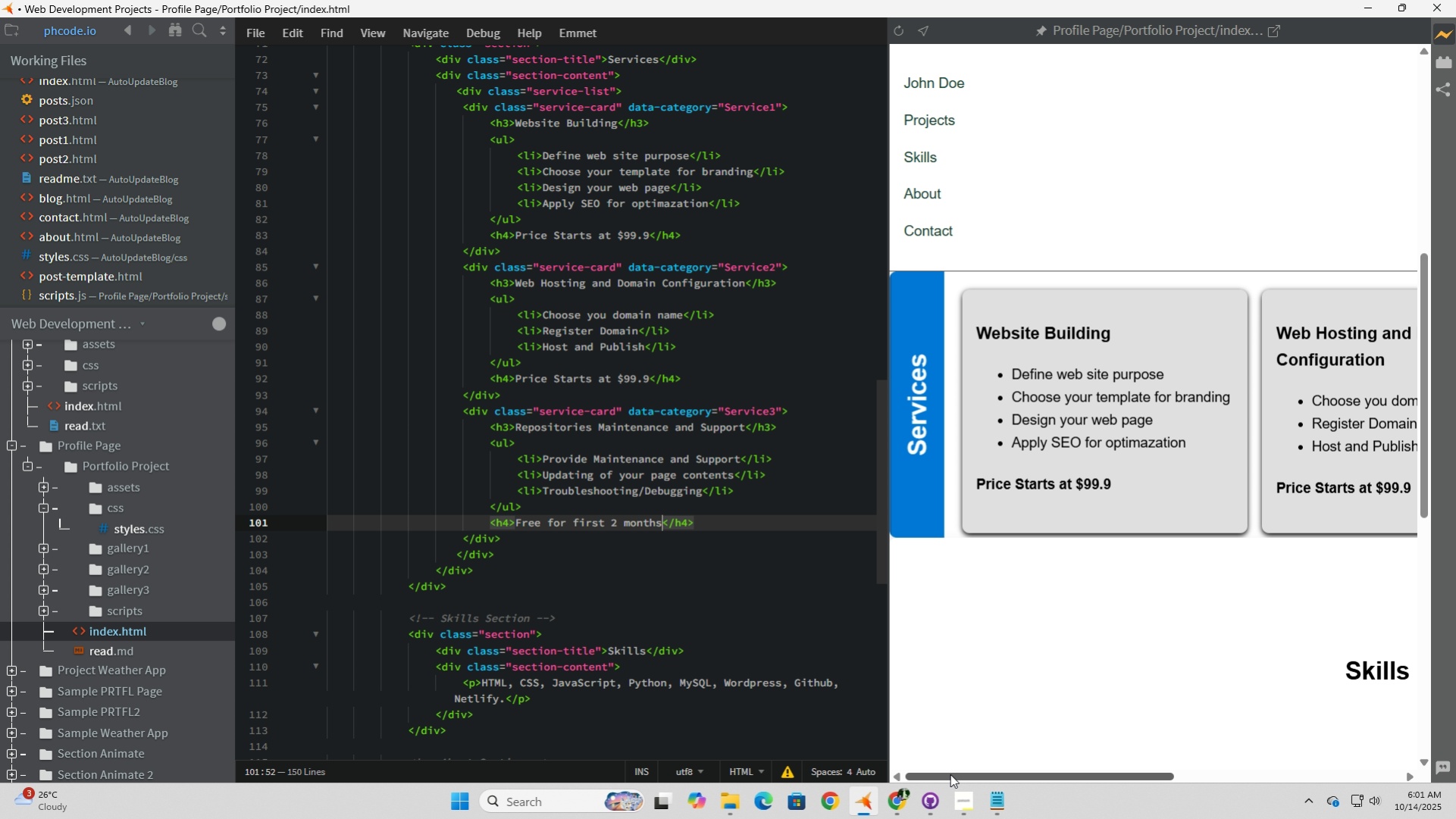 
left_click_drag(start_coordinate=[958, 774], to_coordinate=[910, 769])
 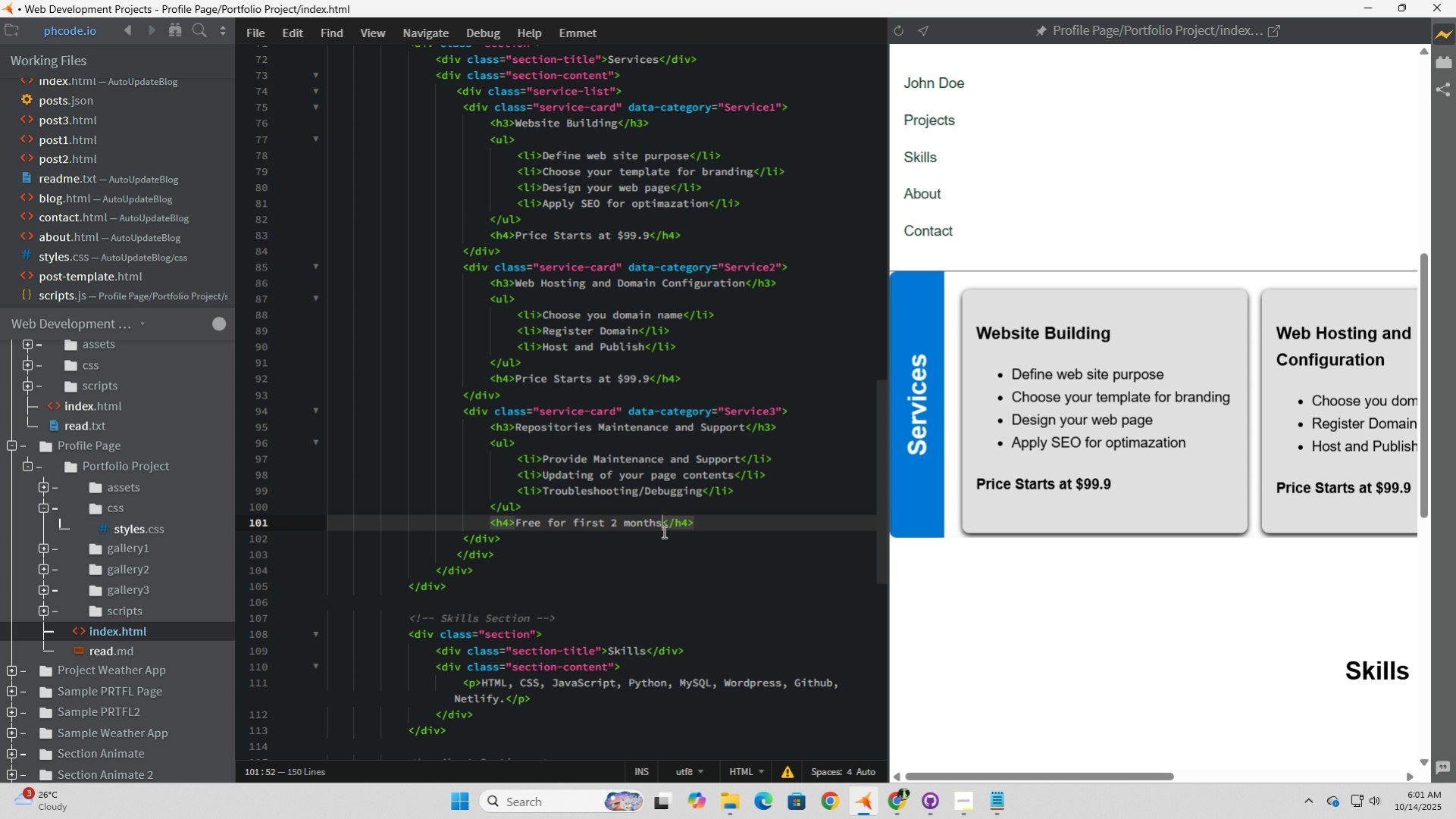 
key(Shift+1)
 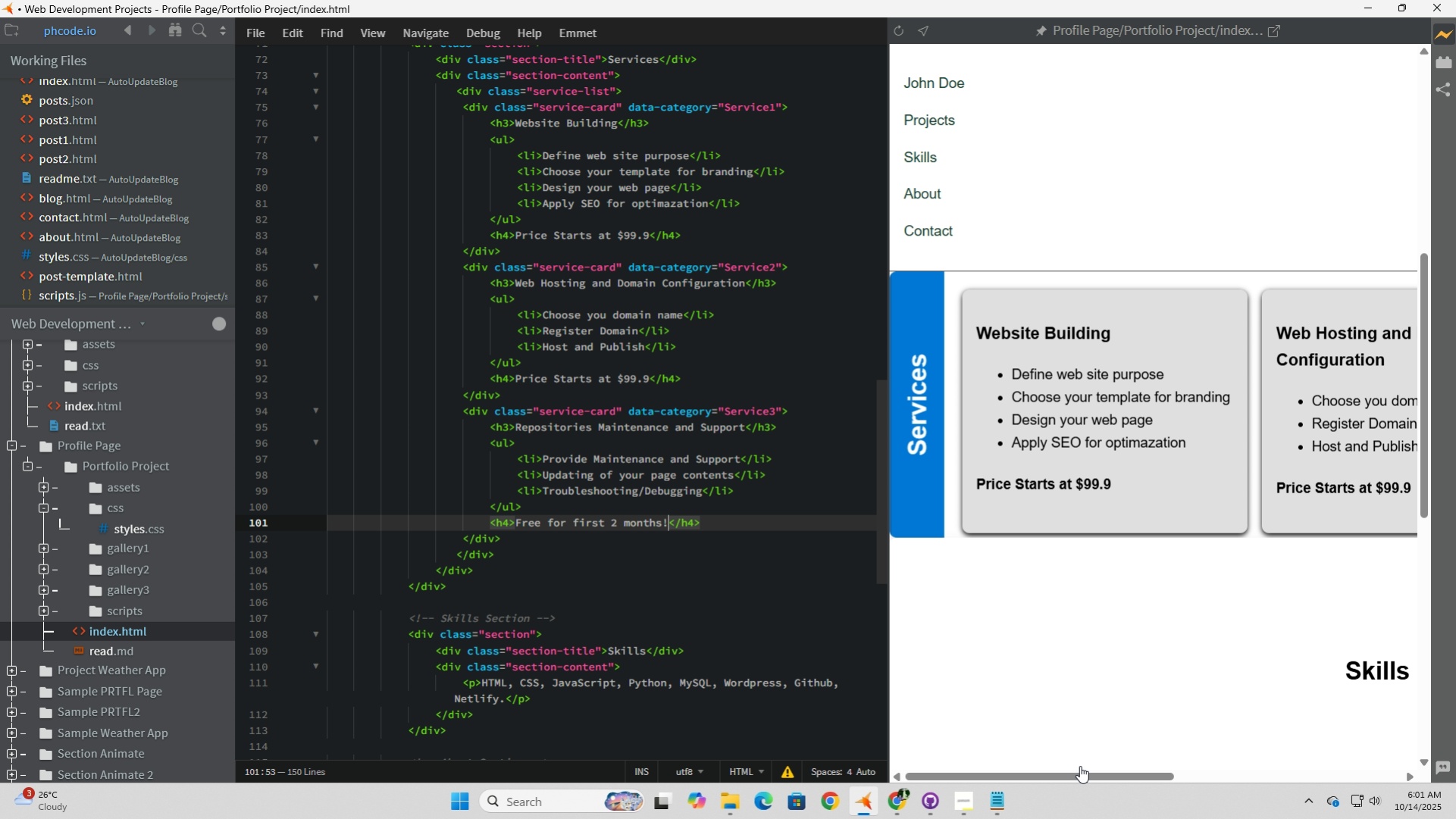 
left_click_drag(start_coordinate=[1083, 774], to_coordinate=[940, 752])
 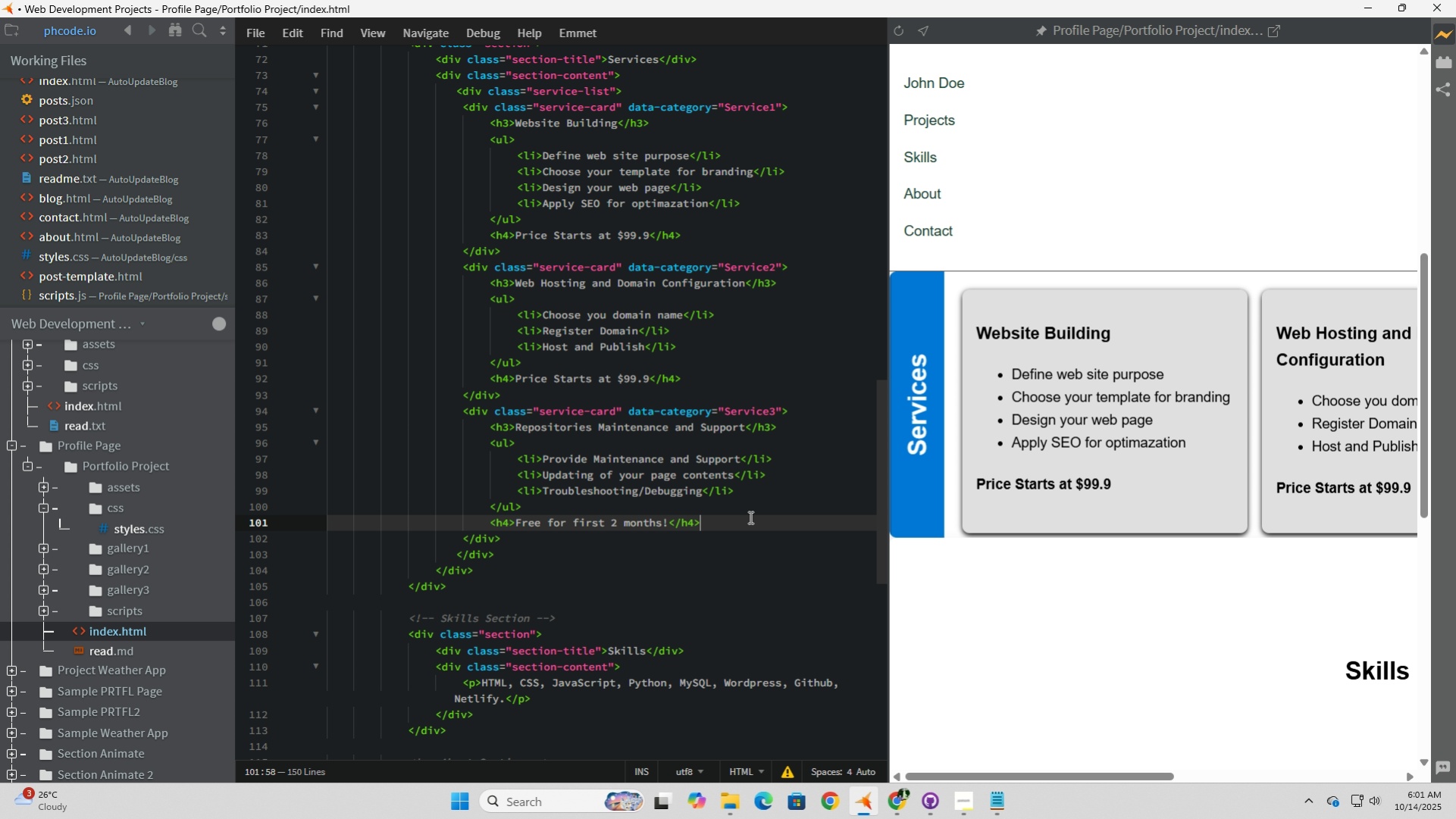 
left_click([749, 517])
 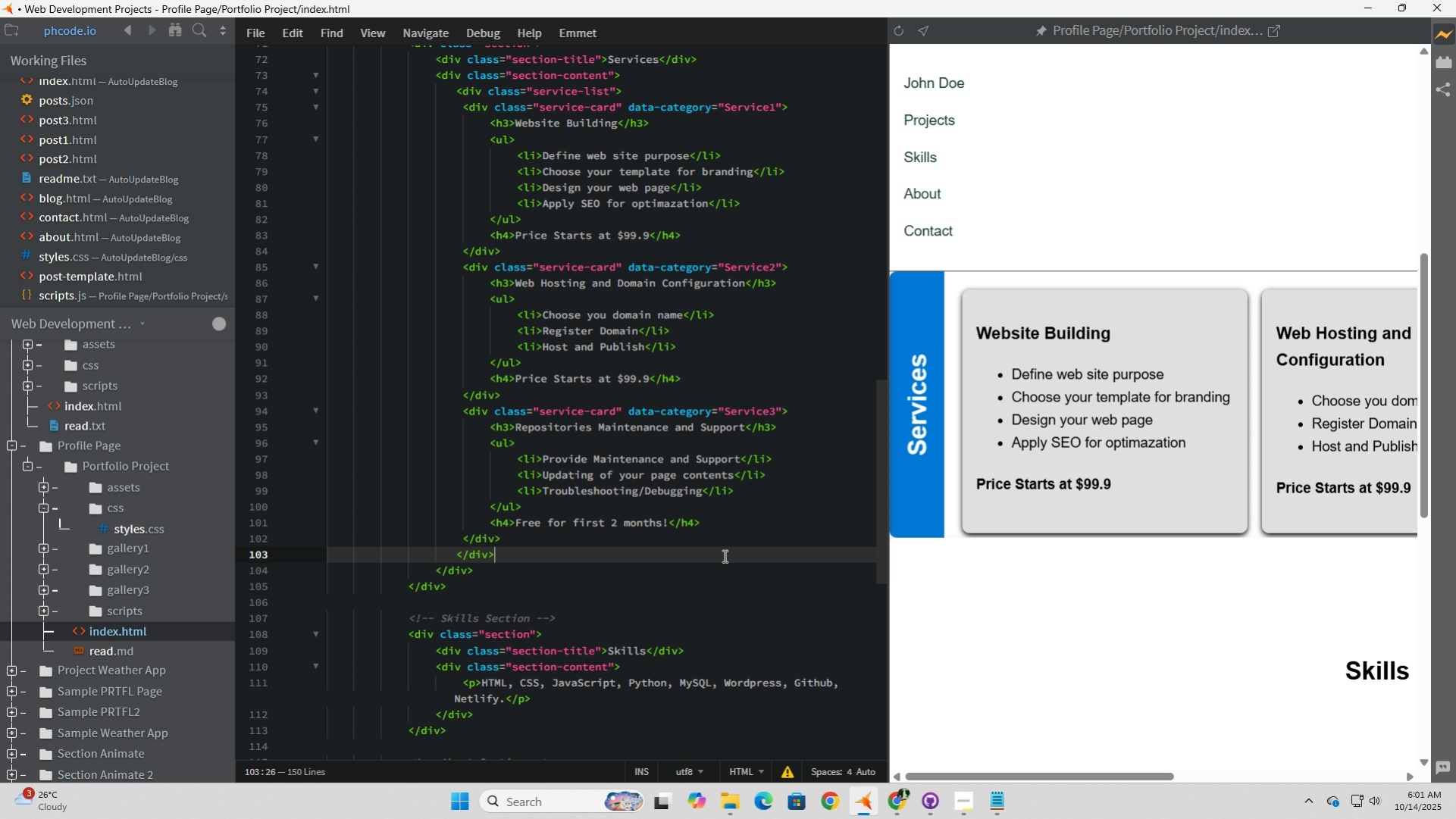 
left_click([723, 555])
 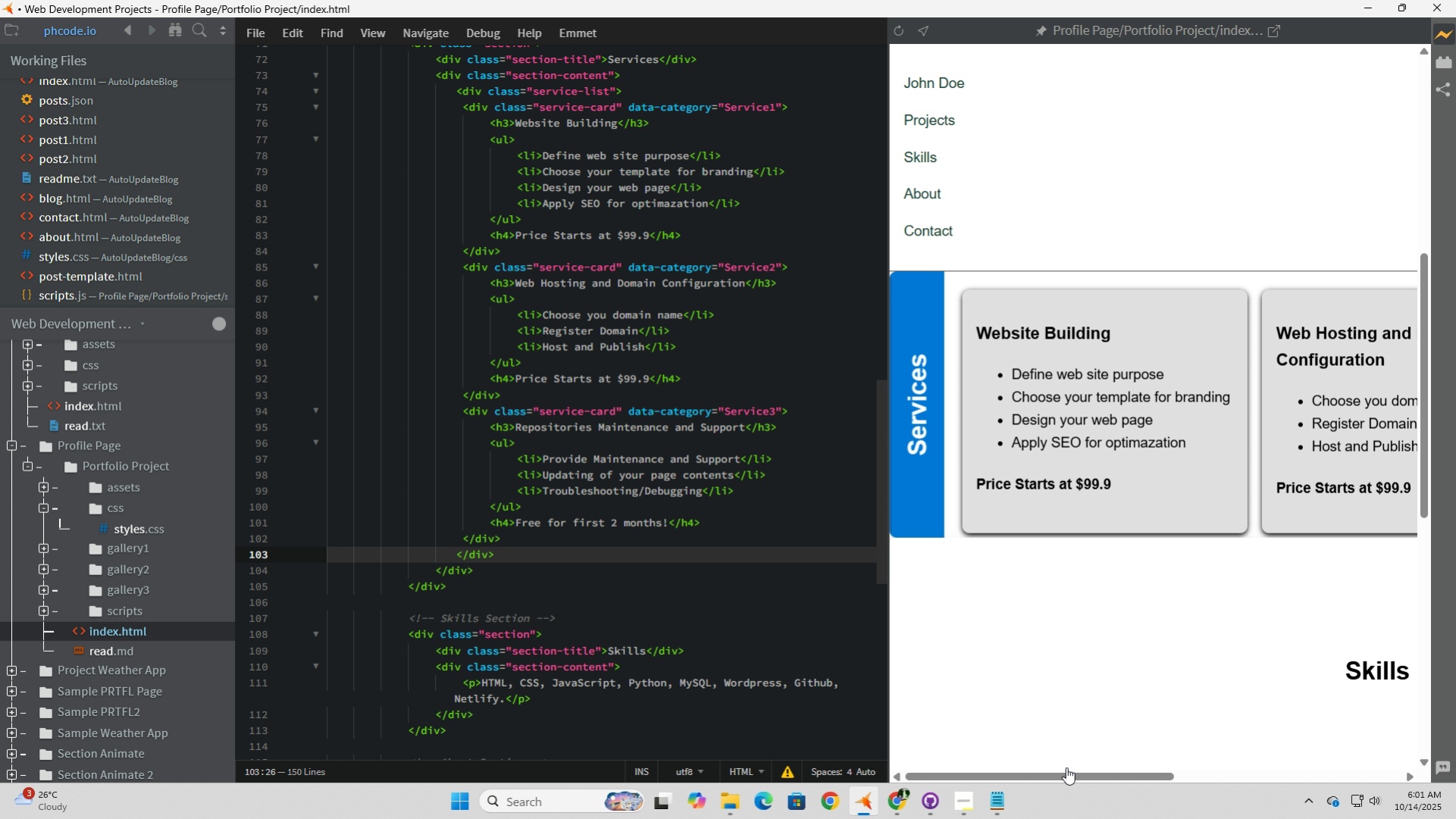 
left_click_drag(start_coordinate=[1076, 774], to_coordinate=[1141, 775])
 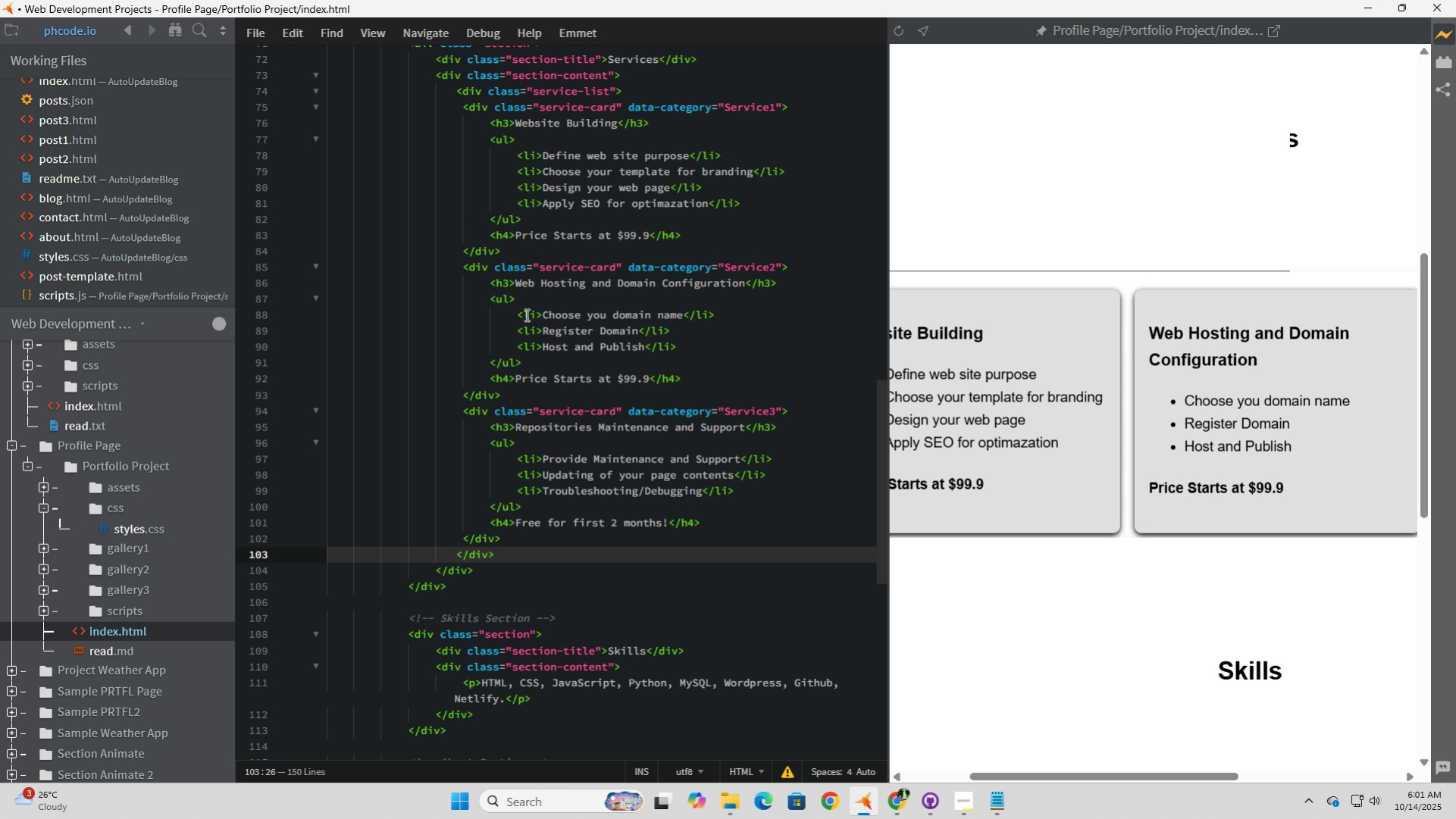 
scroll: coordinate [522, 389], scroll_direction: up, amount: 2.0
 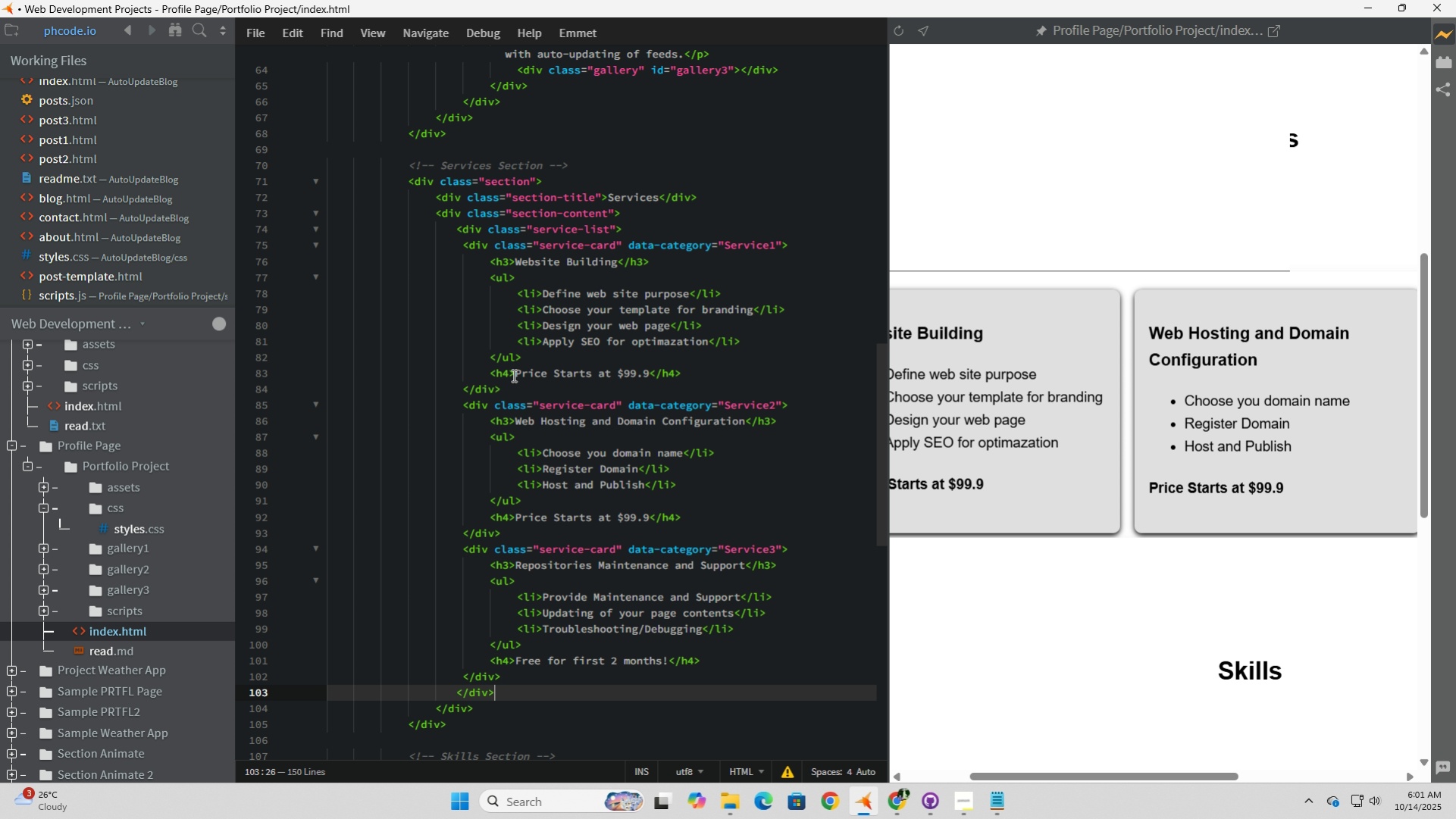 
left_click([516, 375])
 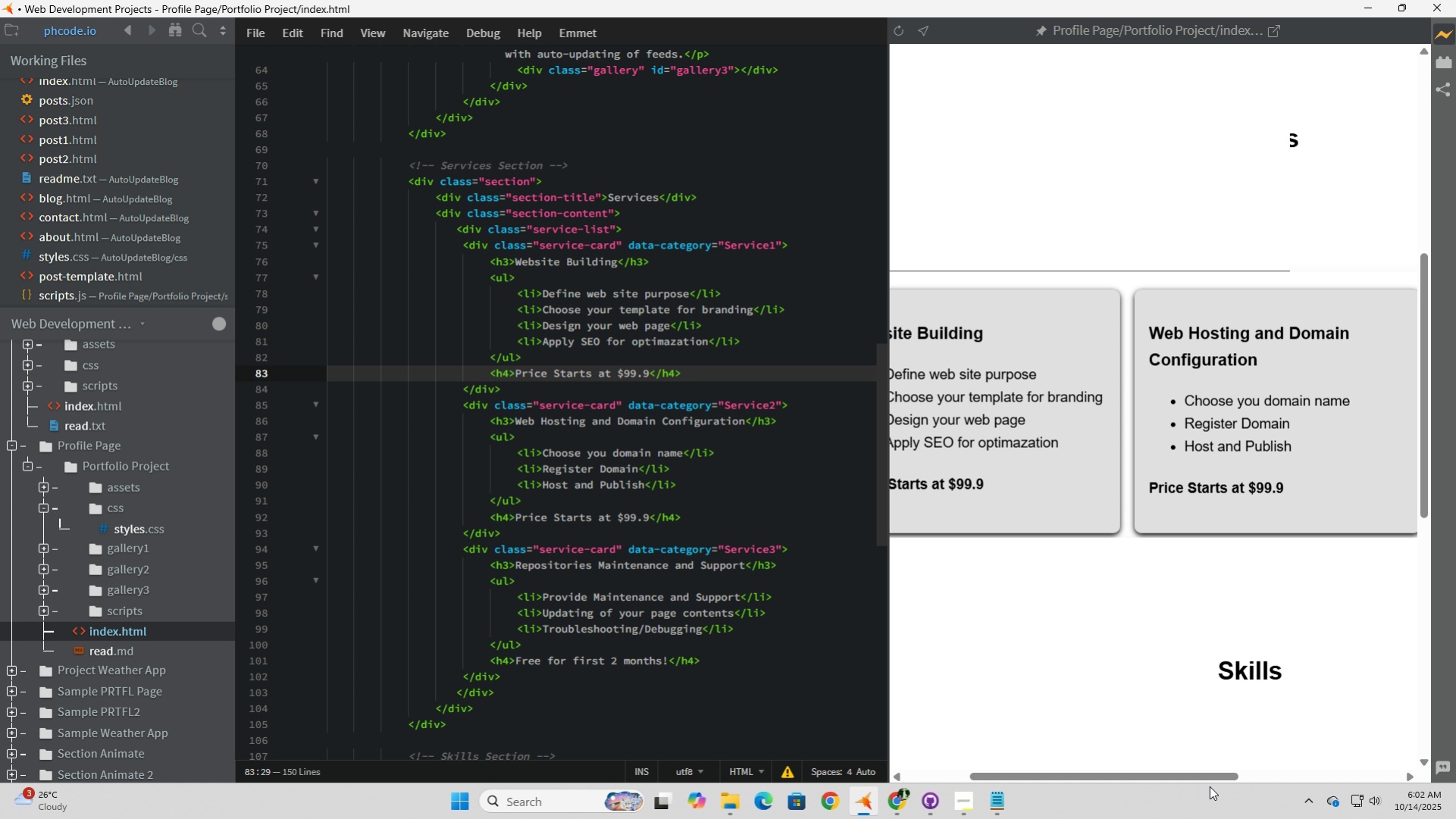 
left_click_drag(start_coordinate=[1200, 777], to_coordinate=[1148, 777])
 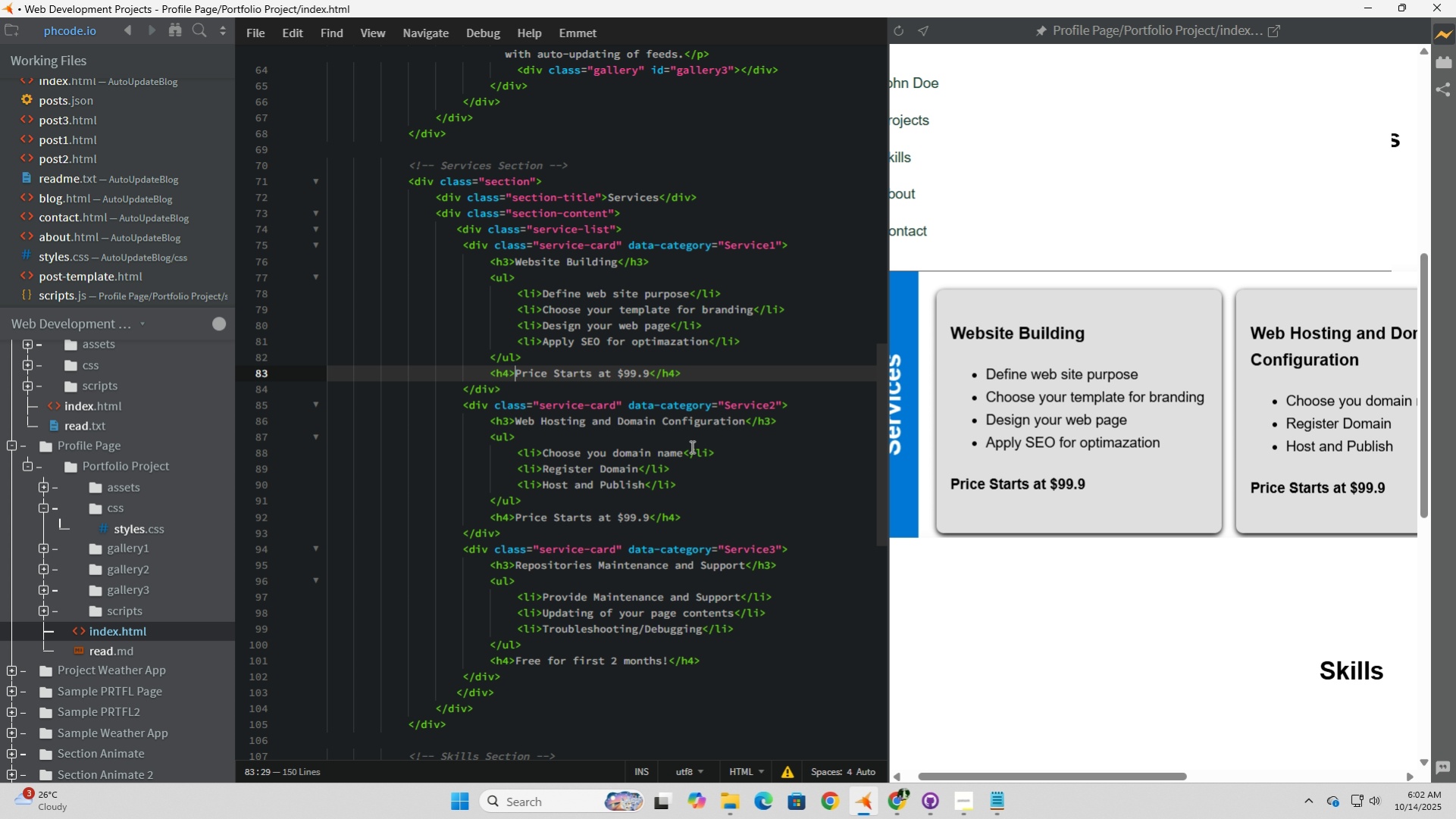 
key(Shift+Comma)
 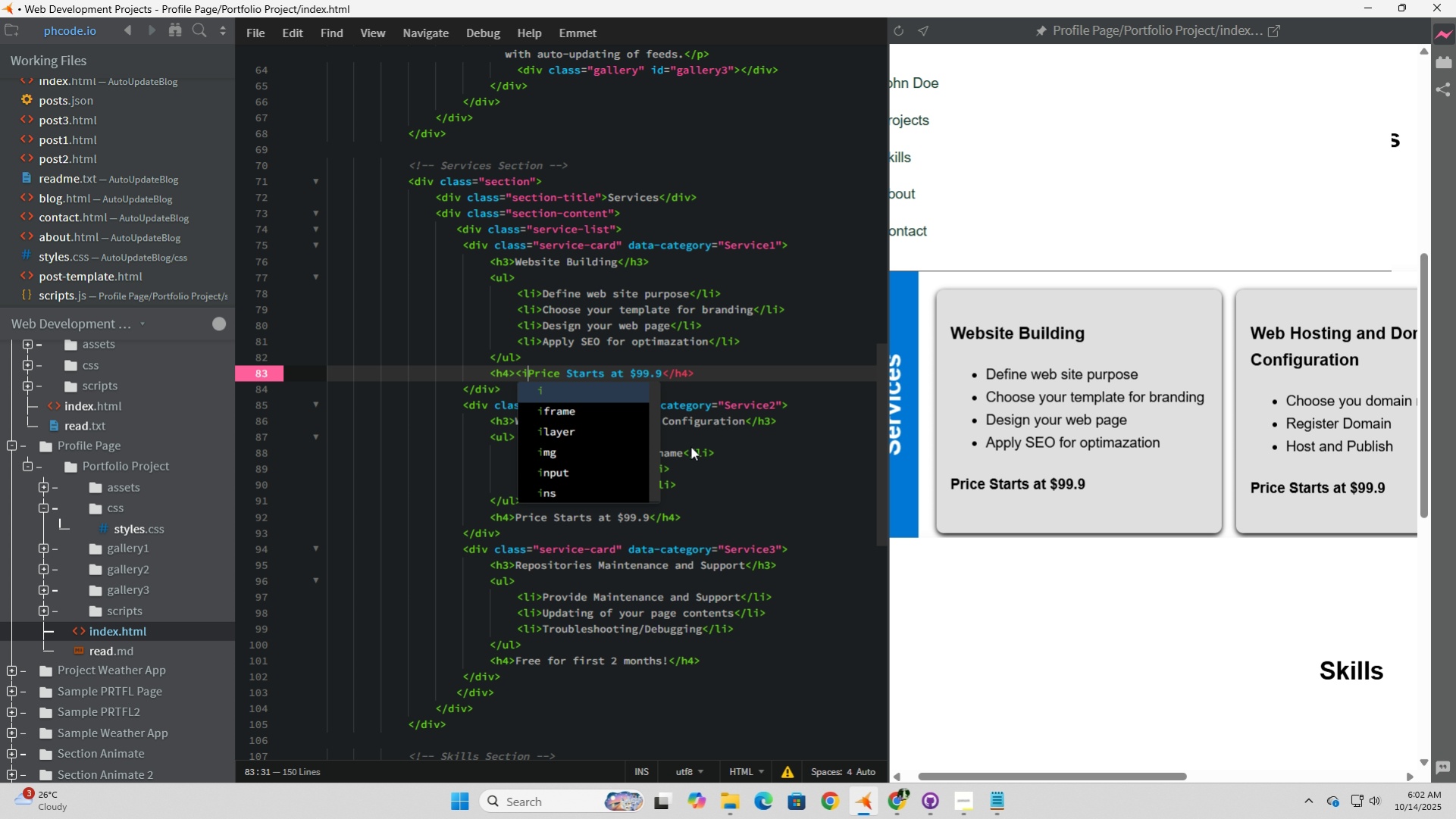 
key(I)
 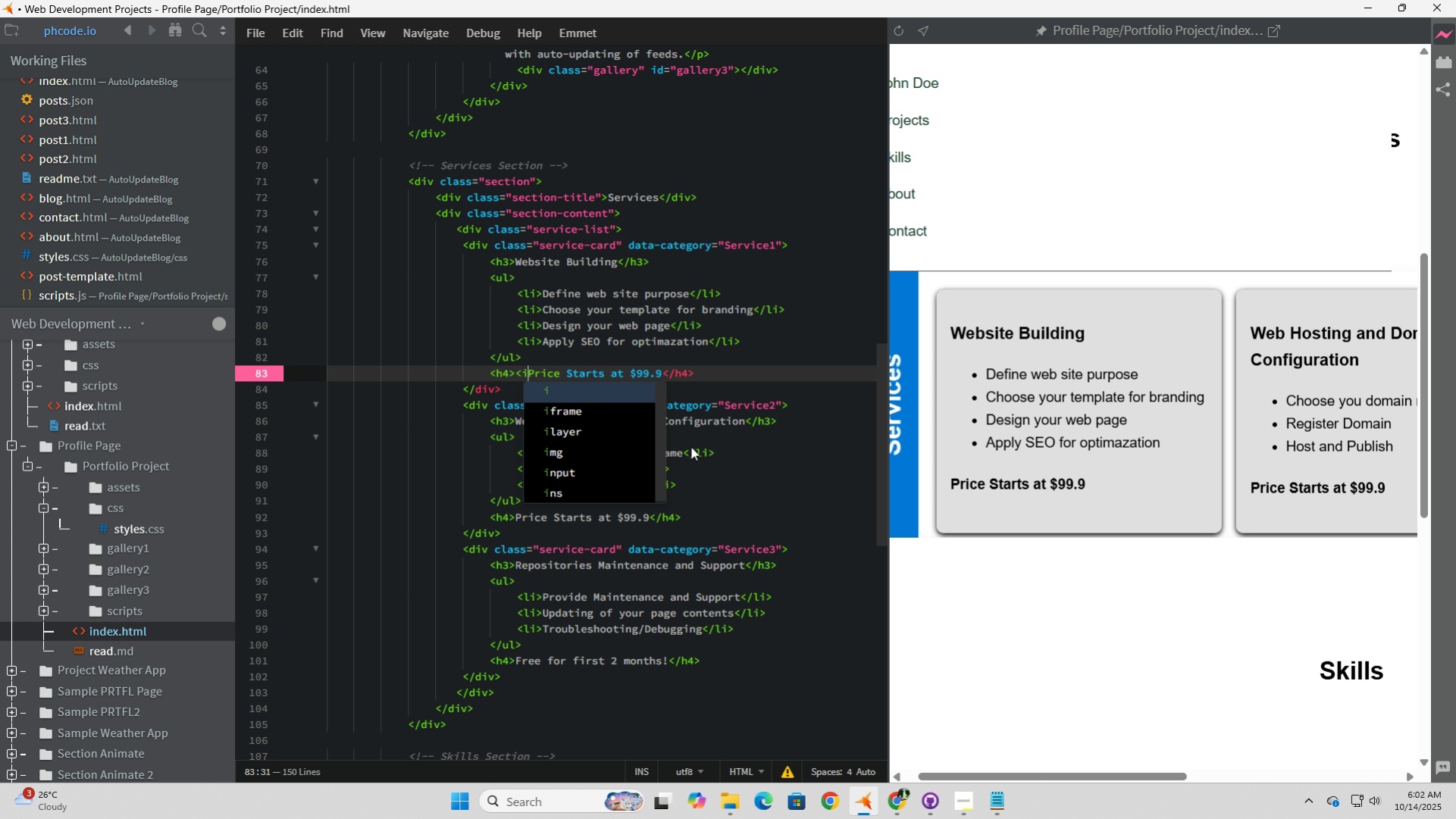 
key(Shift+Period)
 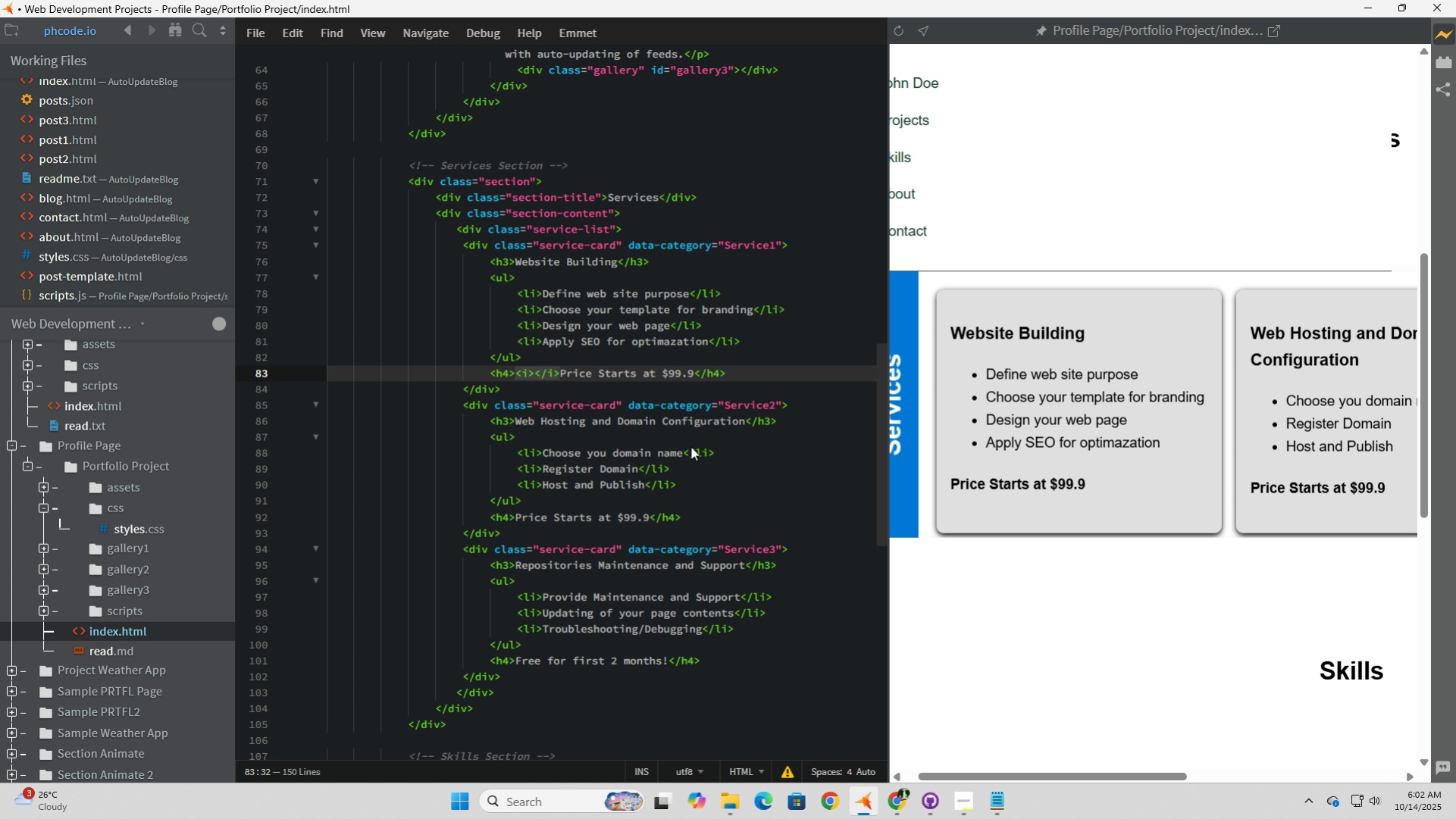 
key(ArrowRight)
 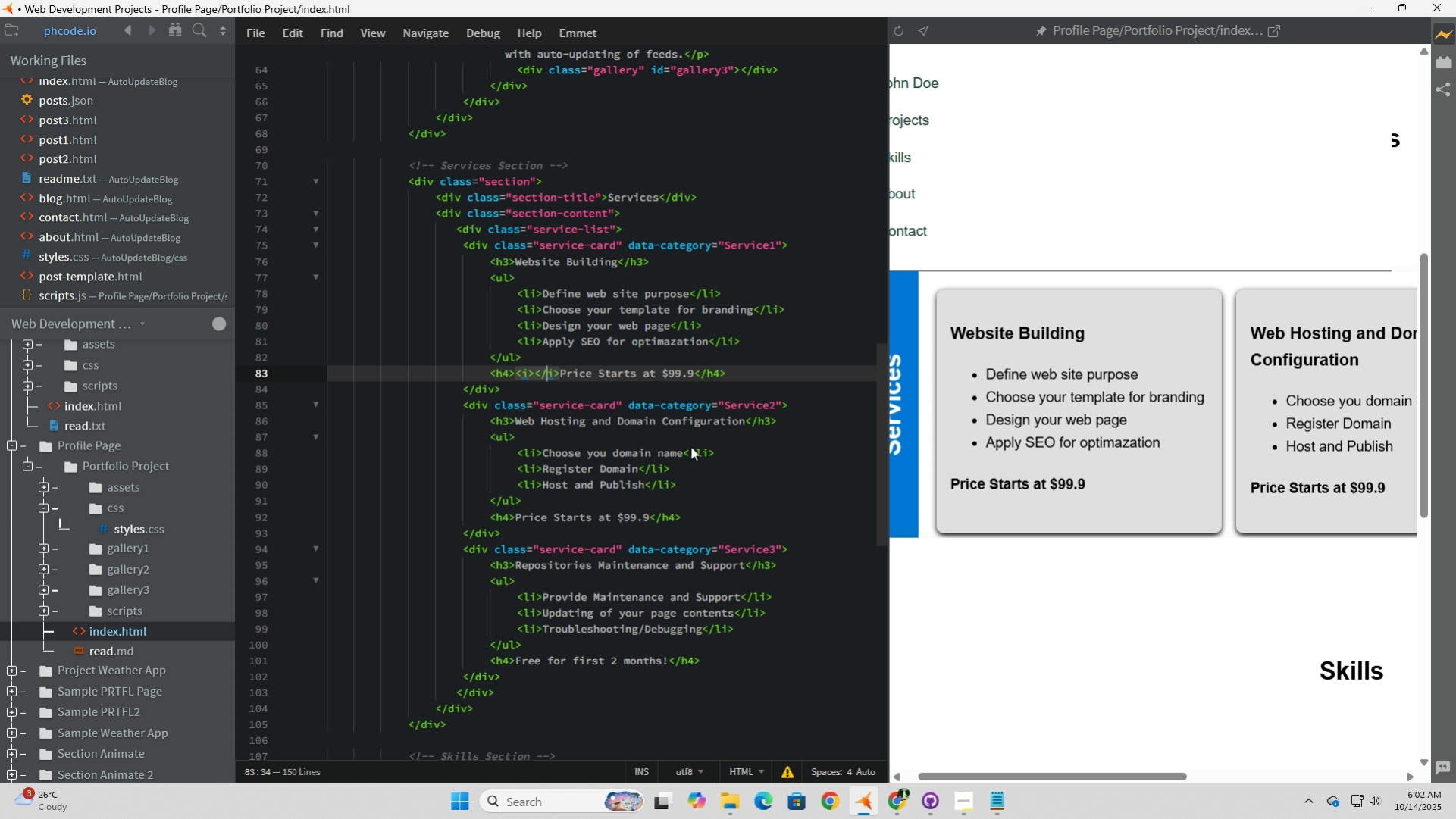 
key(ArrowRight)
 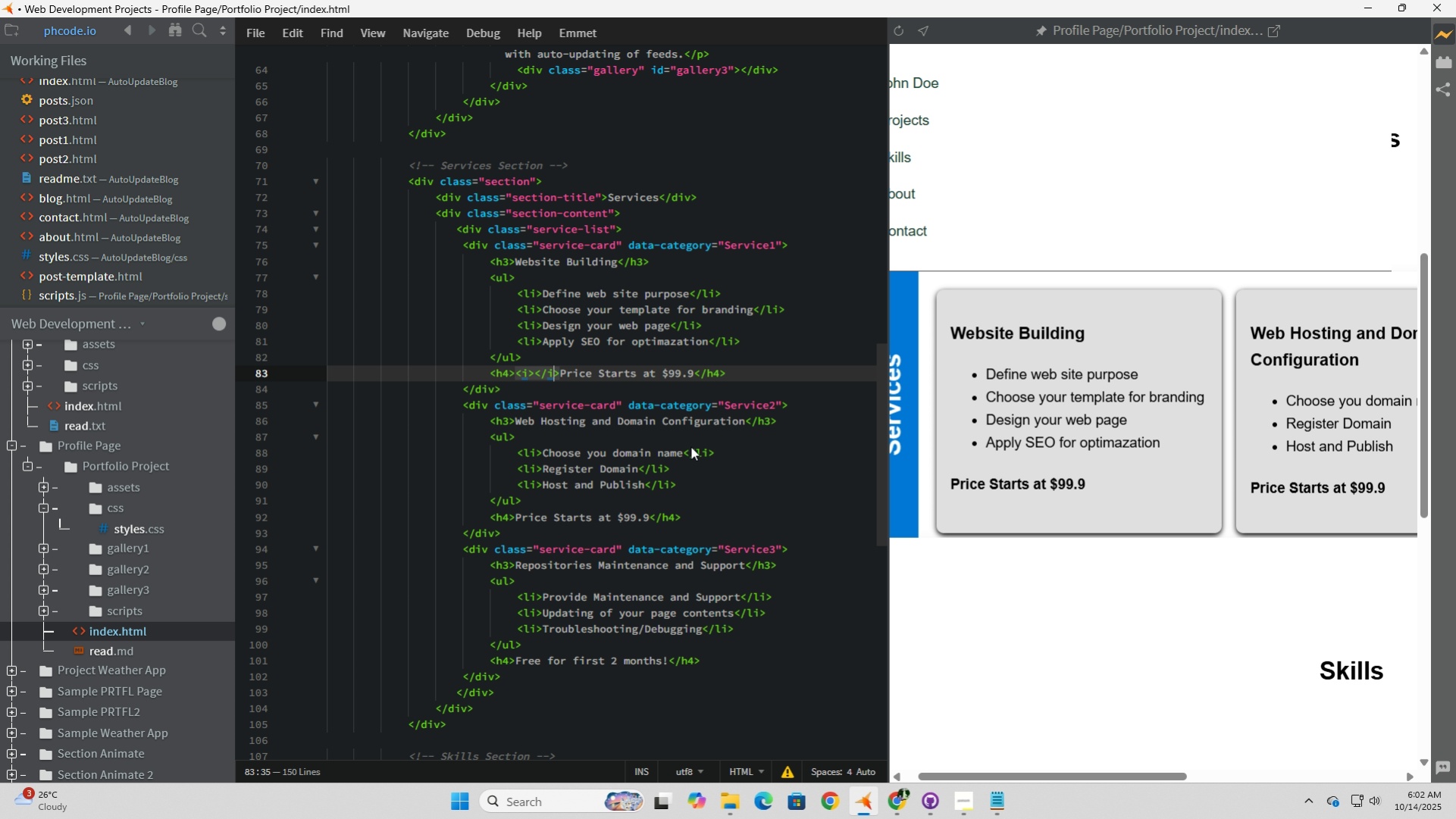 
key(ArrowRight)
 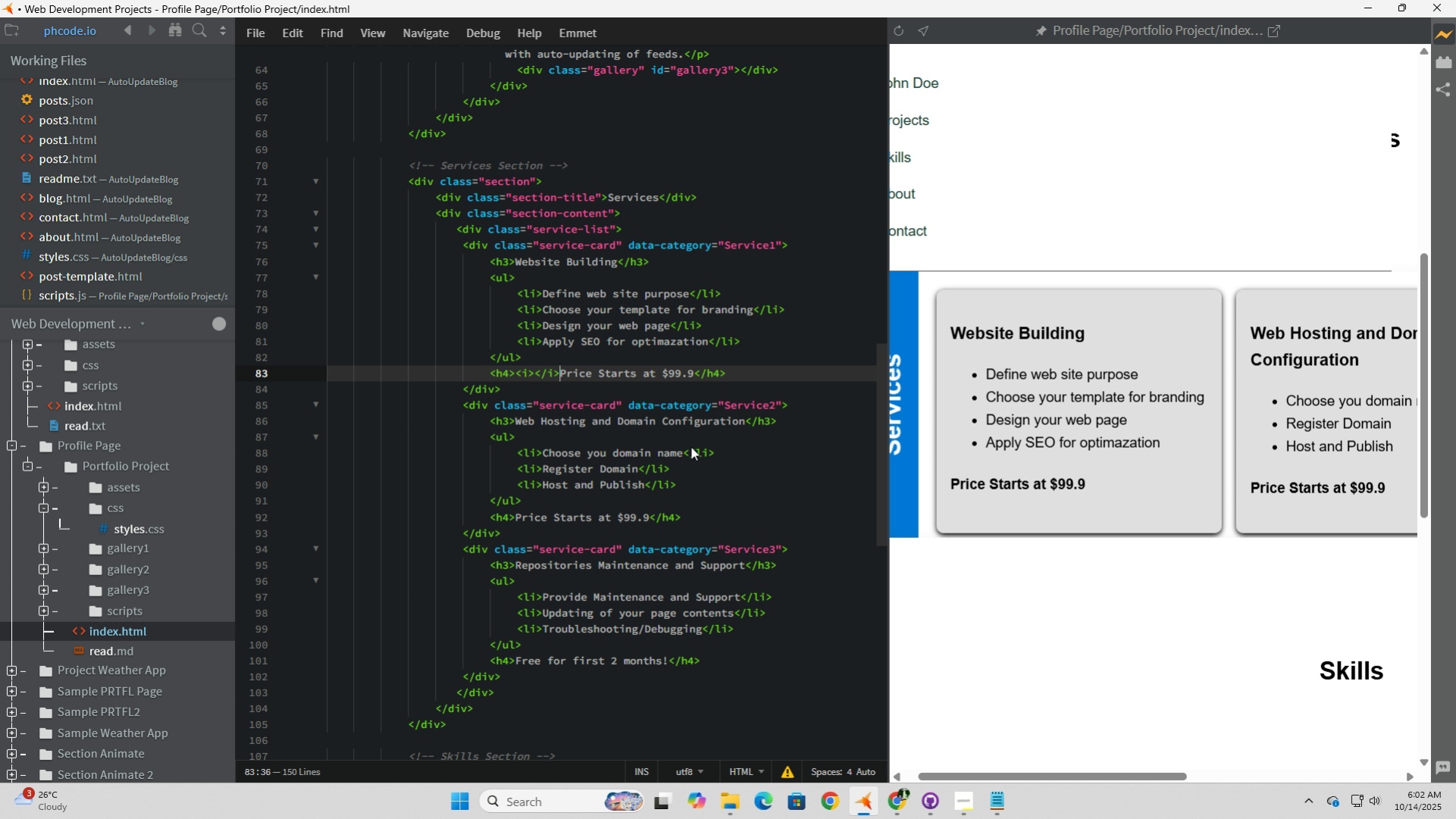 
key(ArrowRight)
 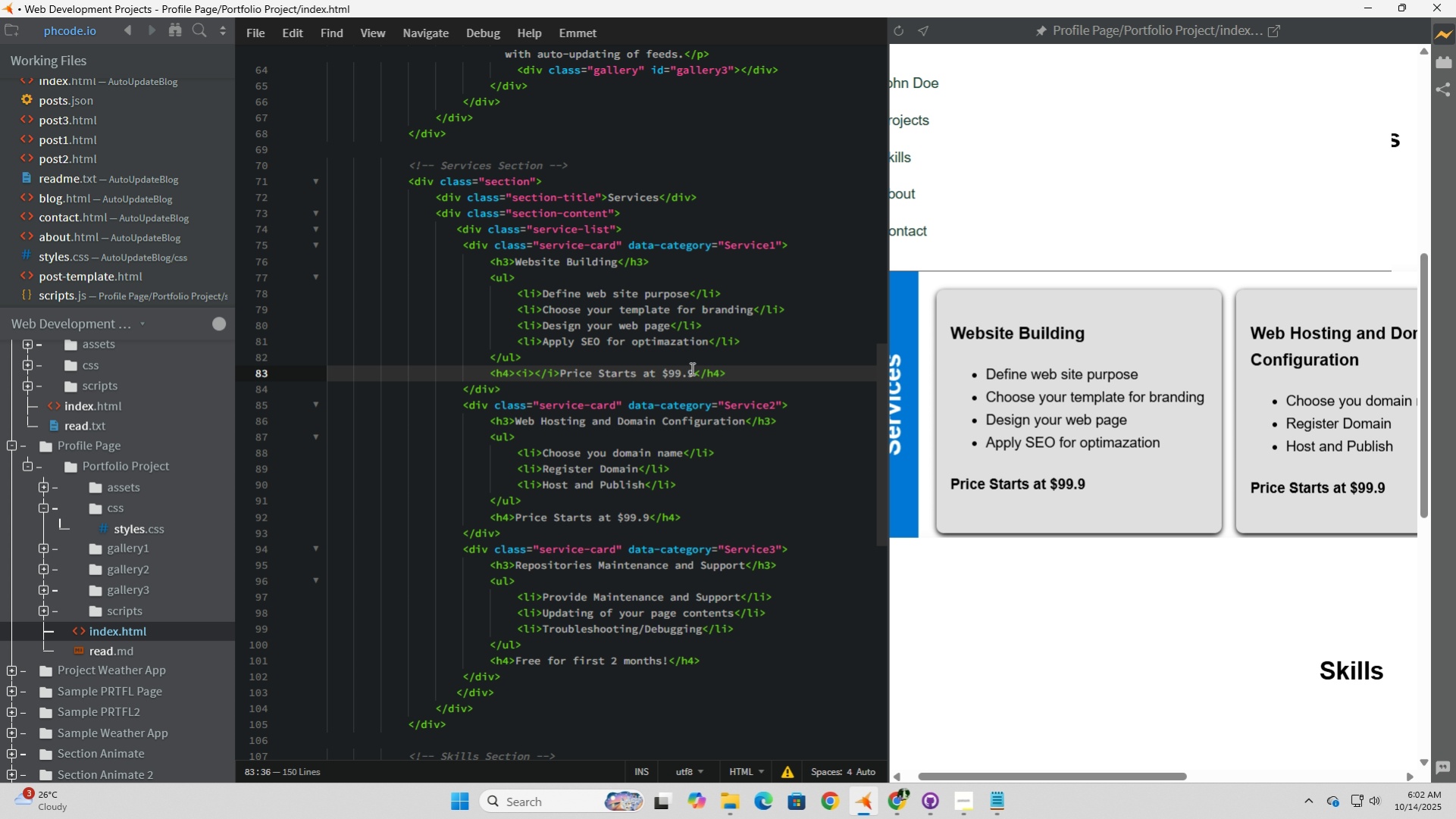 
left_click_drag(start_coordinate=[695, 369], to_coordinate=[559, 377])
 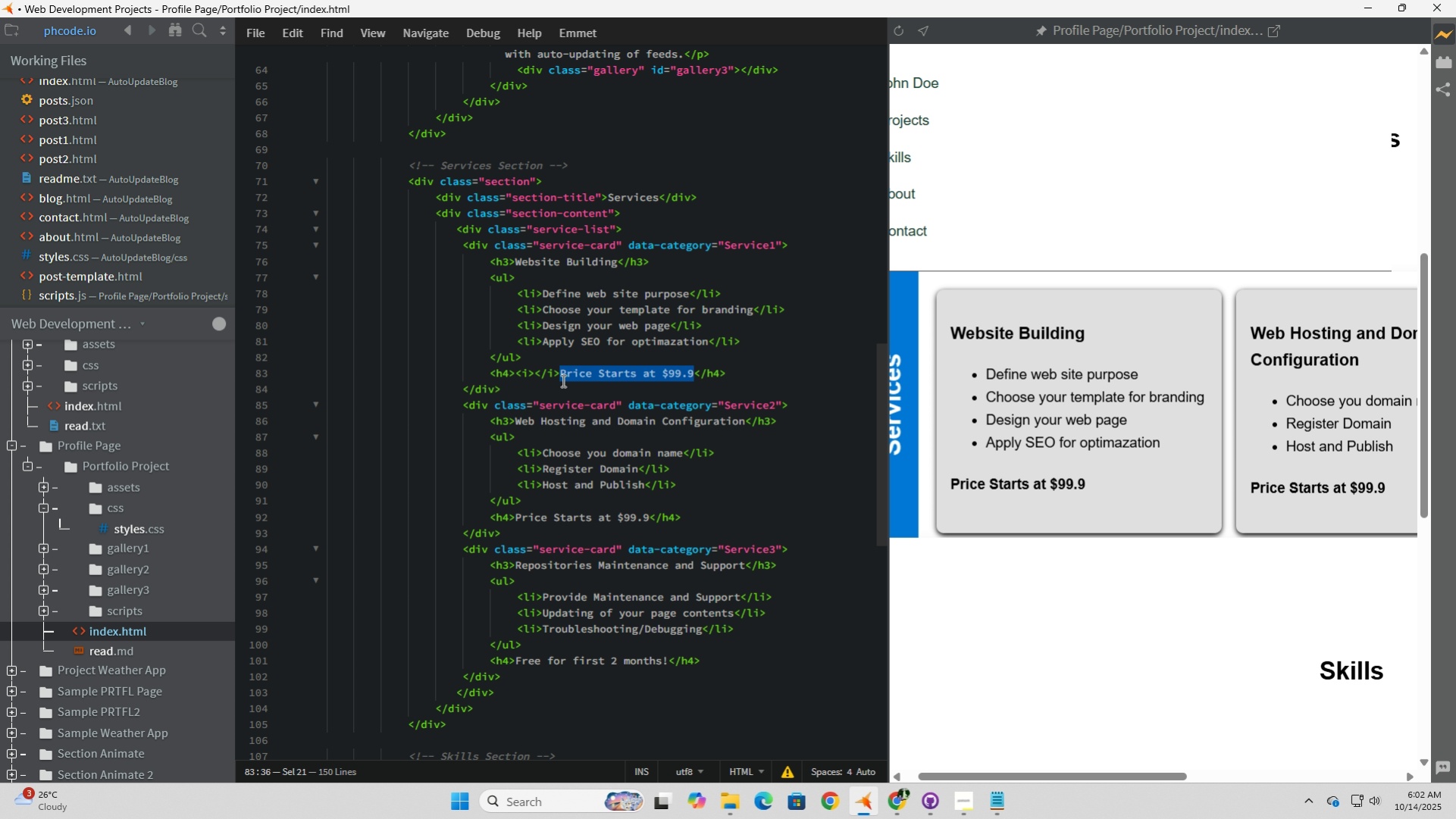 
key(Control+X)
 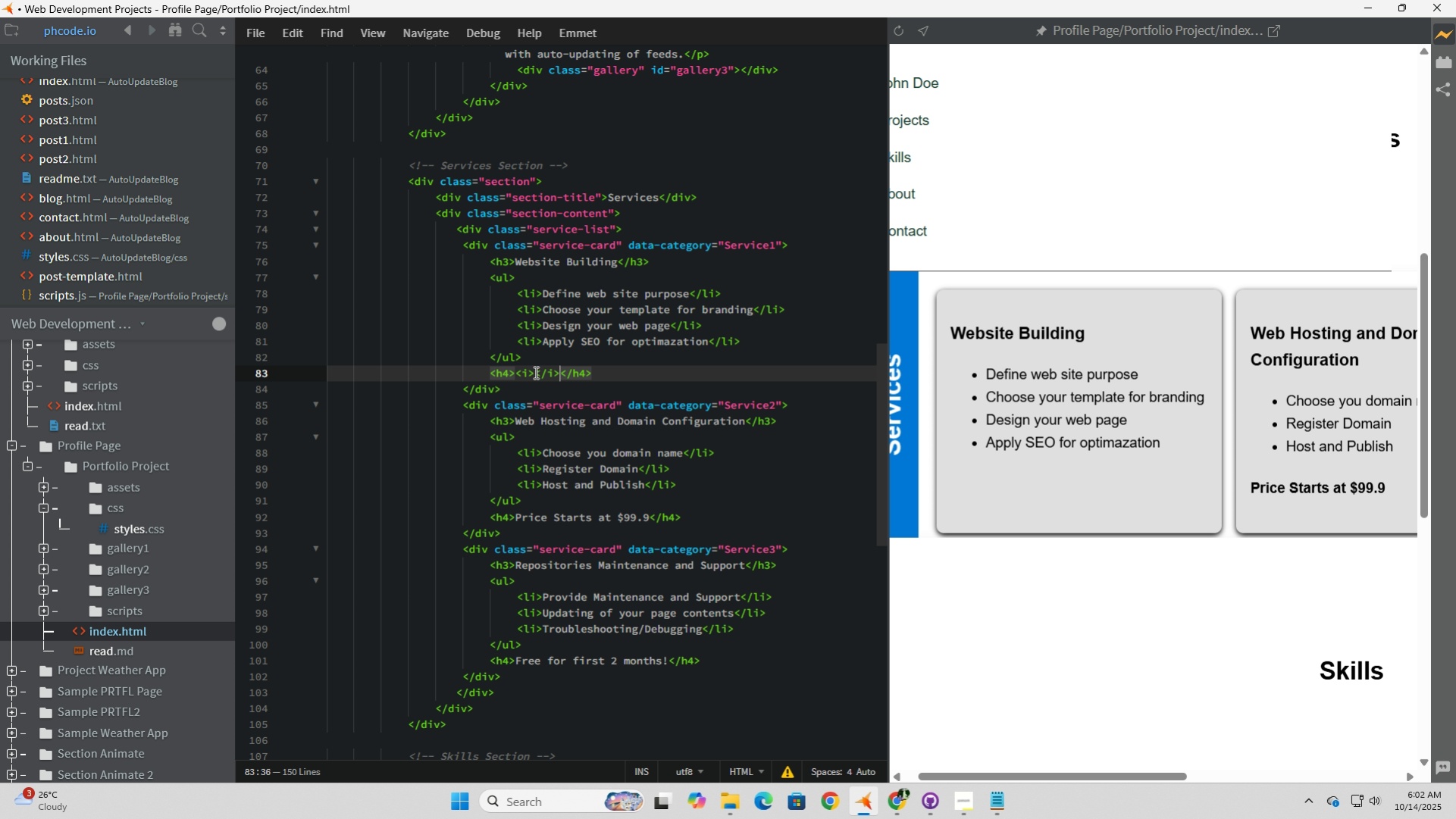 
left_click([534, 372])
 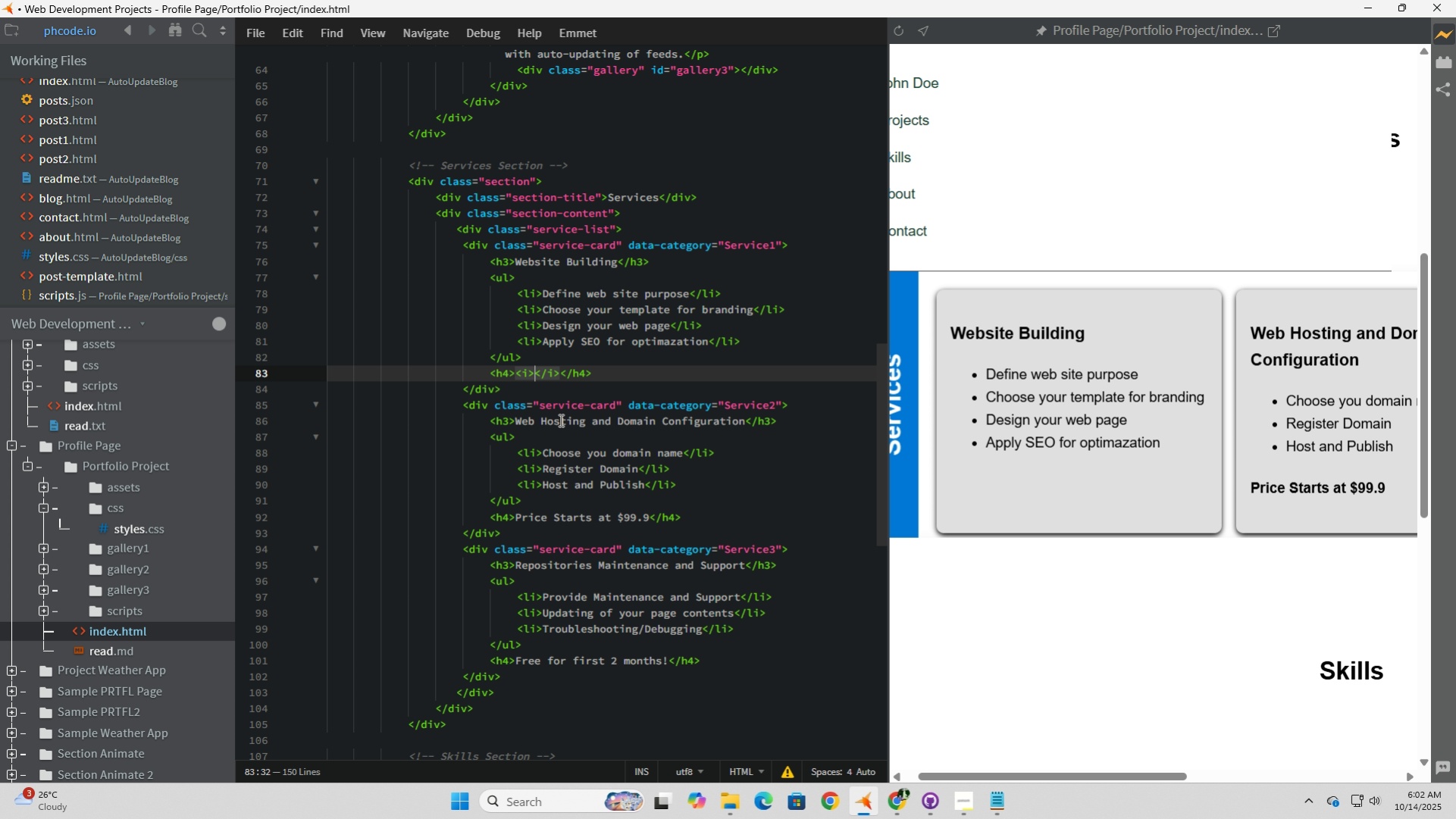 
key(Control+V)
 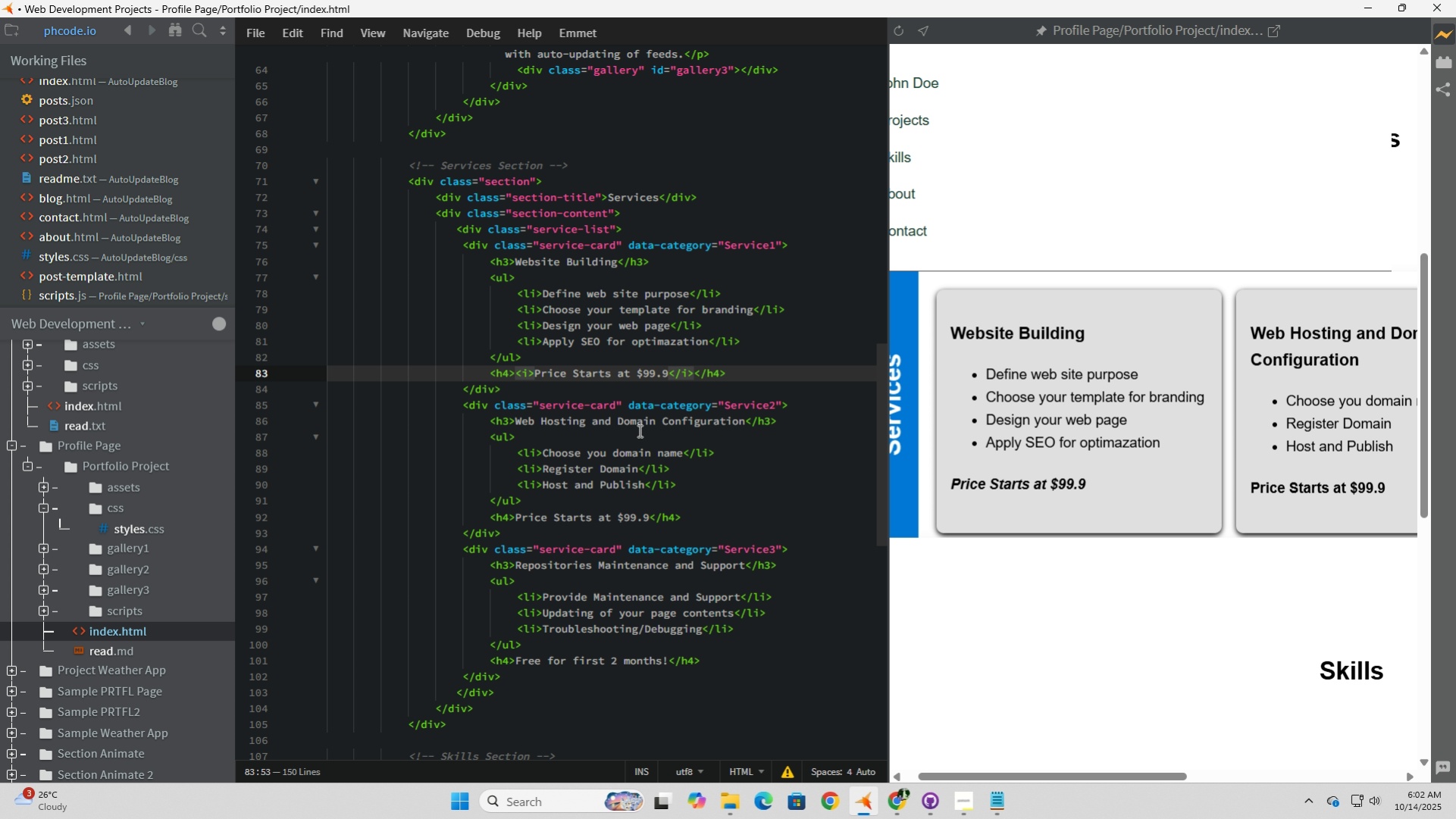 
left_click([638, 430])
 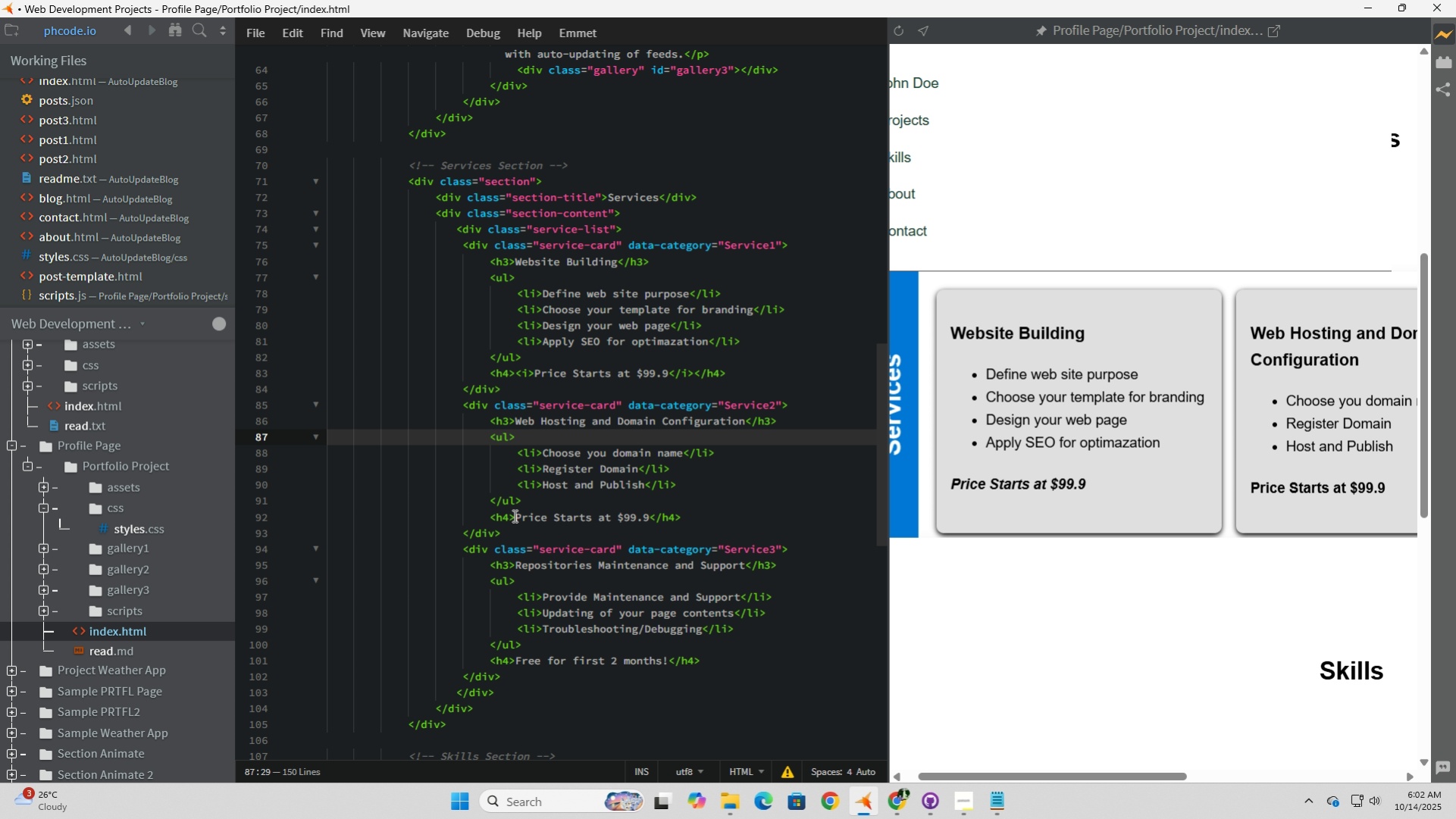 
left_click([516, 515])
 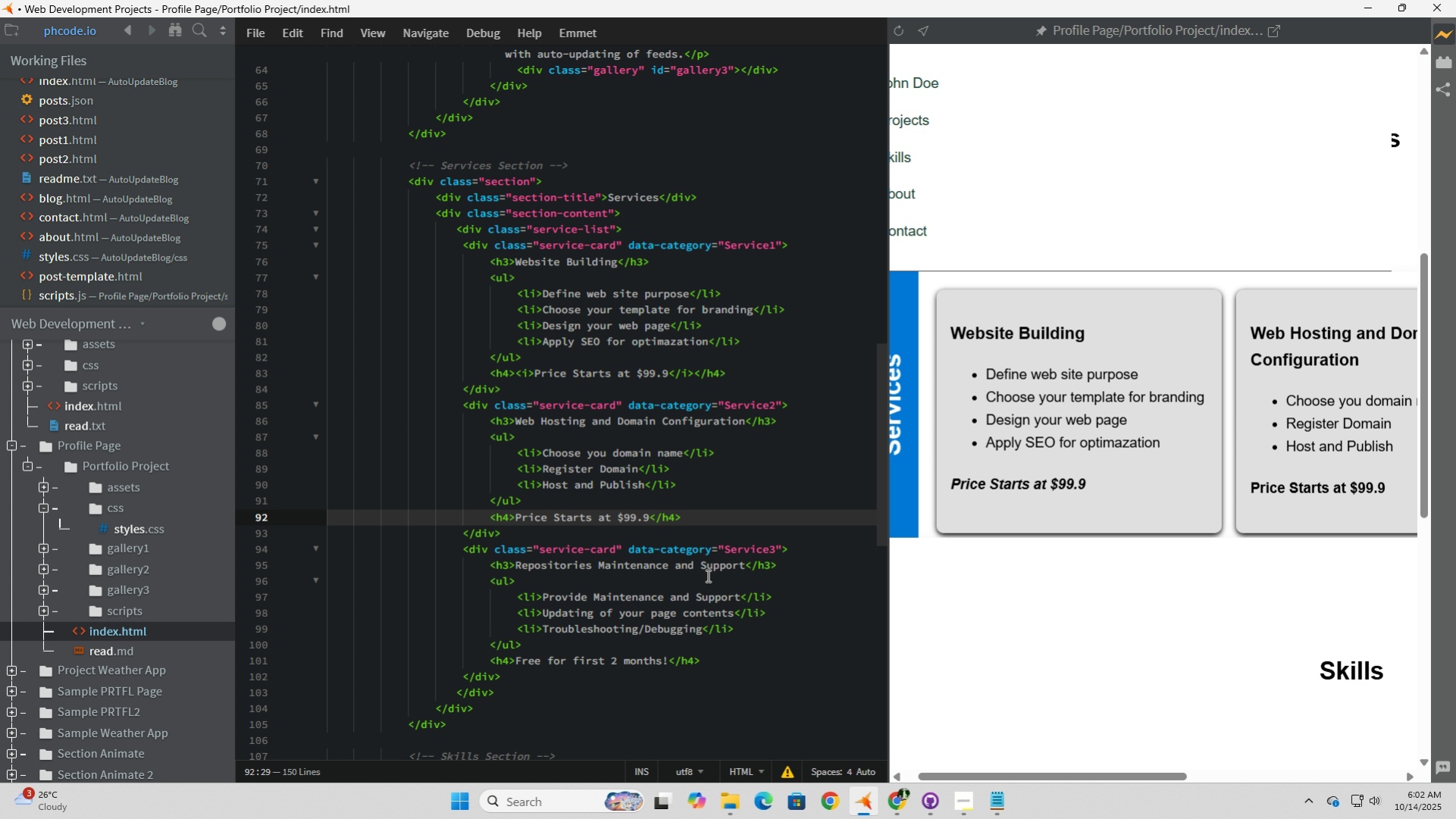 
key(Shift+Comma)
 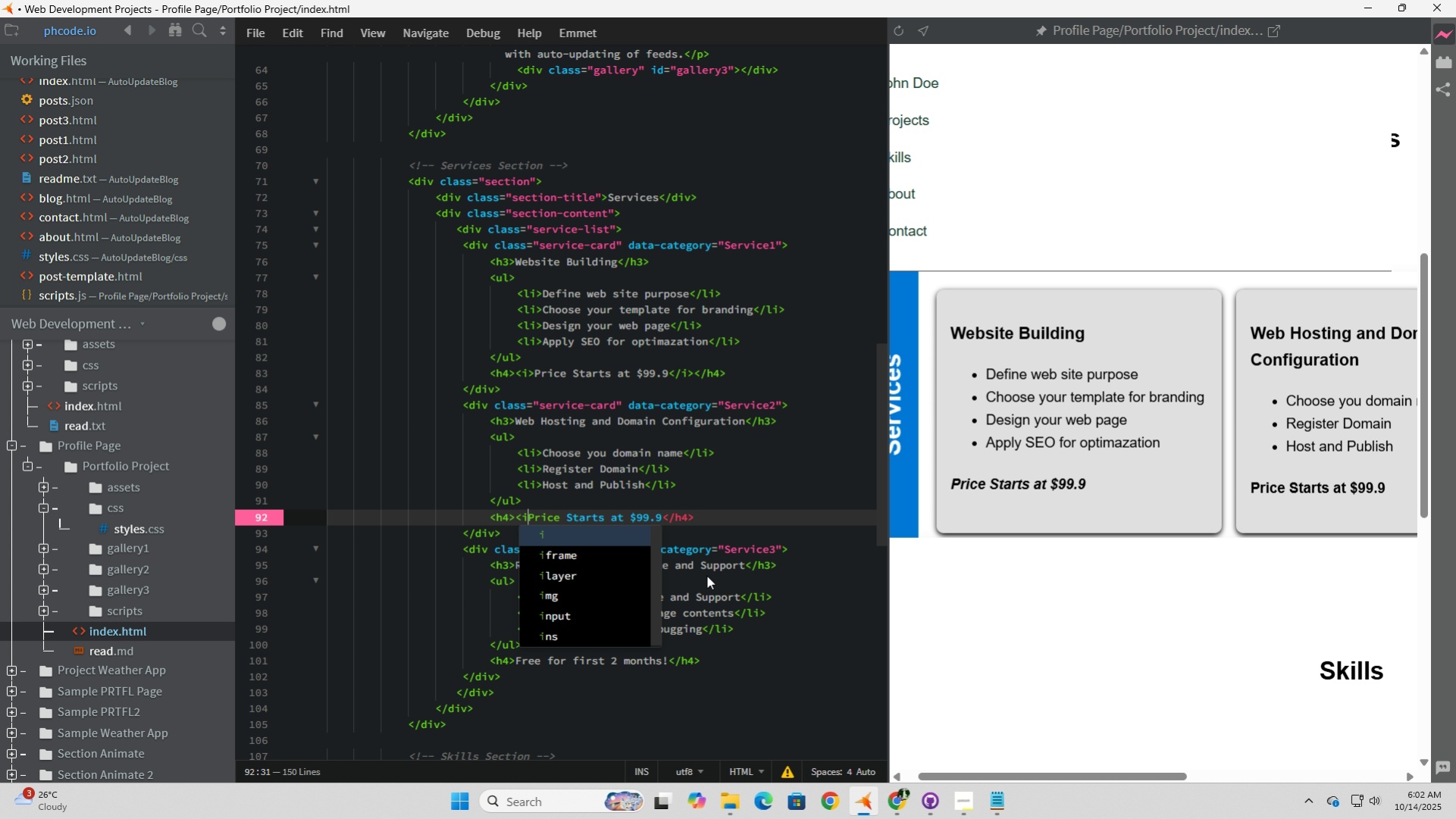 
key(I)
 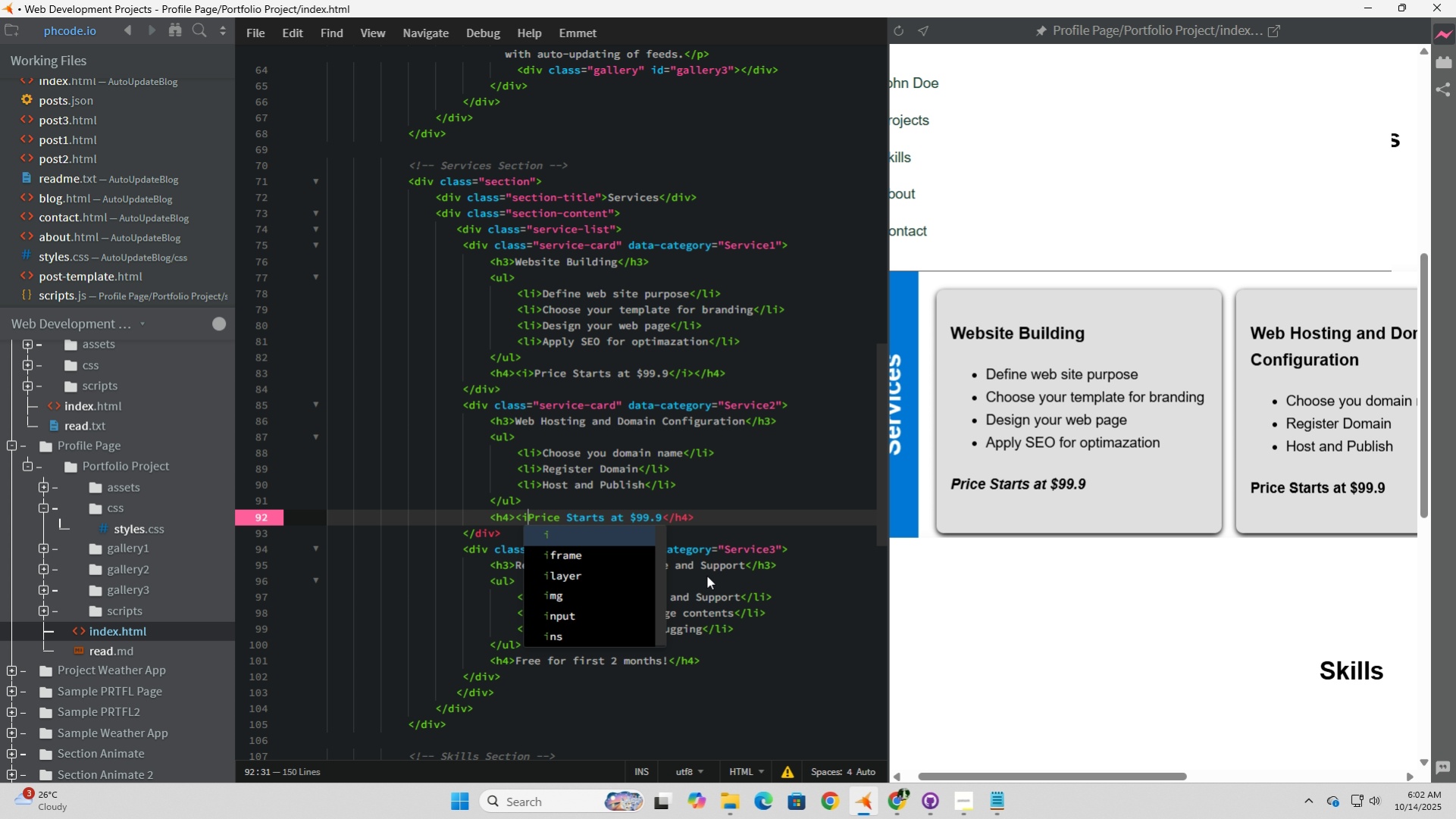 
key(Shift+Period)
 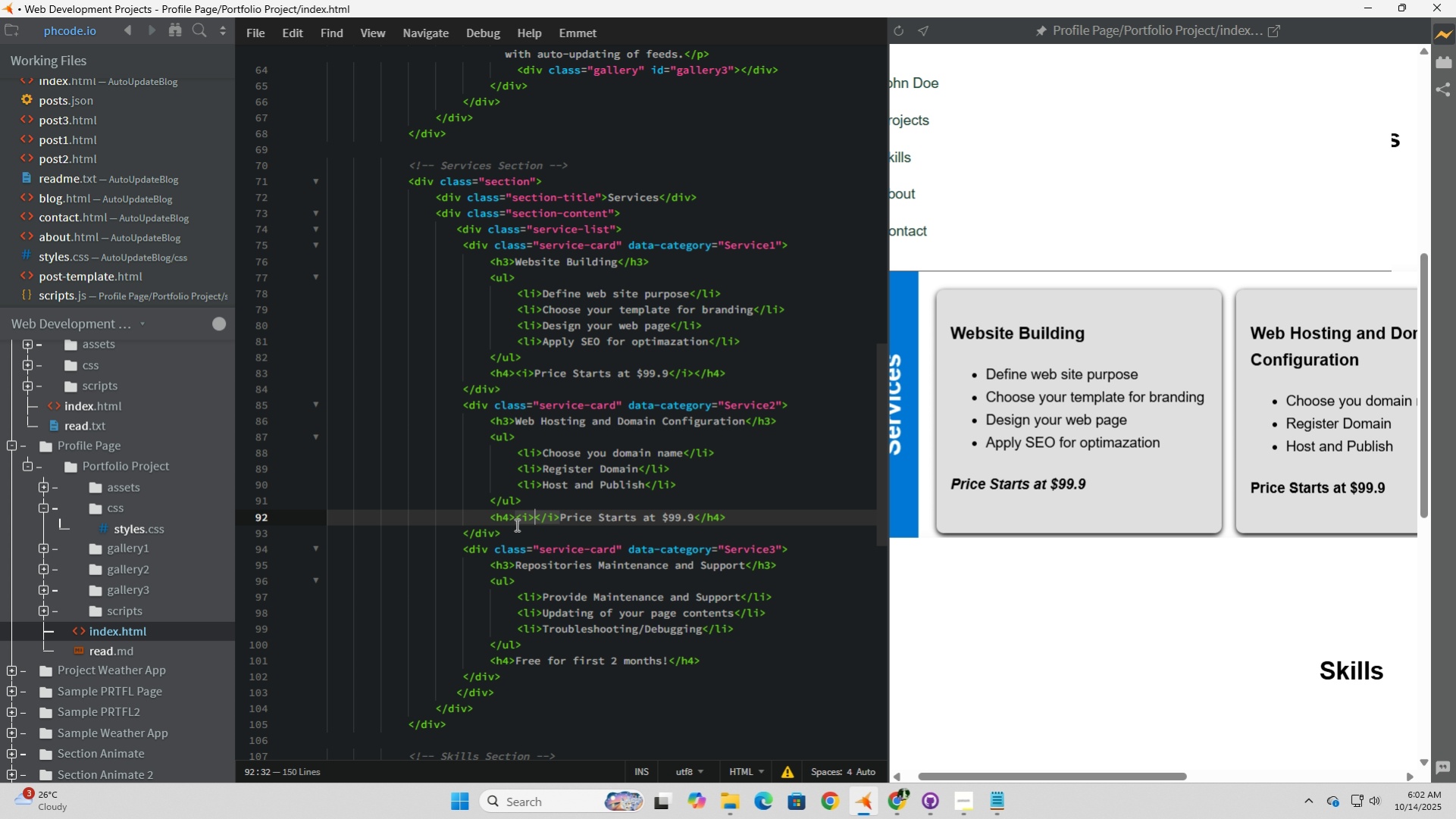 
left_click_drag(start_coordinate=[558, 514], to_coordinate=[533, 517])
 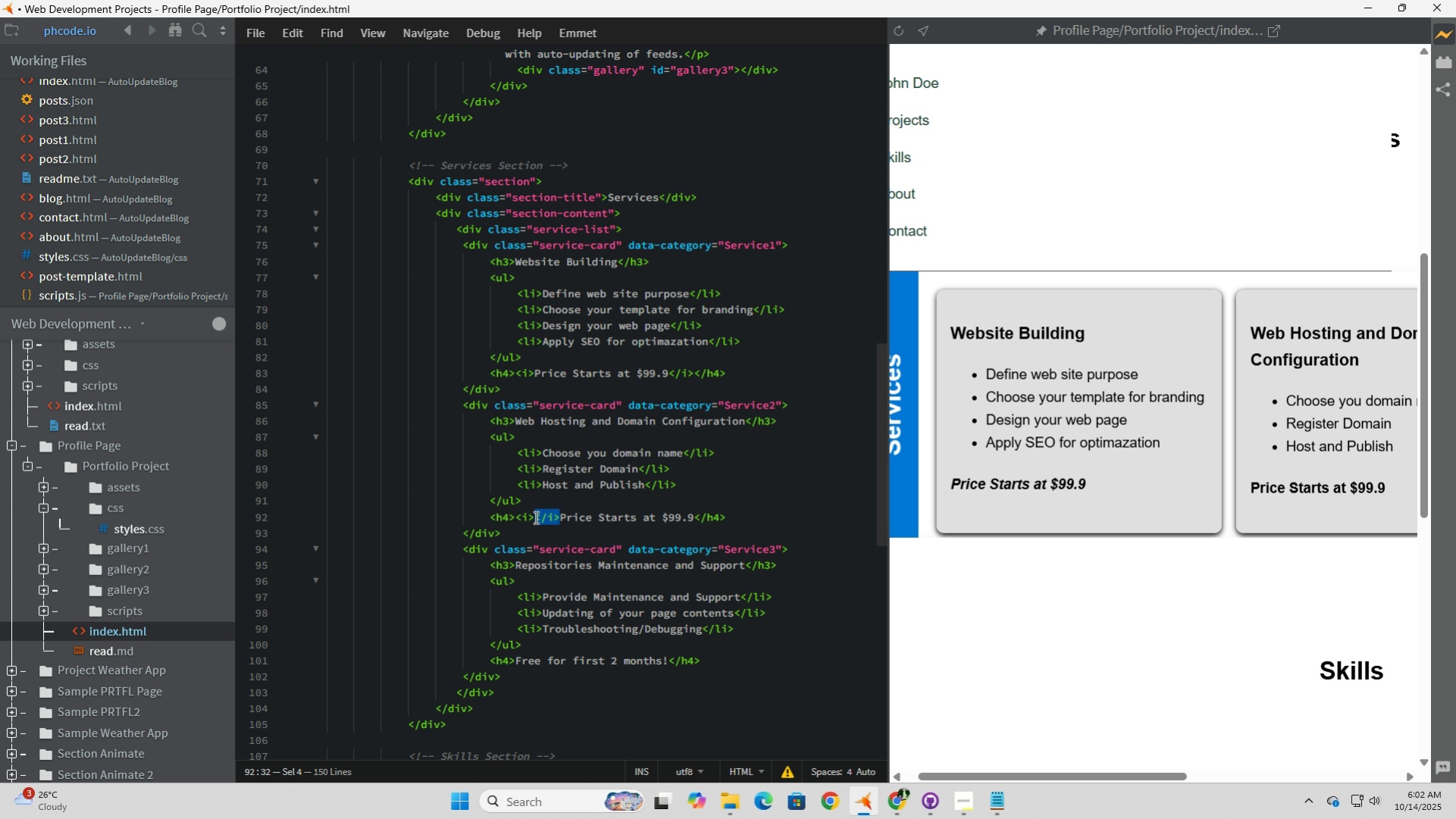 
key(Control+X)
 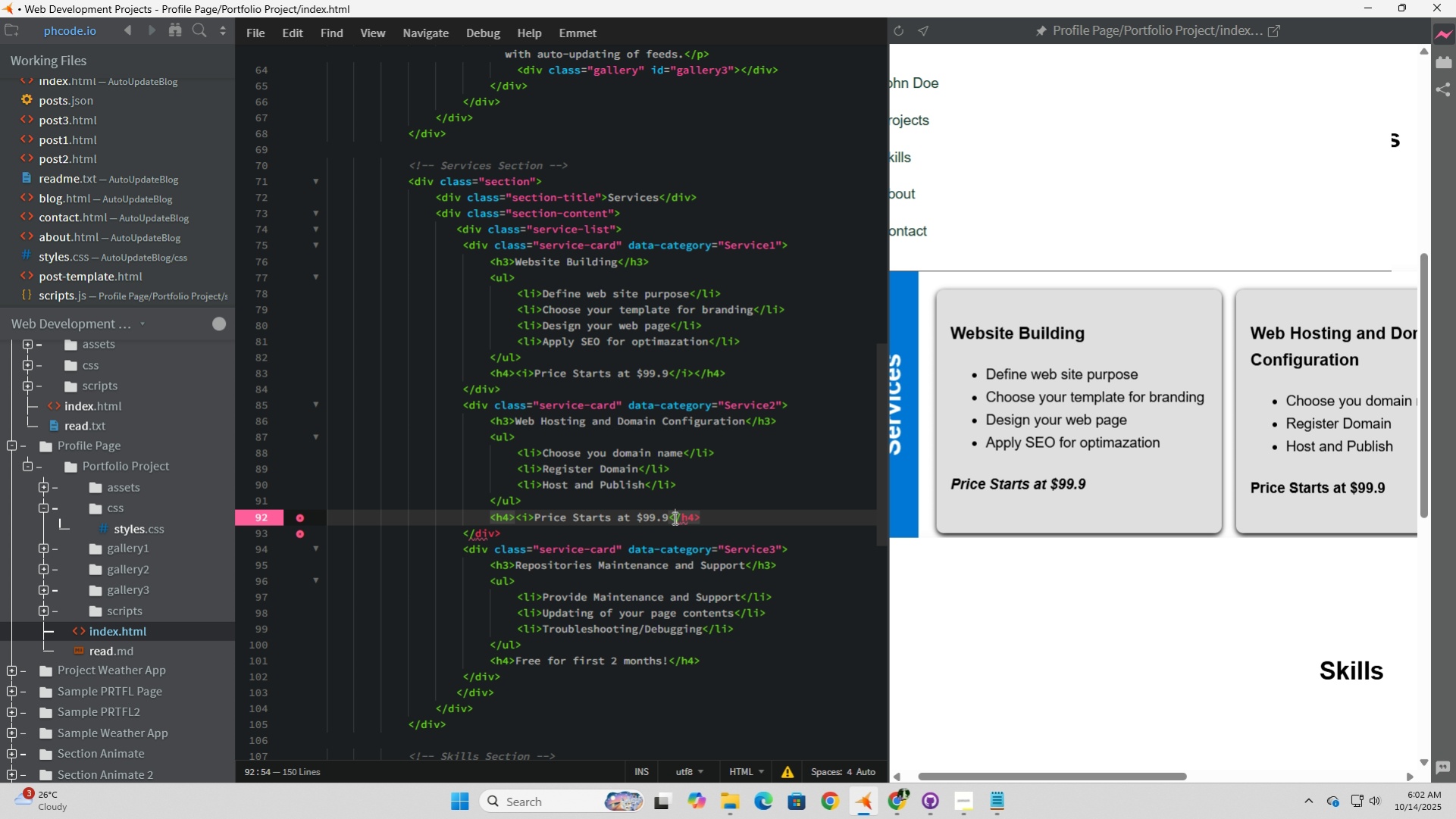 
left_click([673, 517])
 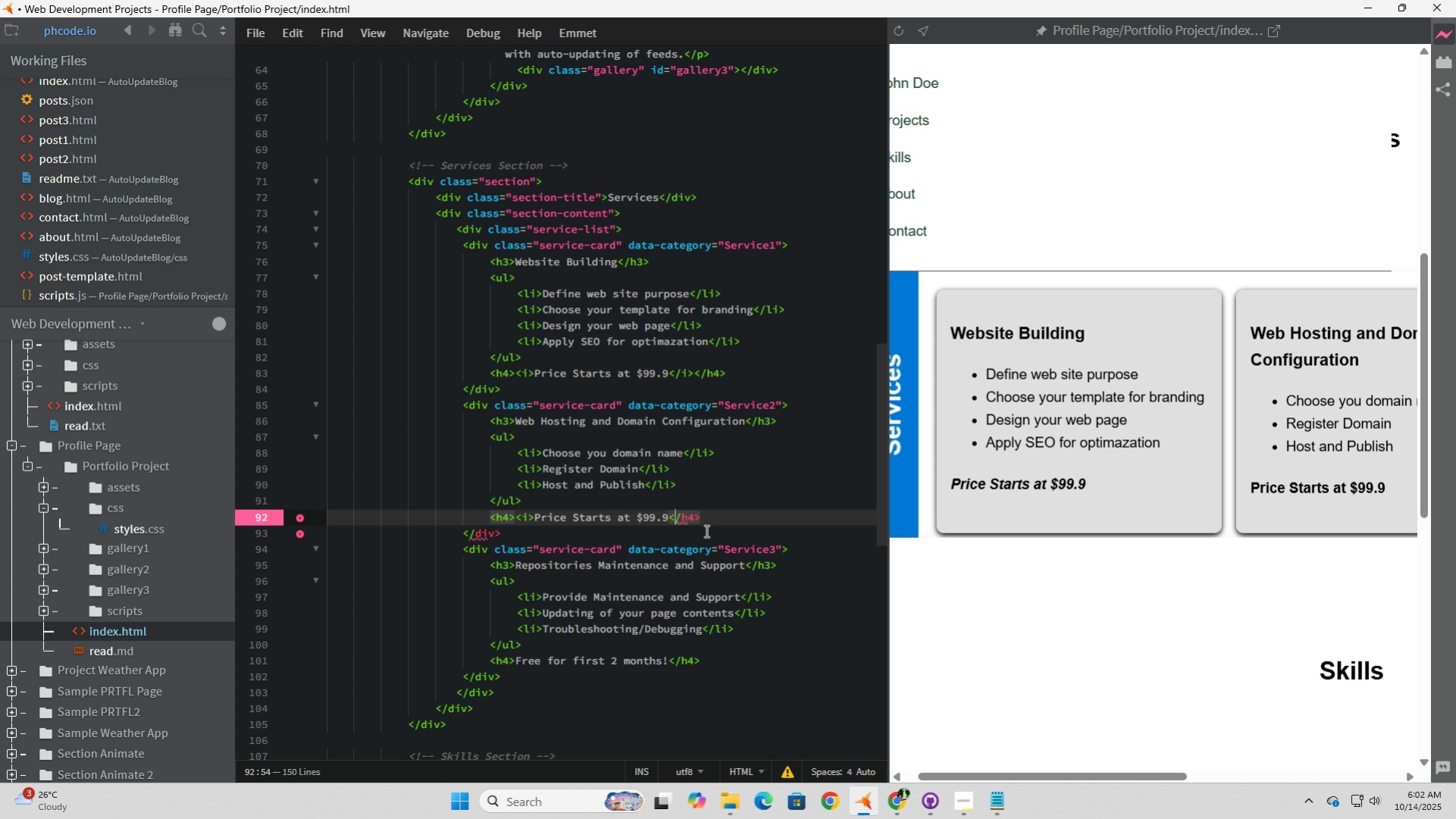 
key(ArrowLeft)
 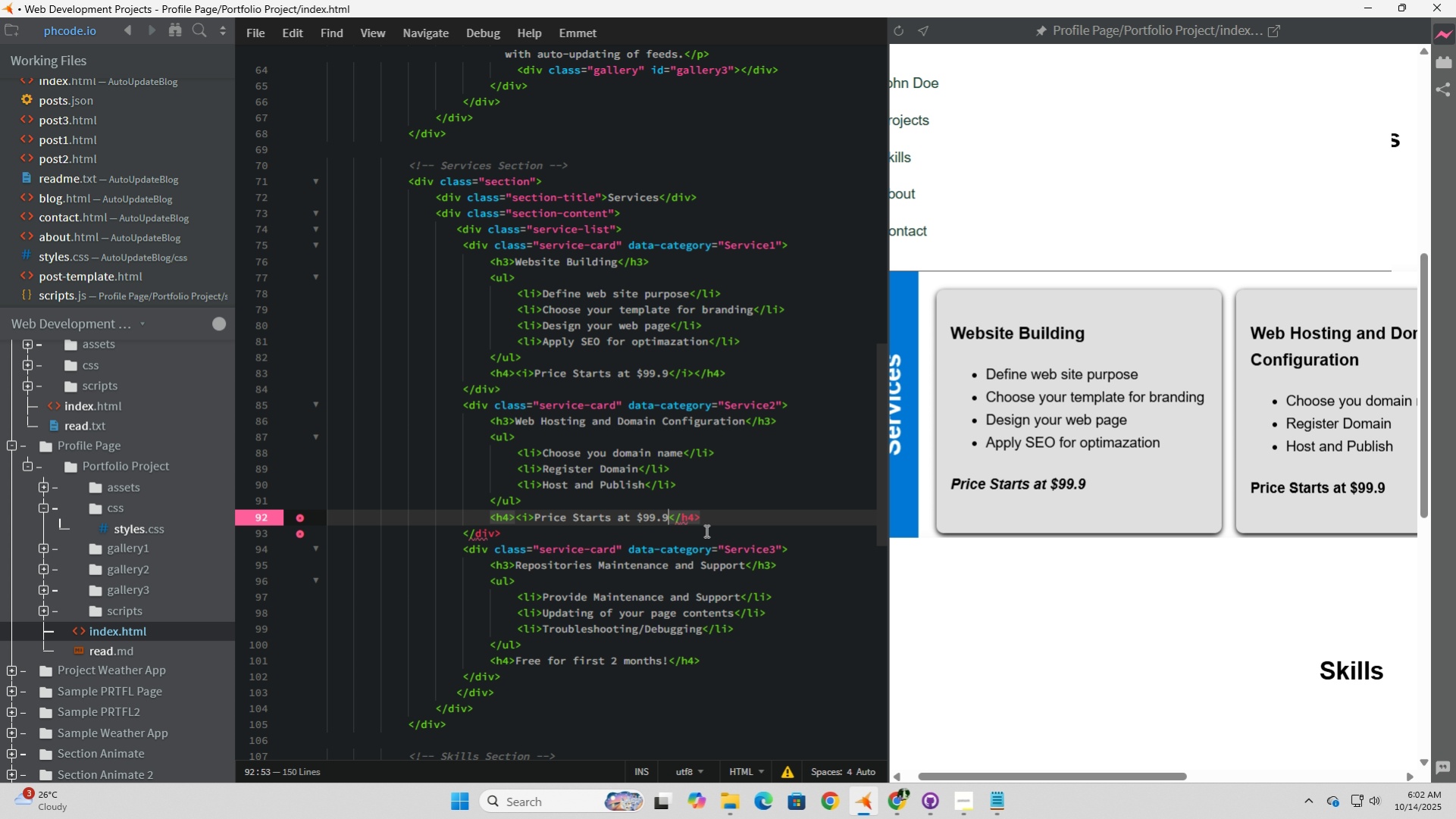 
key(Control+V)
 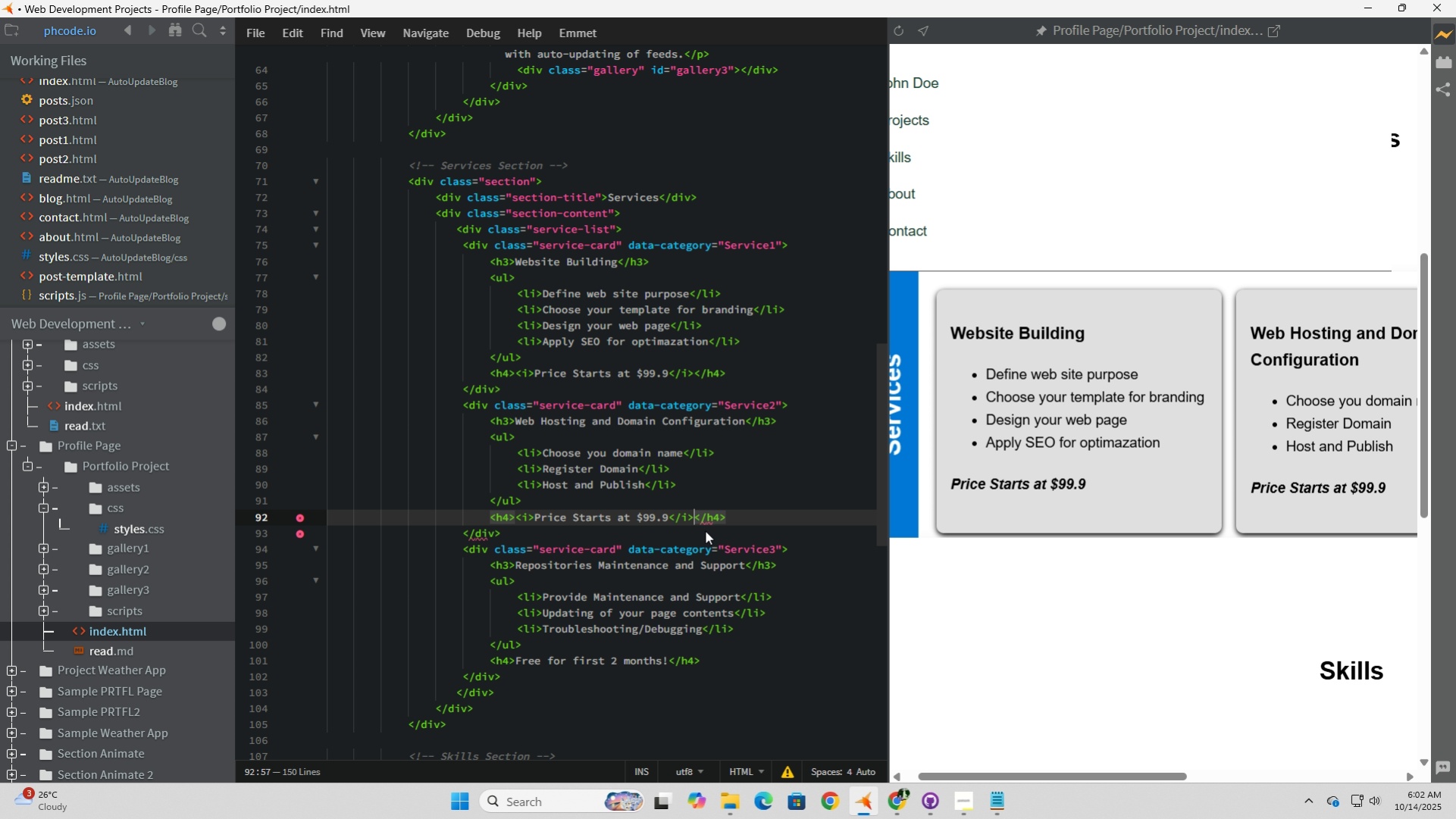 
left_click([687, 577])
 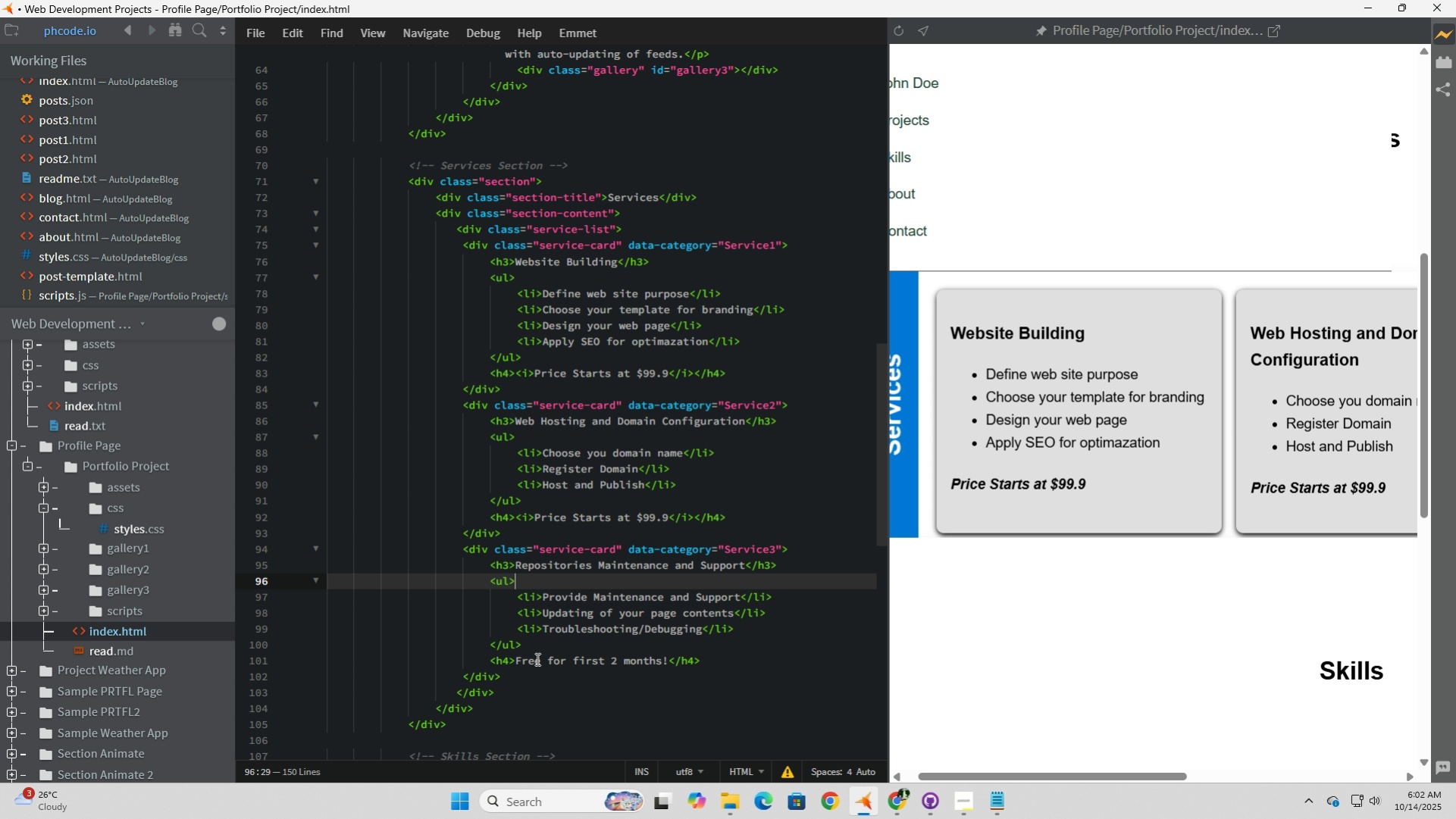 
wait(5.86)
 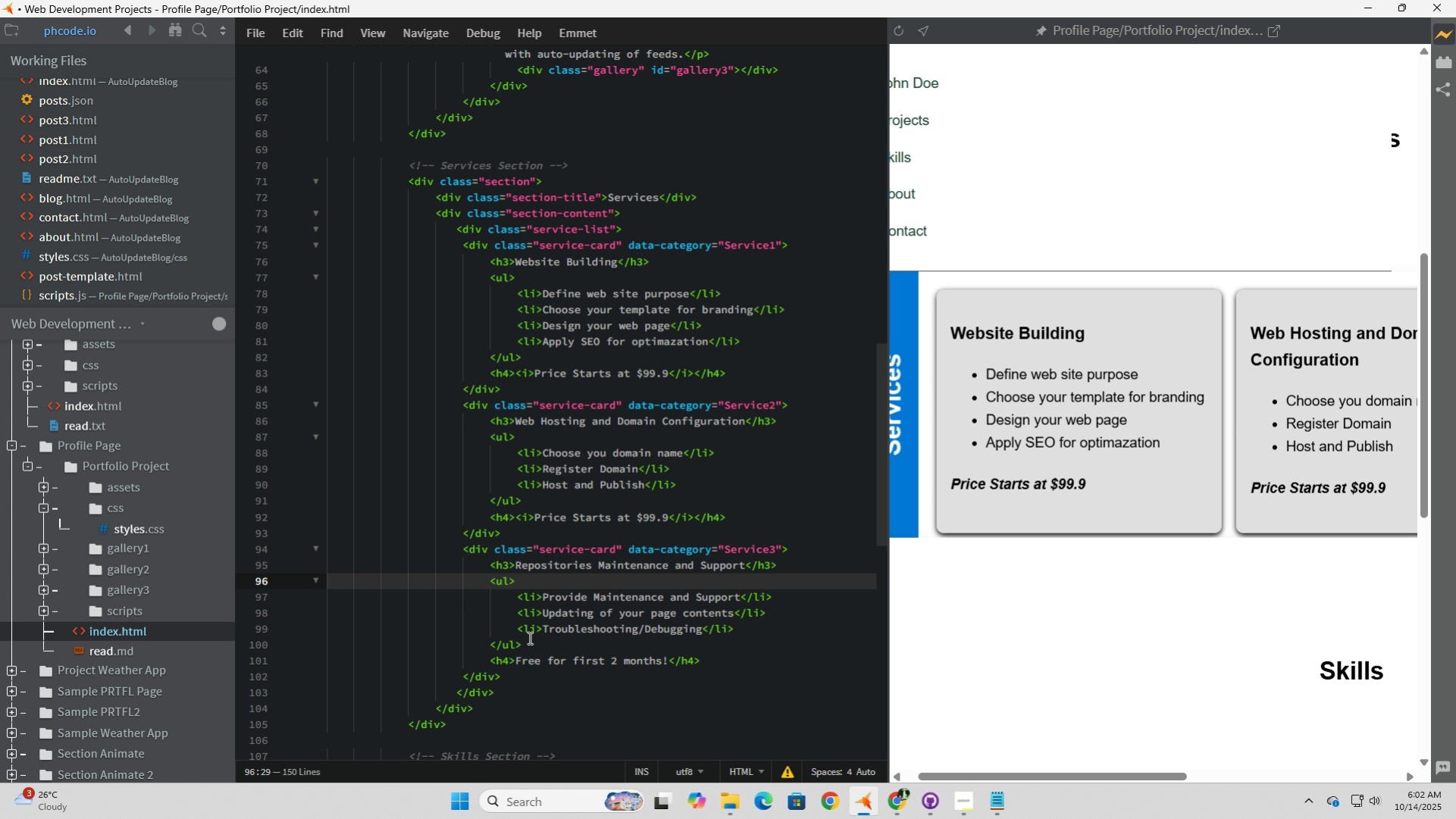 
left_click([512, 660])
 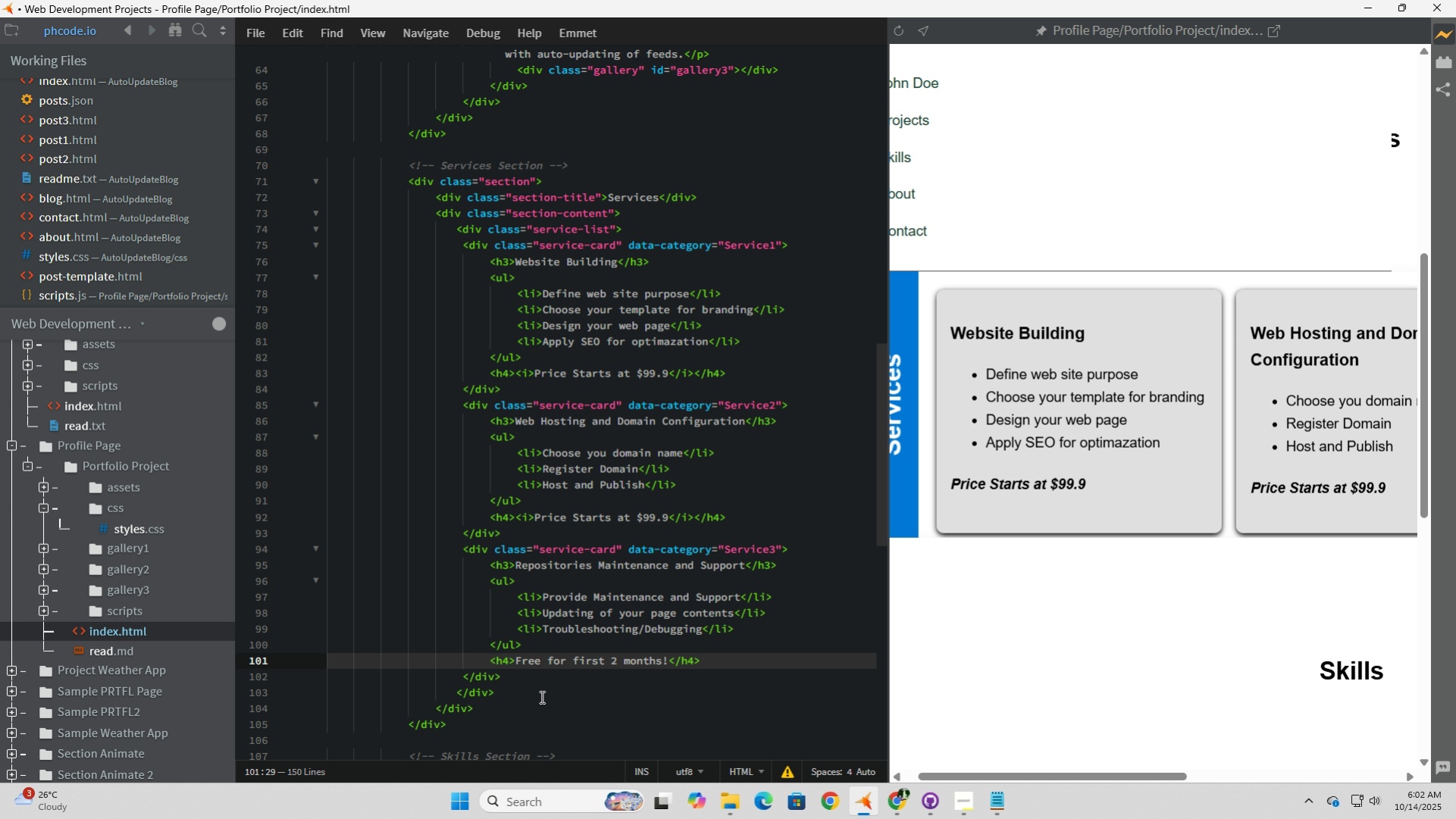 
key(Shift+Comma)
 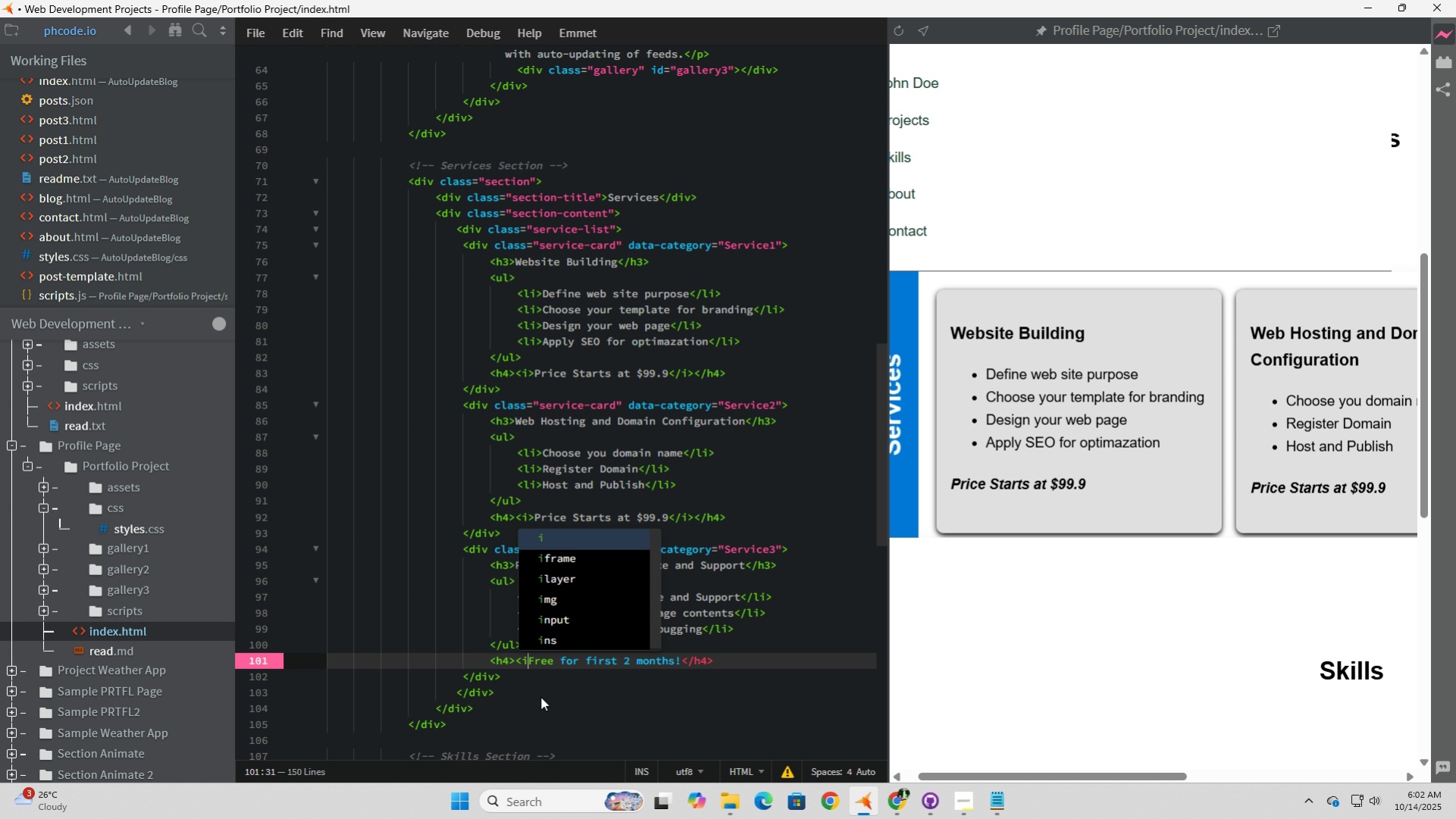 
key(I)
 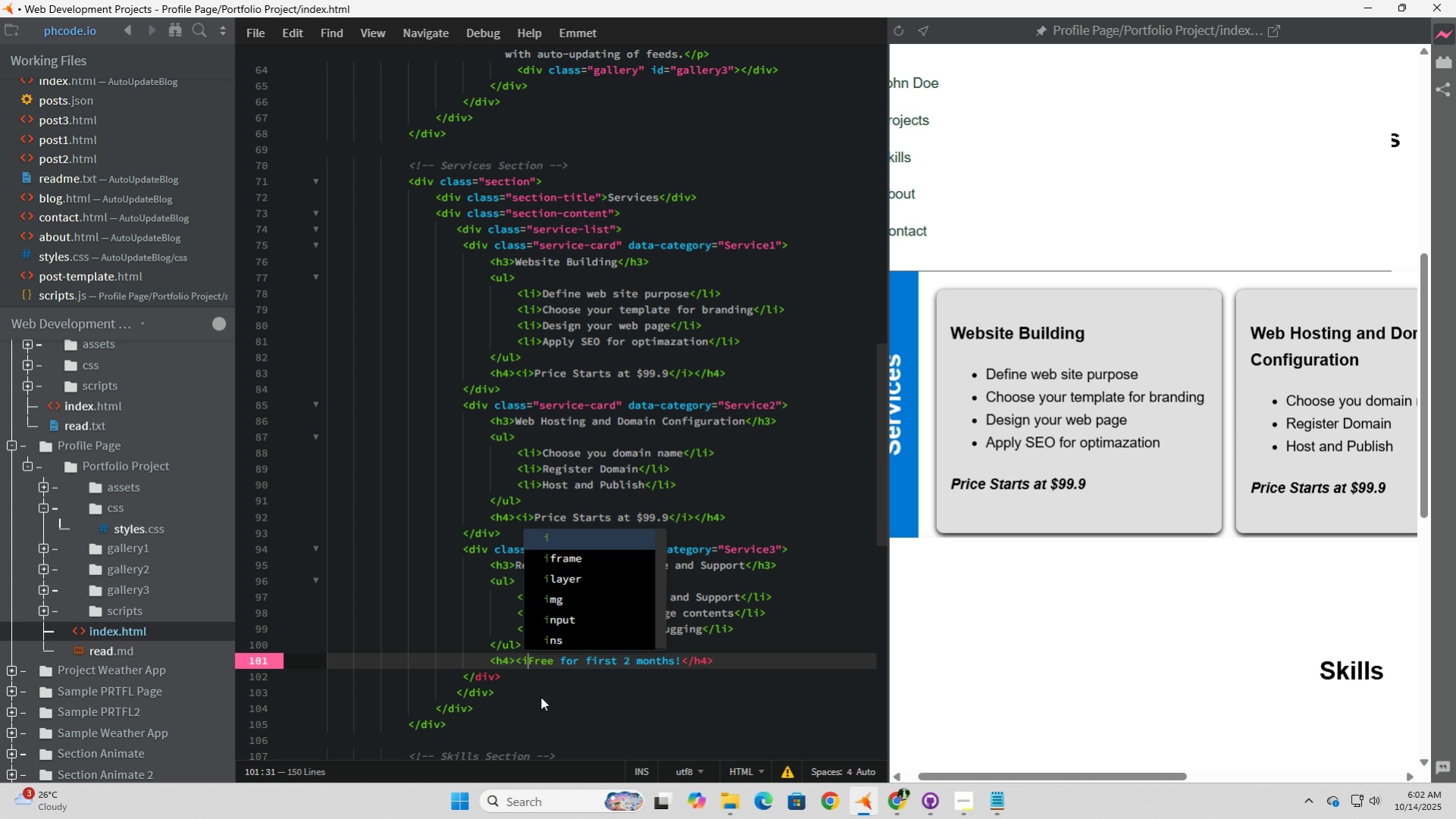 
key(Shift+Period)
 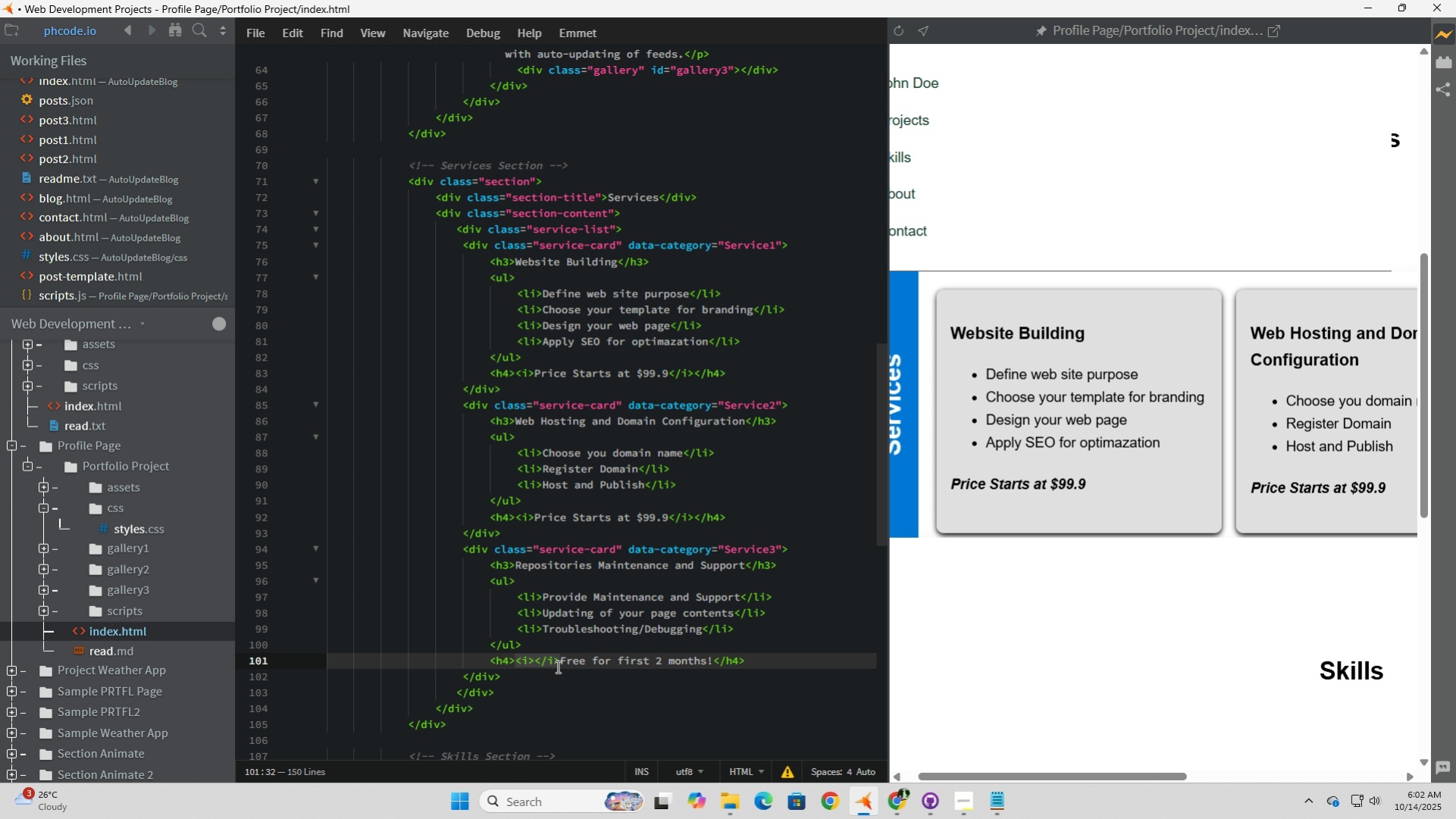 
left_click_drag(start_coordinate=[559, 663], to_coordinate=[534, 662])
 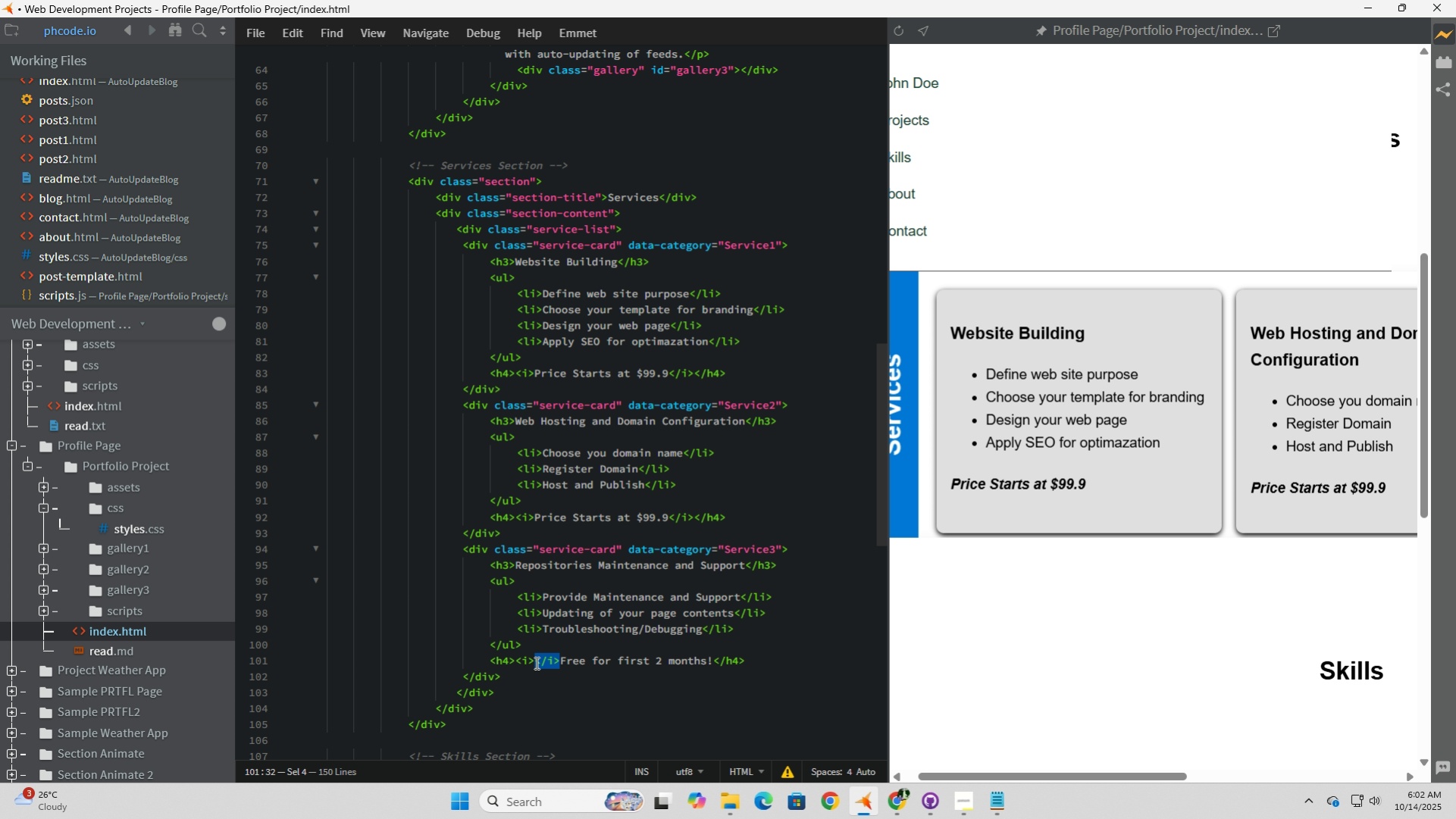 
key(Control+X)
 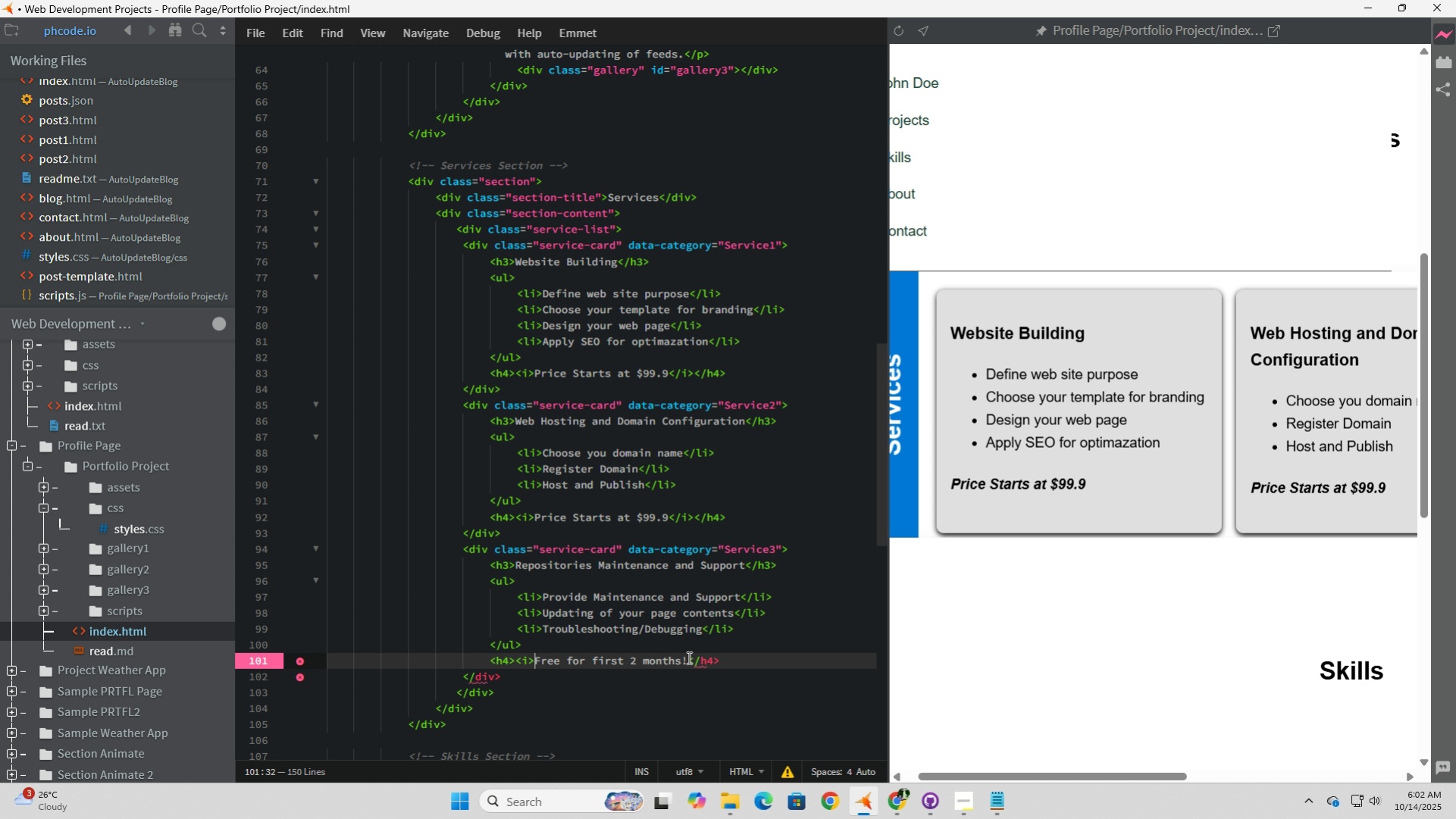 
left_click([687, 657])
 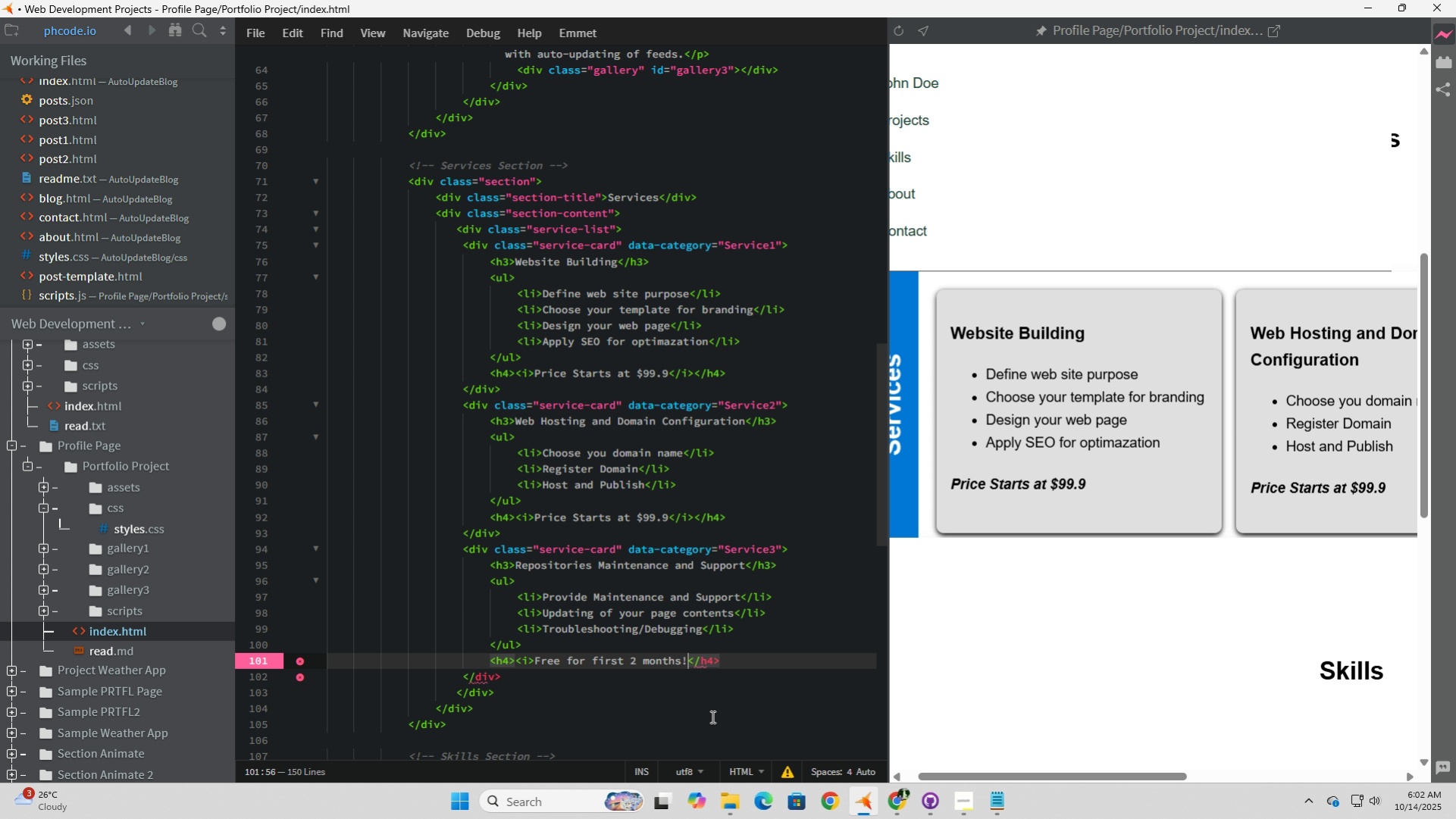 
key(Control+V)
 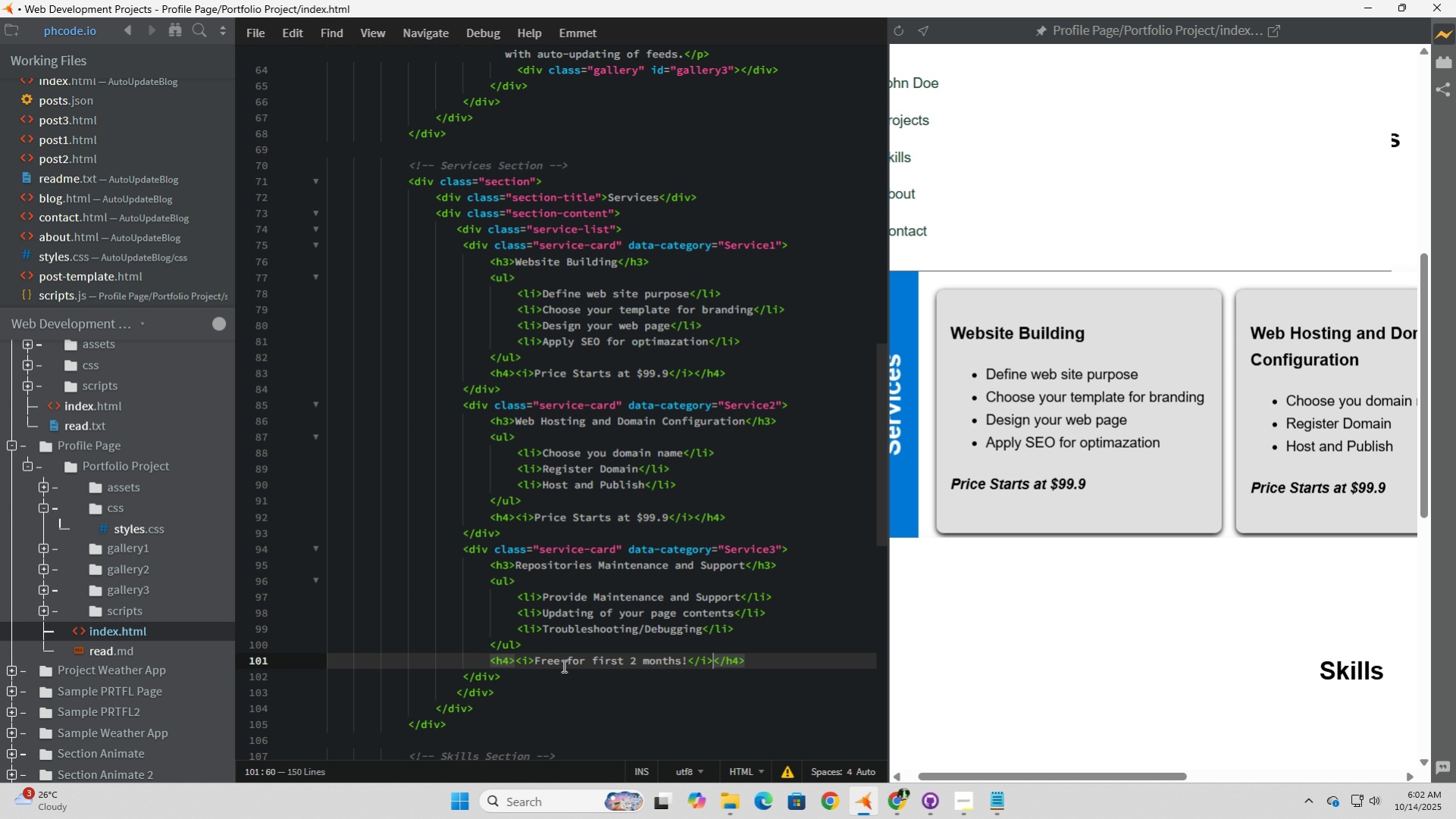 
left_click_drag(start_coordinate=[564, 661], to_coordinate=[536, 663])
 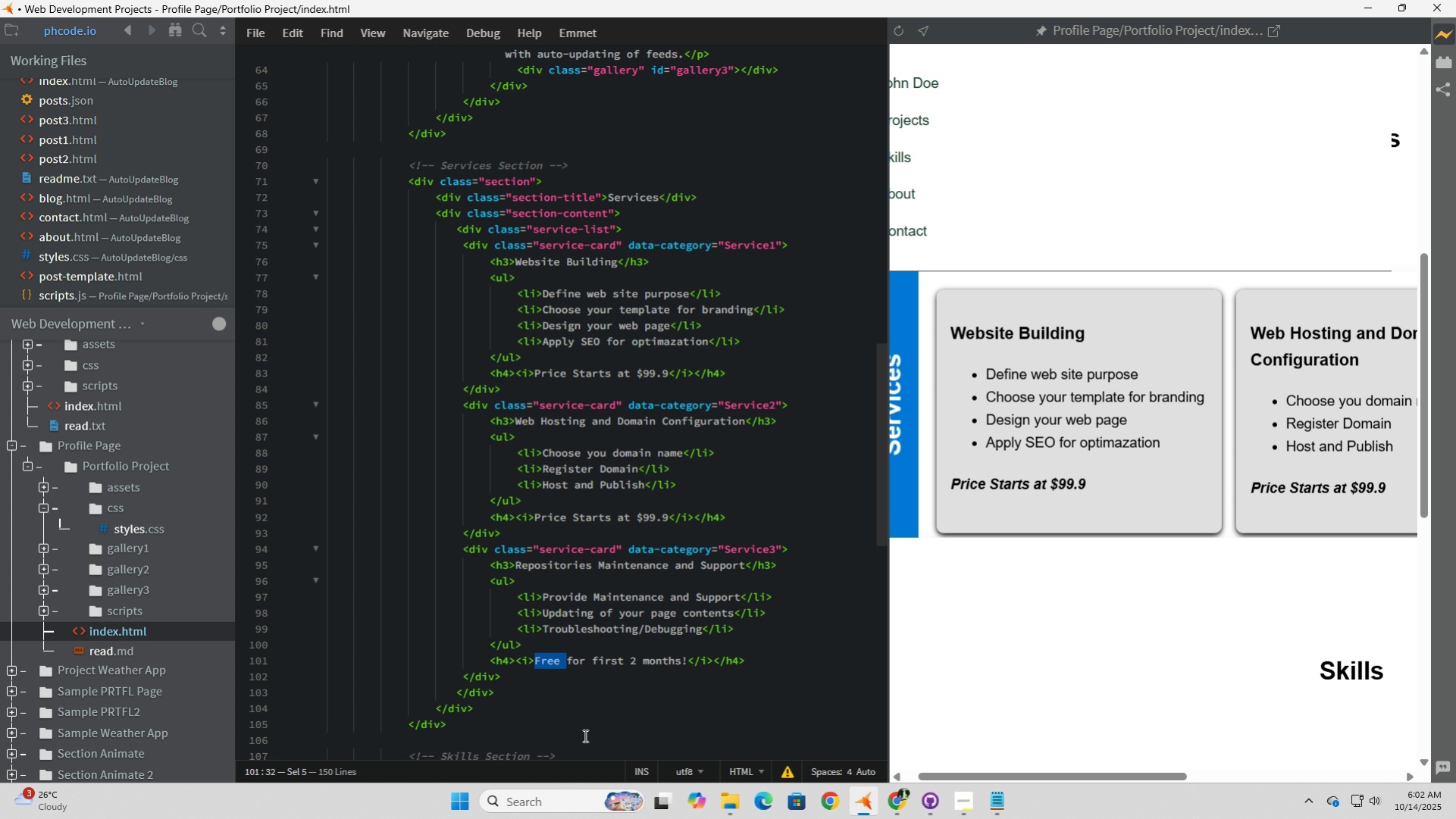 
type(FREE )
 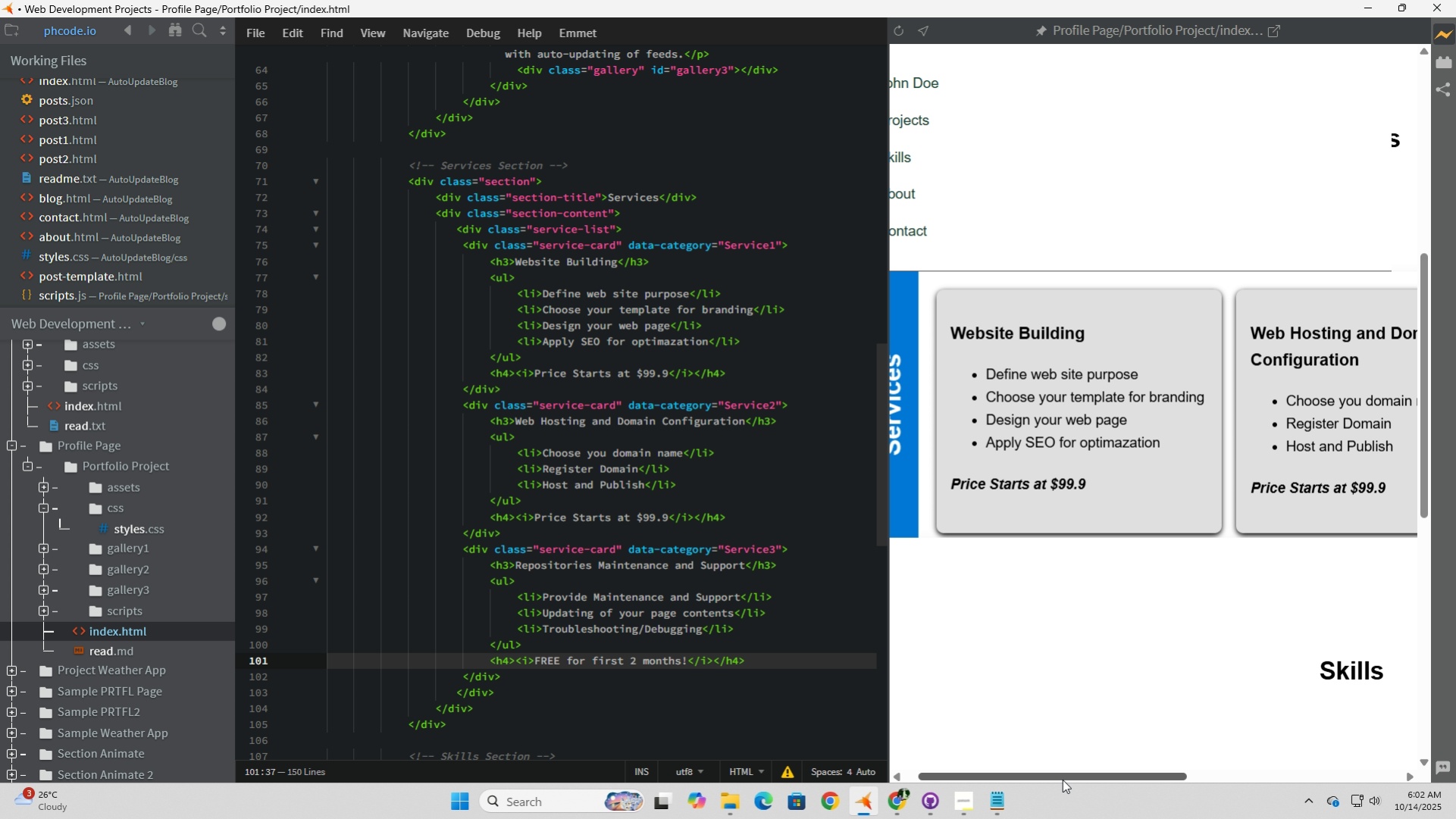 
left_click_drag(start_coordinate=[1063, 774], to_coordinate=[1285, 764])
 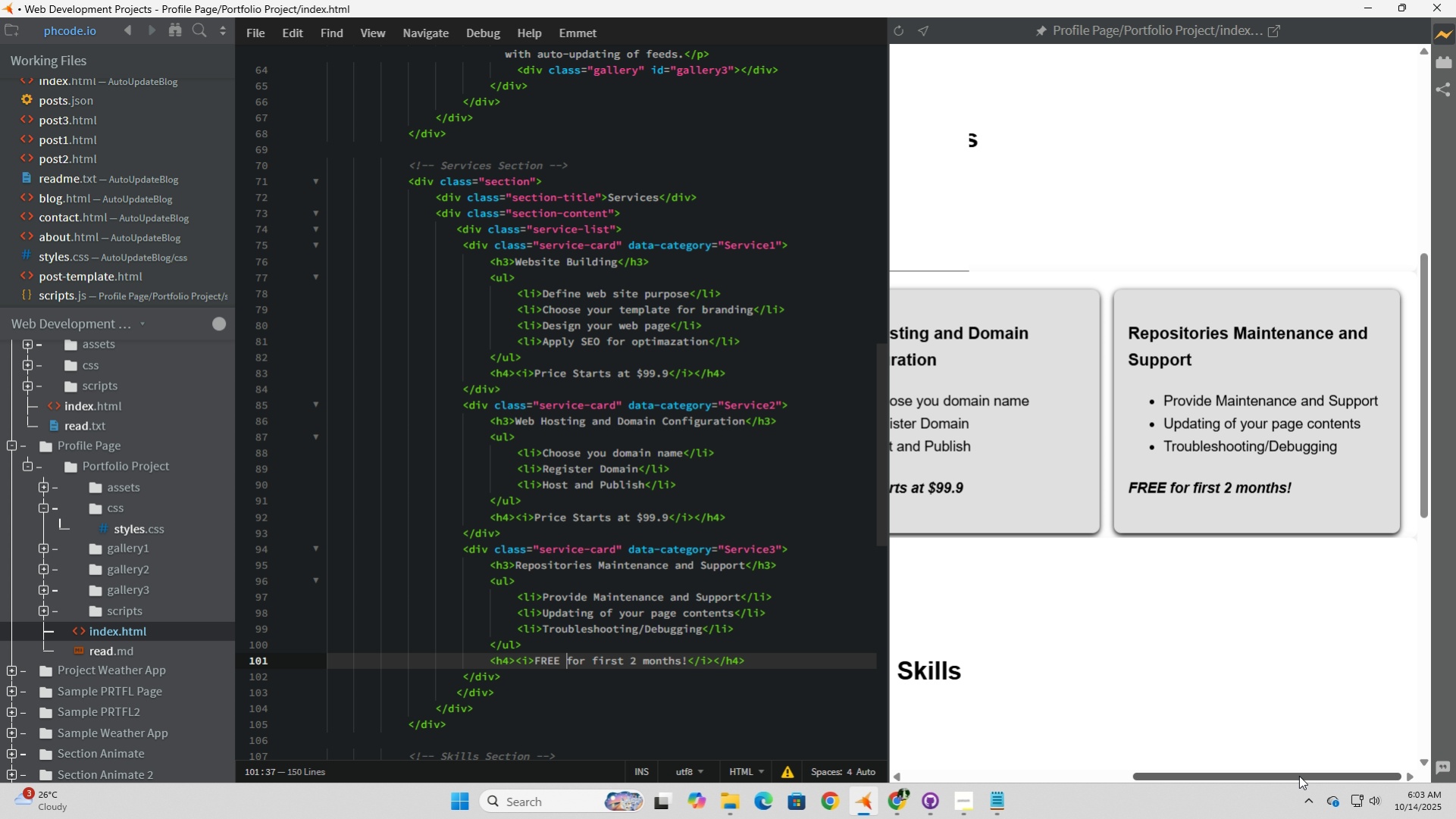 
left_click_drag(start_coordinate=[1298, 775], to_coordinate=[1318, 775])
 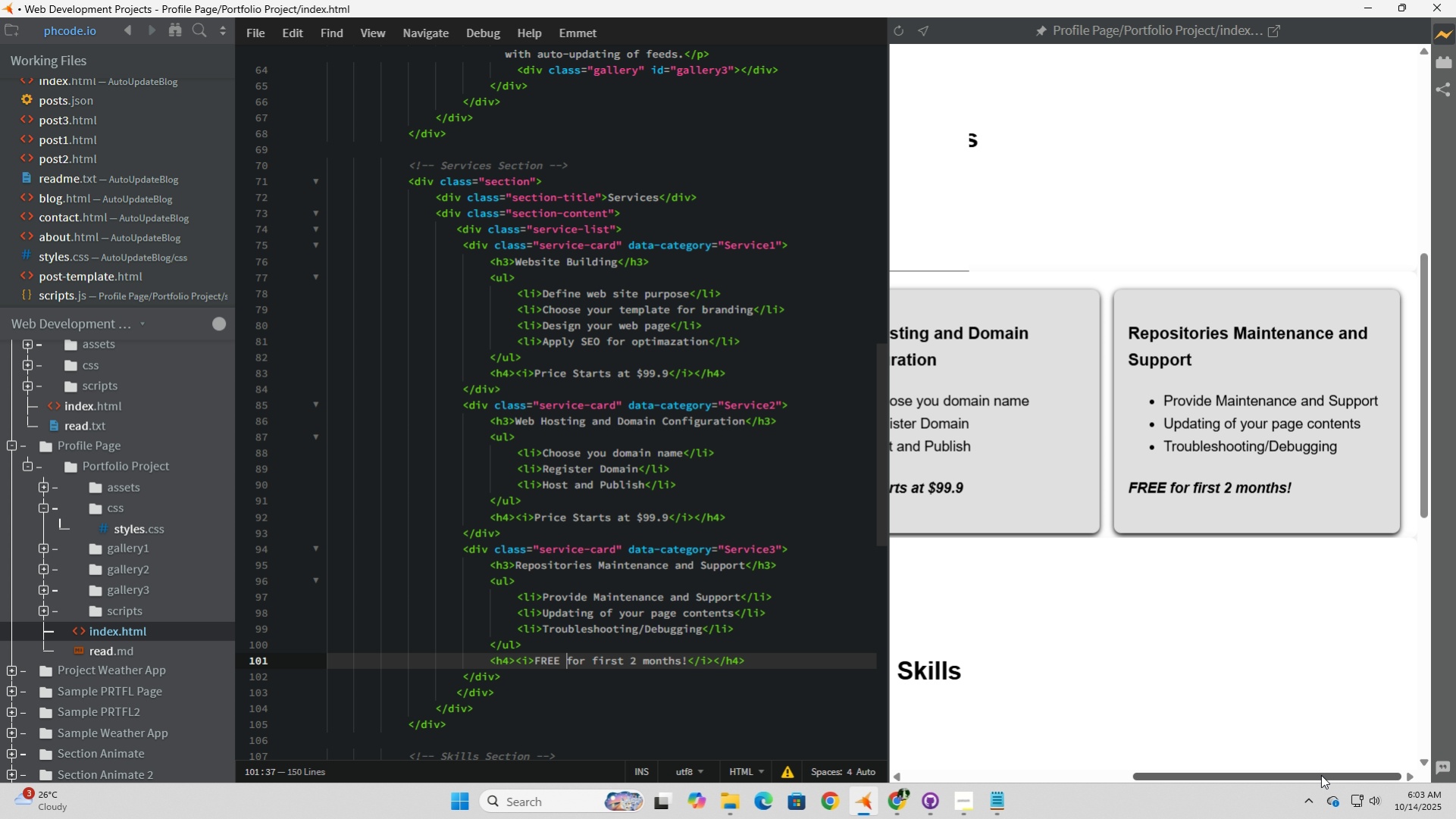 
wait(9.07)
 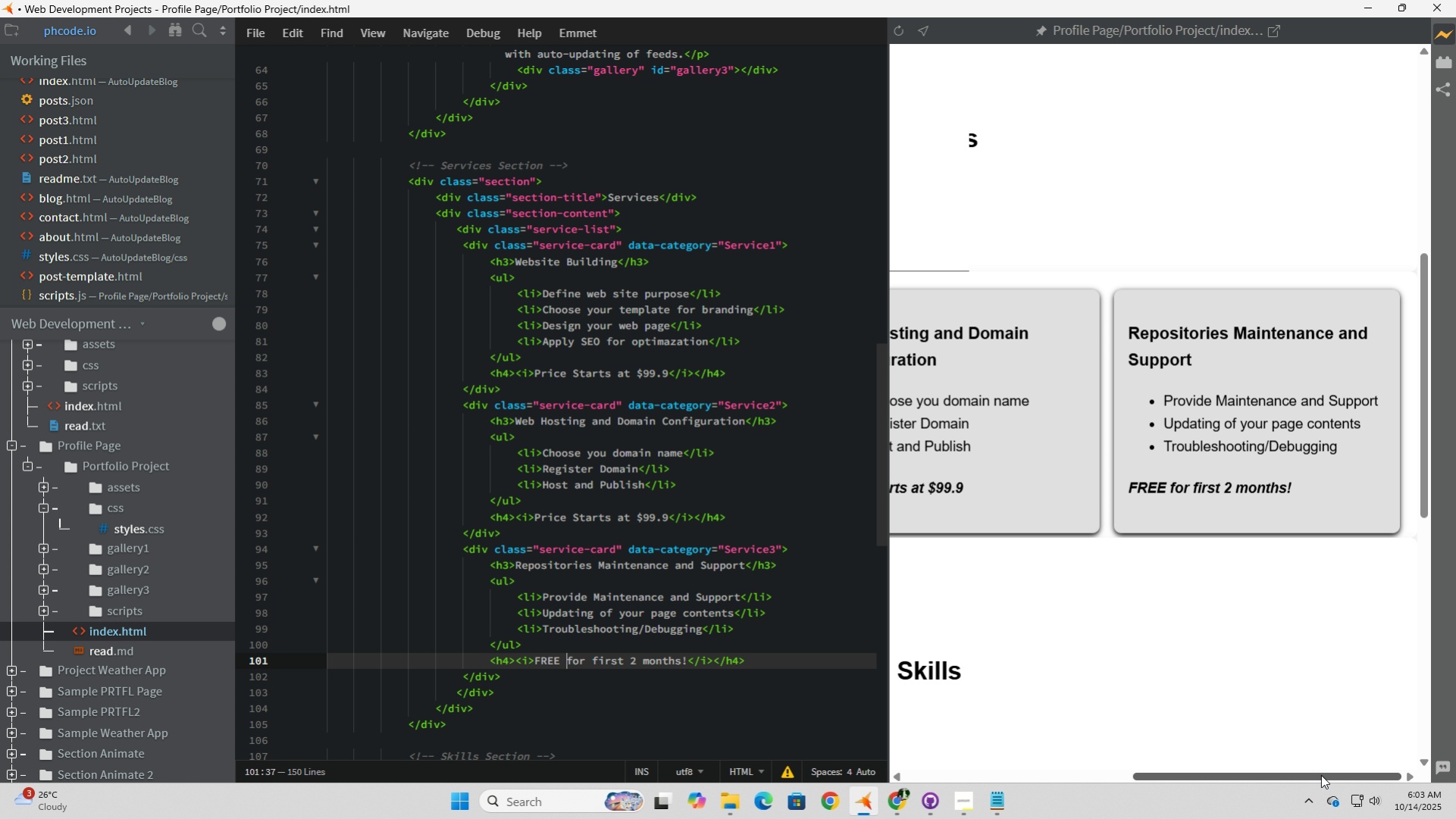 
left_click_drag(start_coordinate=[1323, 773], to_coordinate=[1096, 787])
 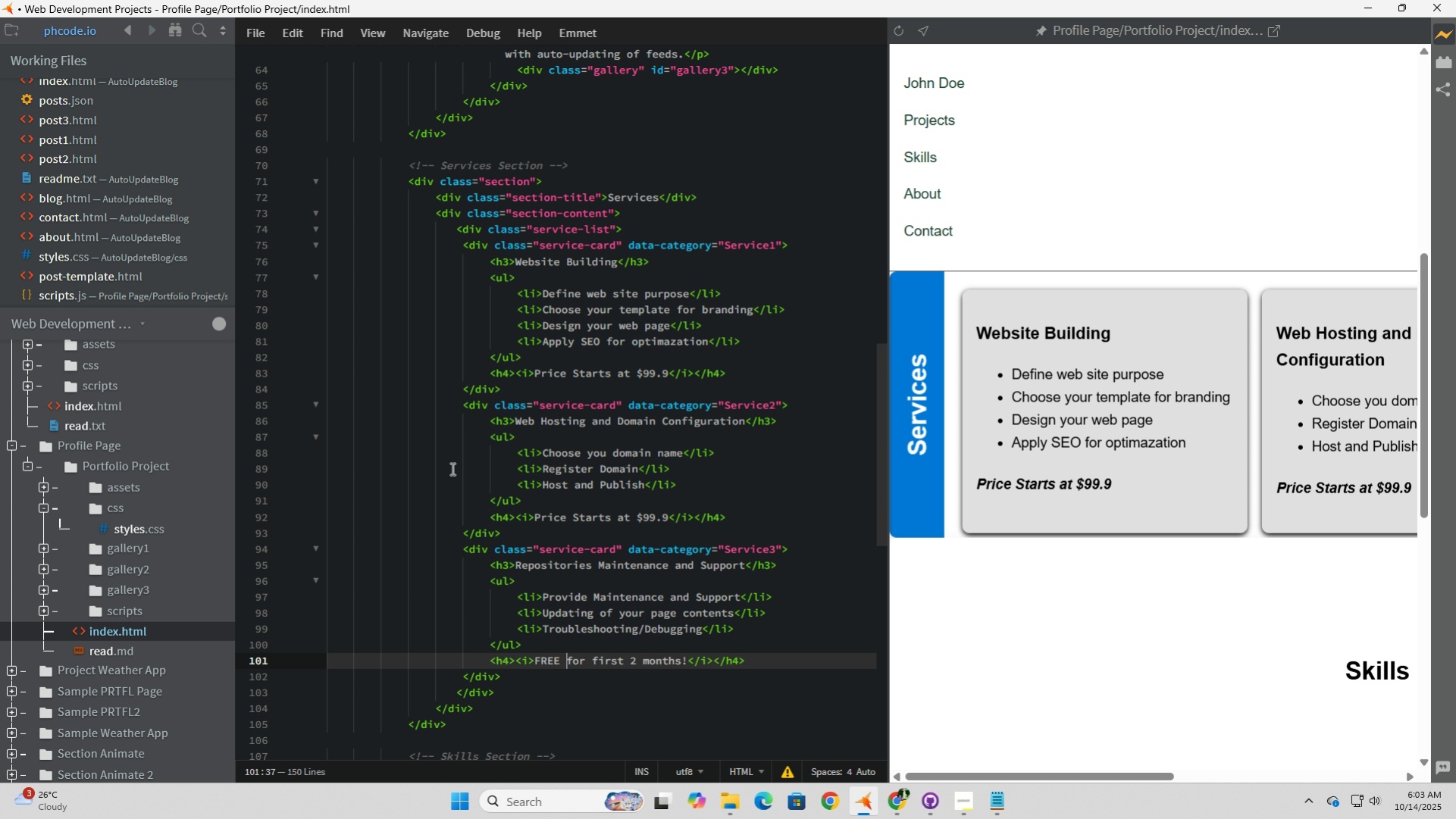 
wait(13.9)
 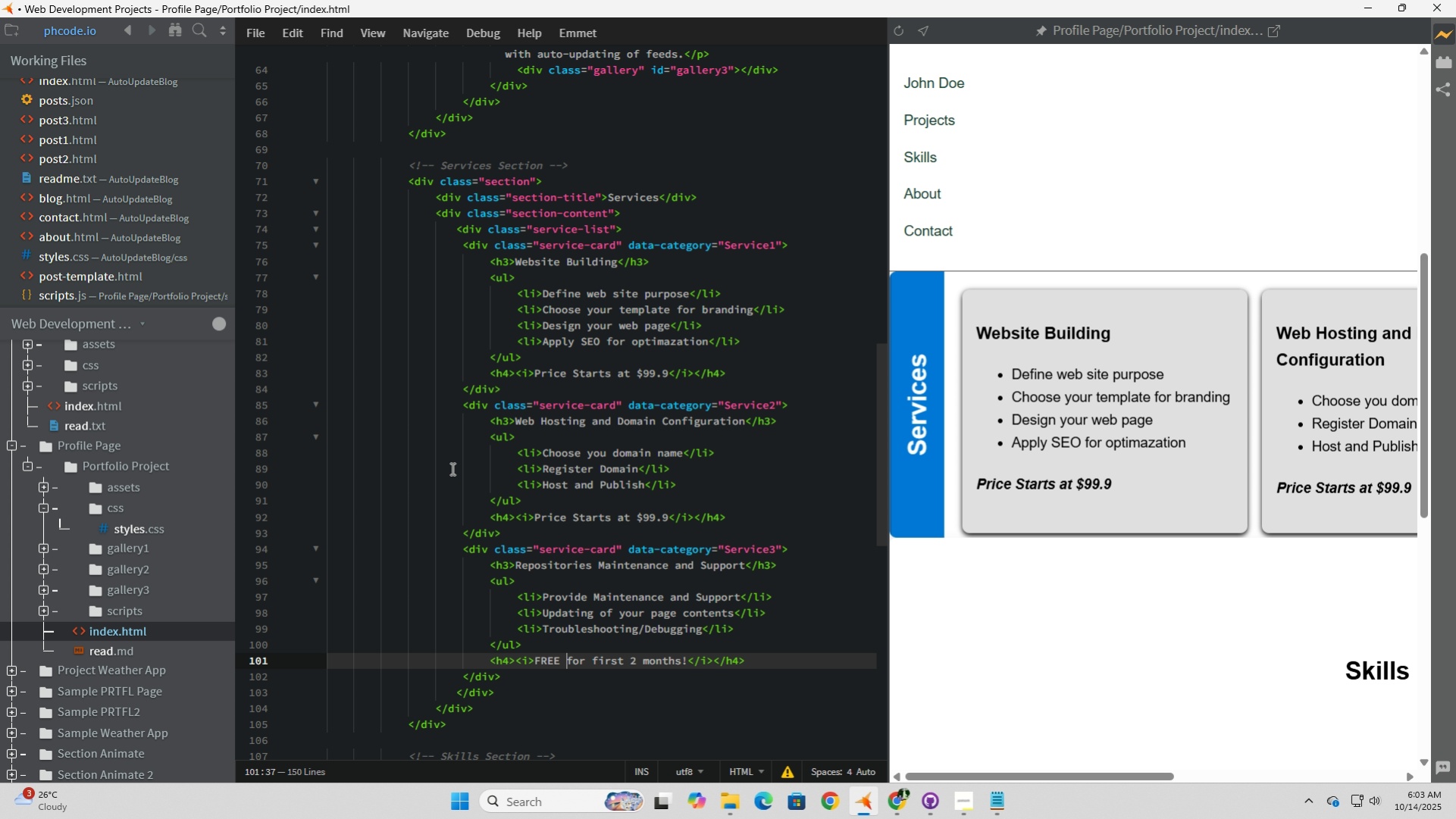 
left_click_drag(start_coordinate=[565, 374], to_coordinate=[557, 374])
 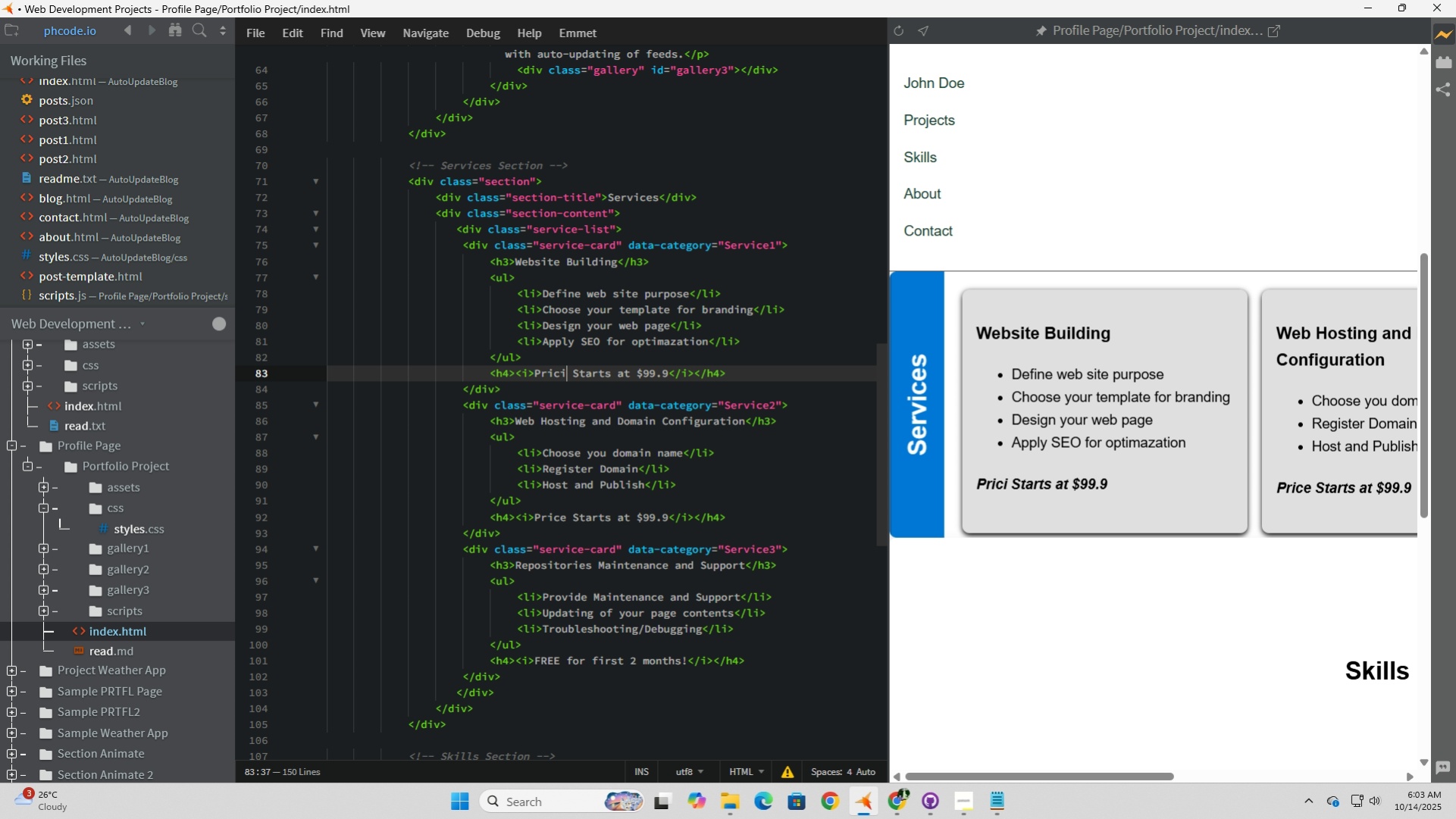 
type(ing)
 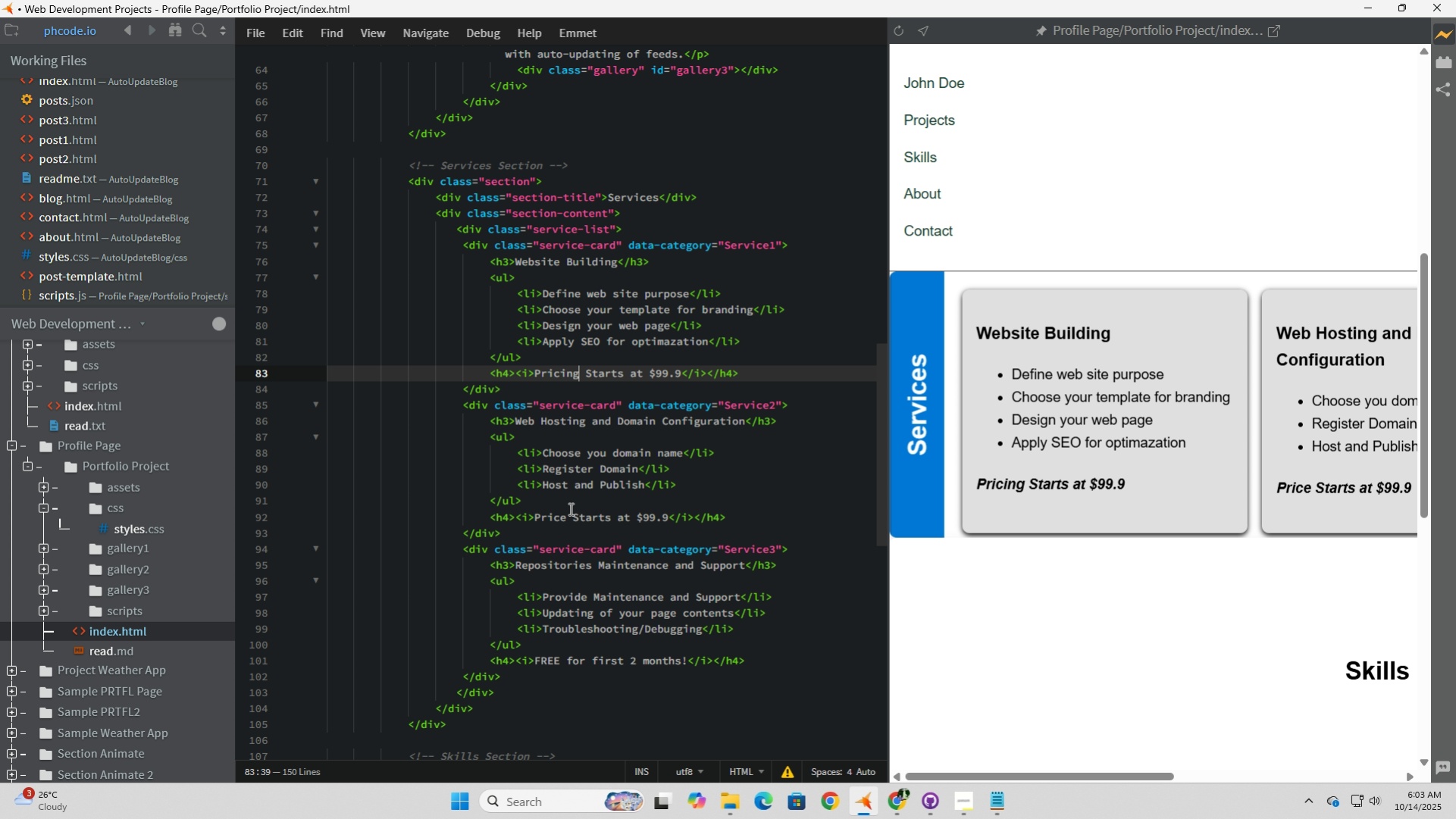 
left_click_drag(start_coordinate=[569, 515], to_coordinate=[559, 515])
 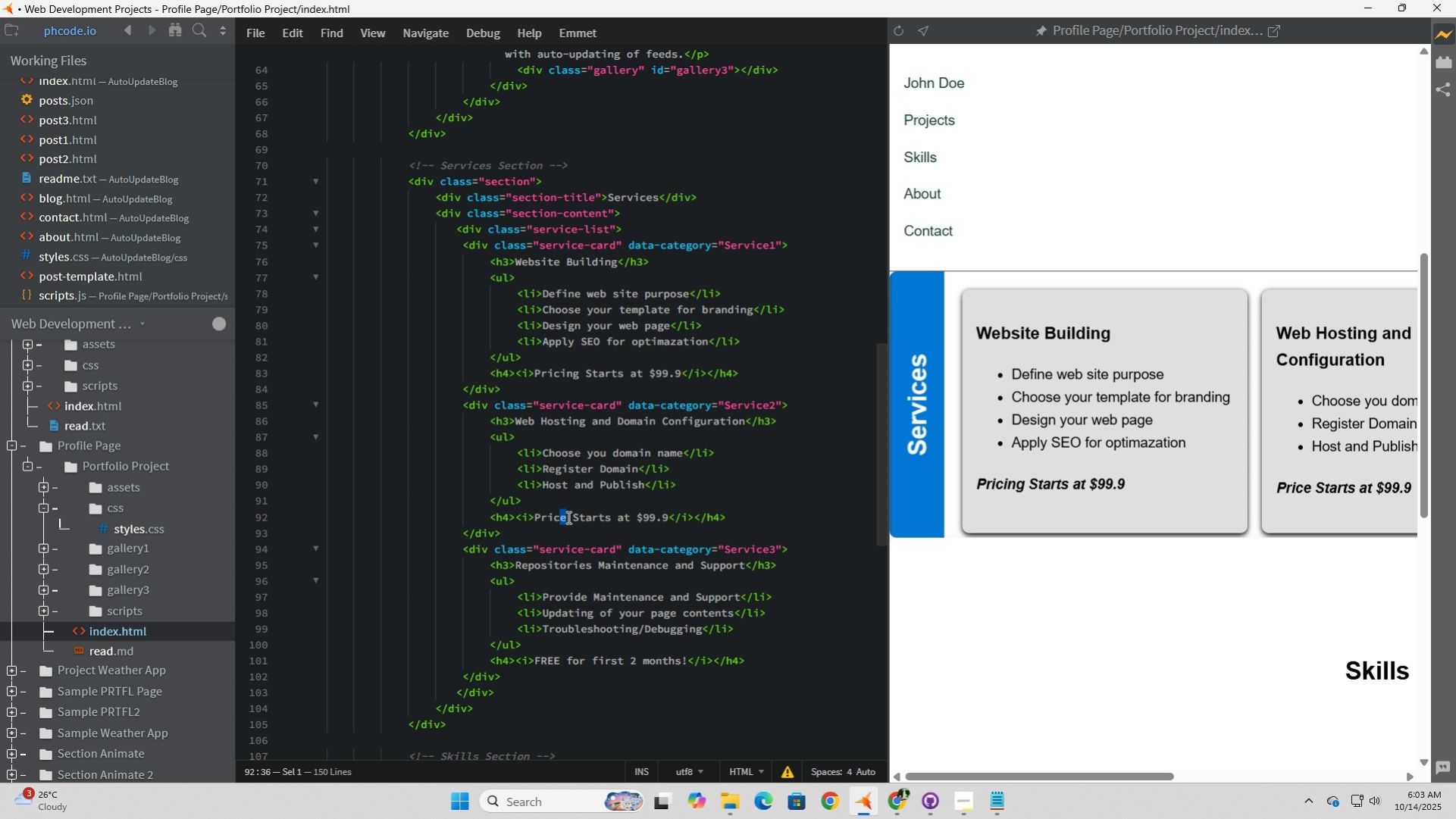 
left_click([567, 517])
 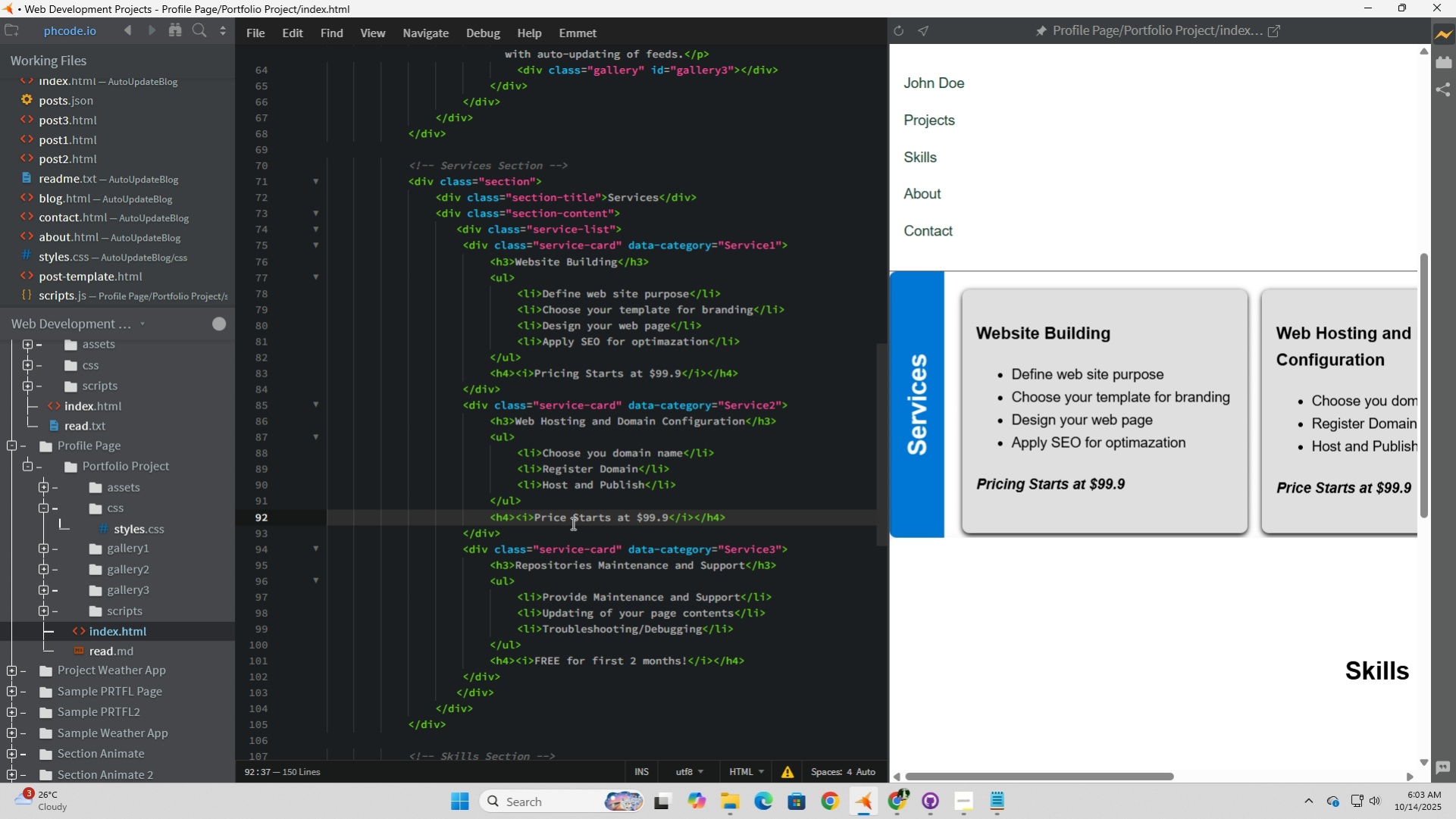 
left_click_drag(start_coordinate=[571, 521], to_coordinate=[560, 519])
 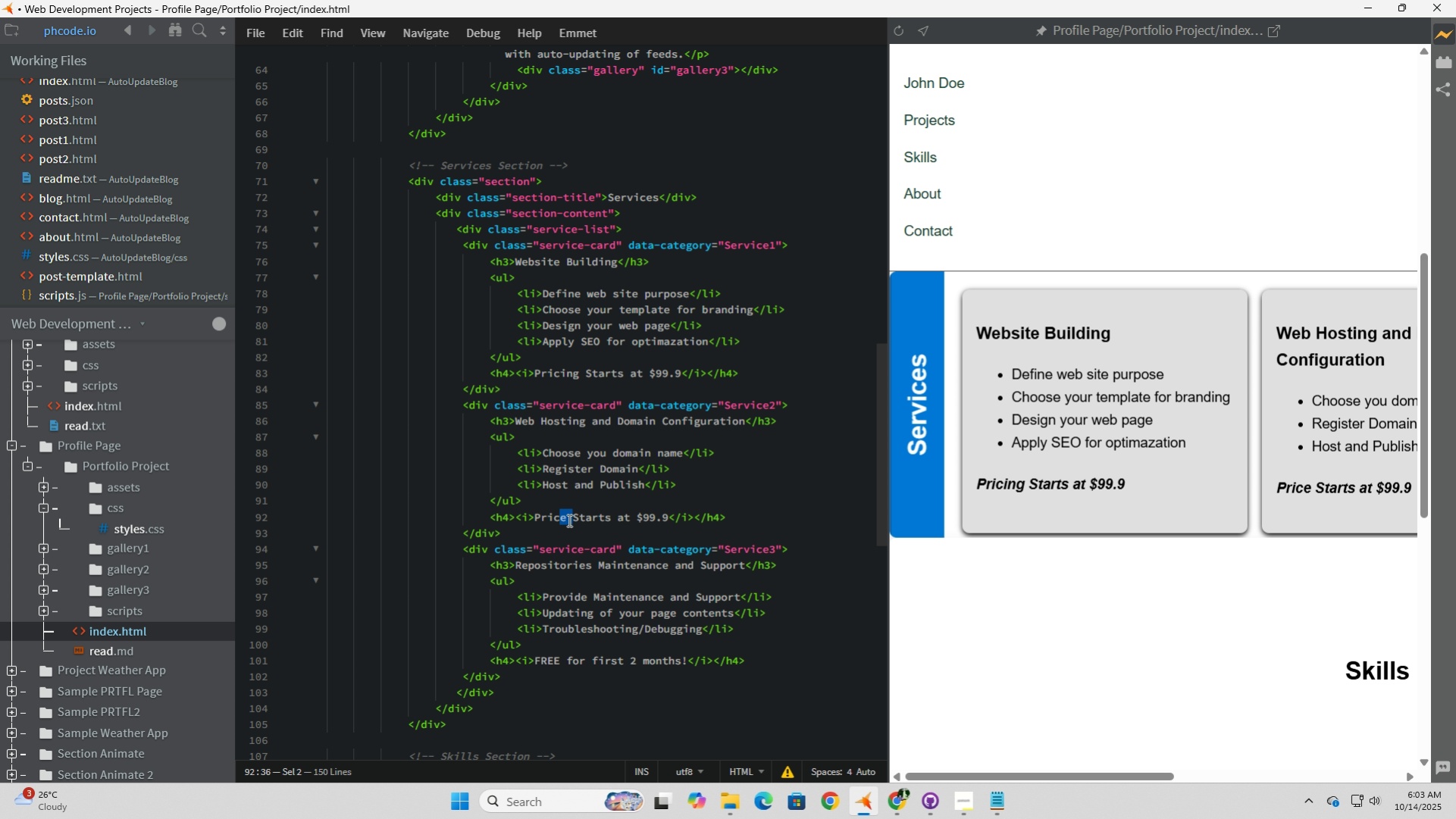 
left_click([568, 520])
 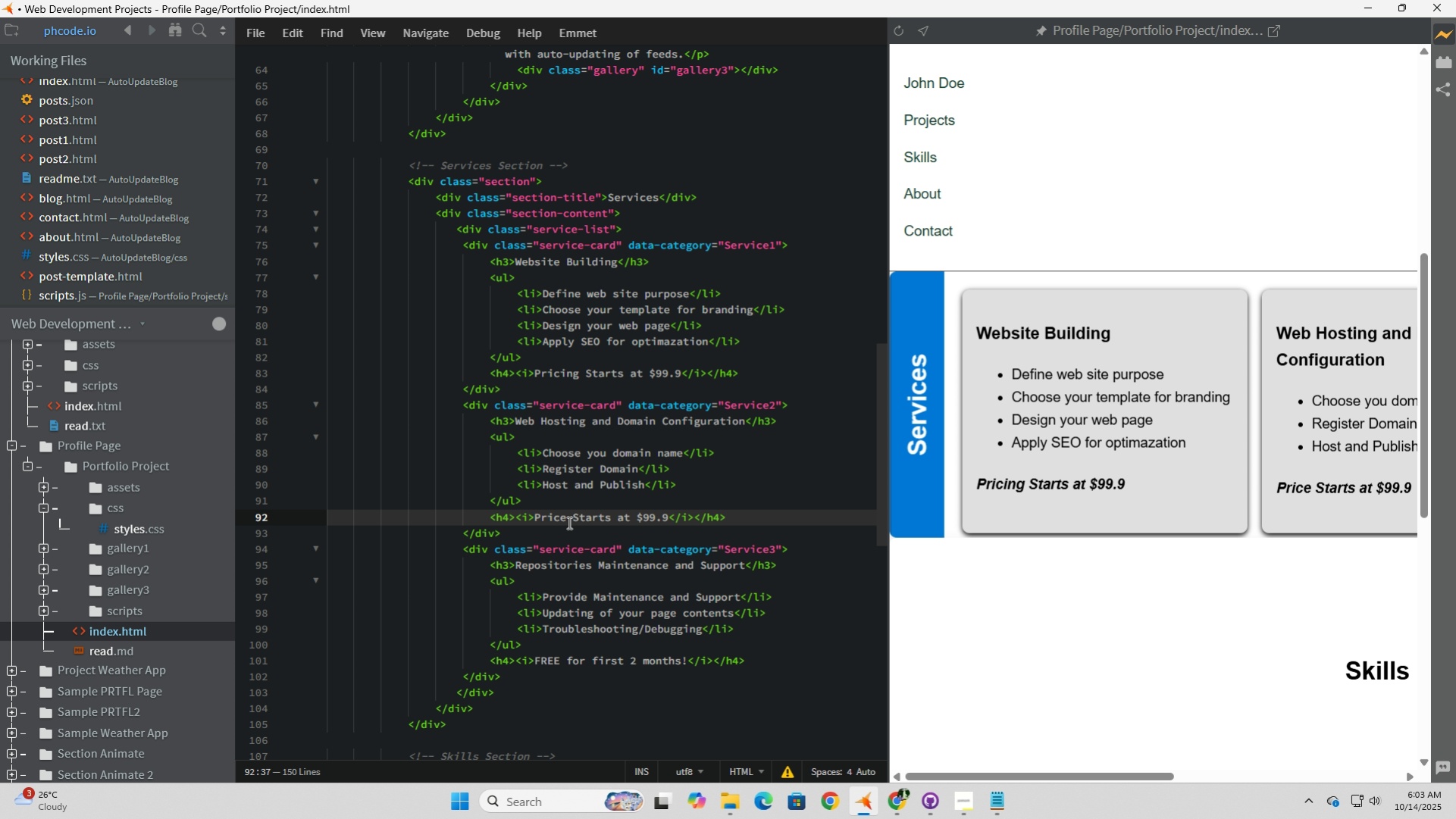 
left_click_drag(start_coordinate=[566, 520], to_coordinate=[559, 518])
 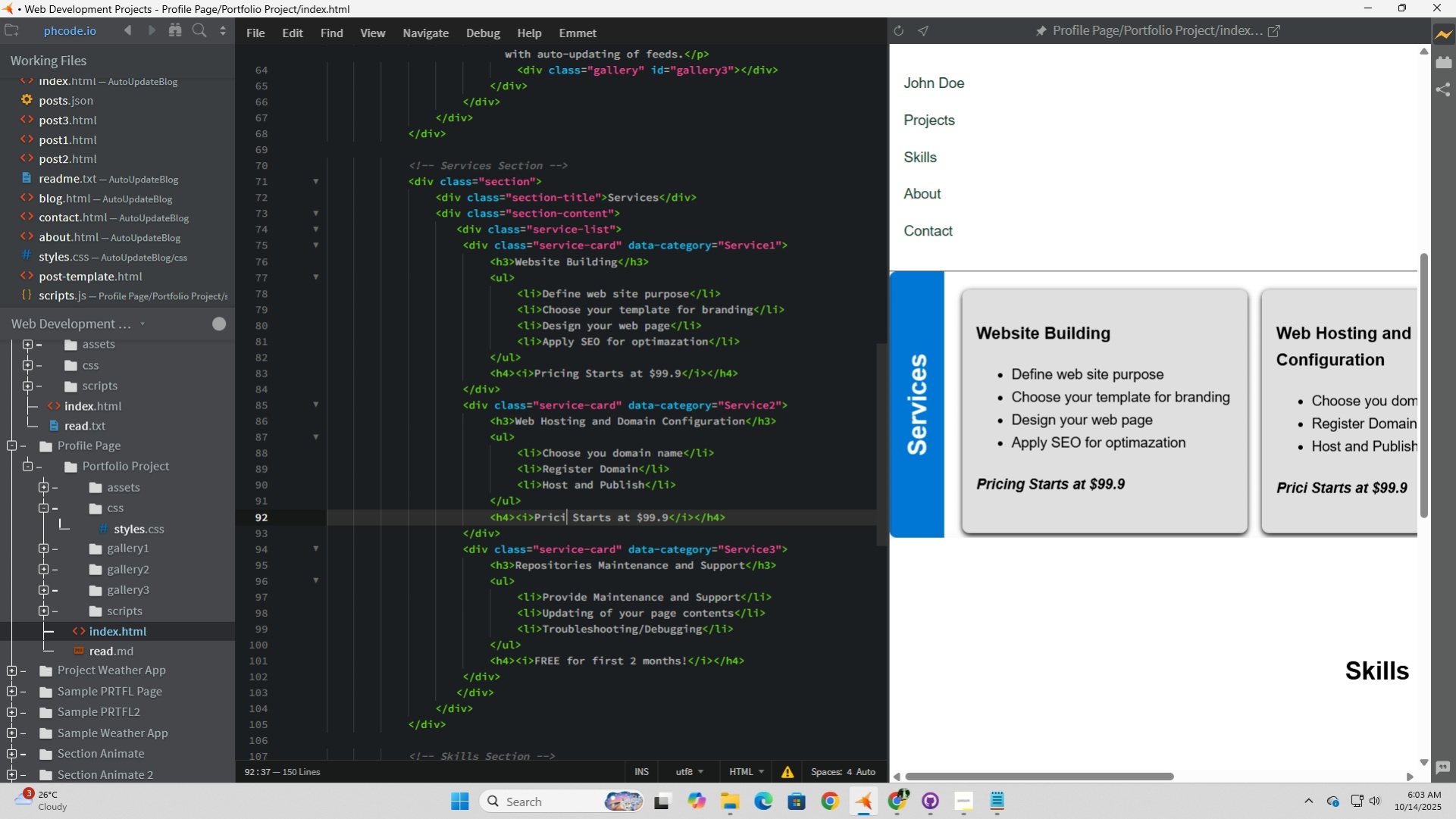 
type(ing)
 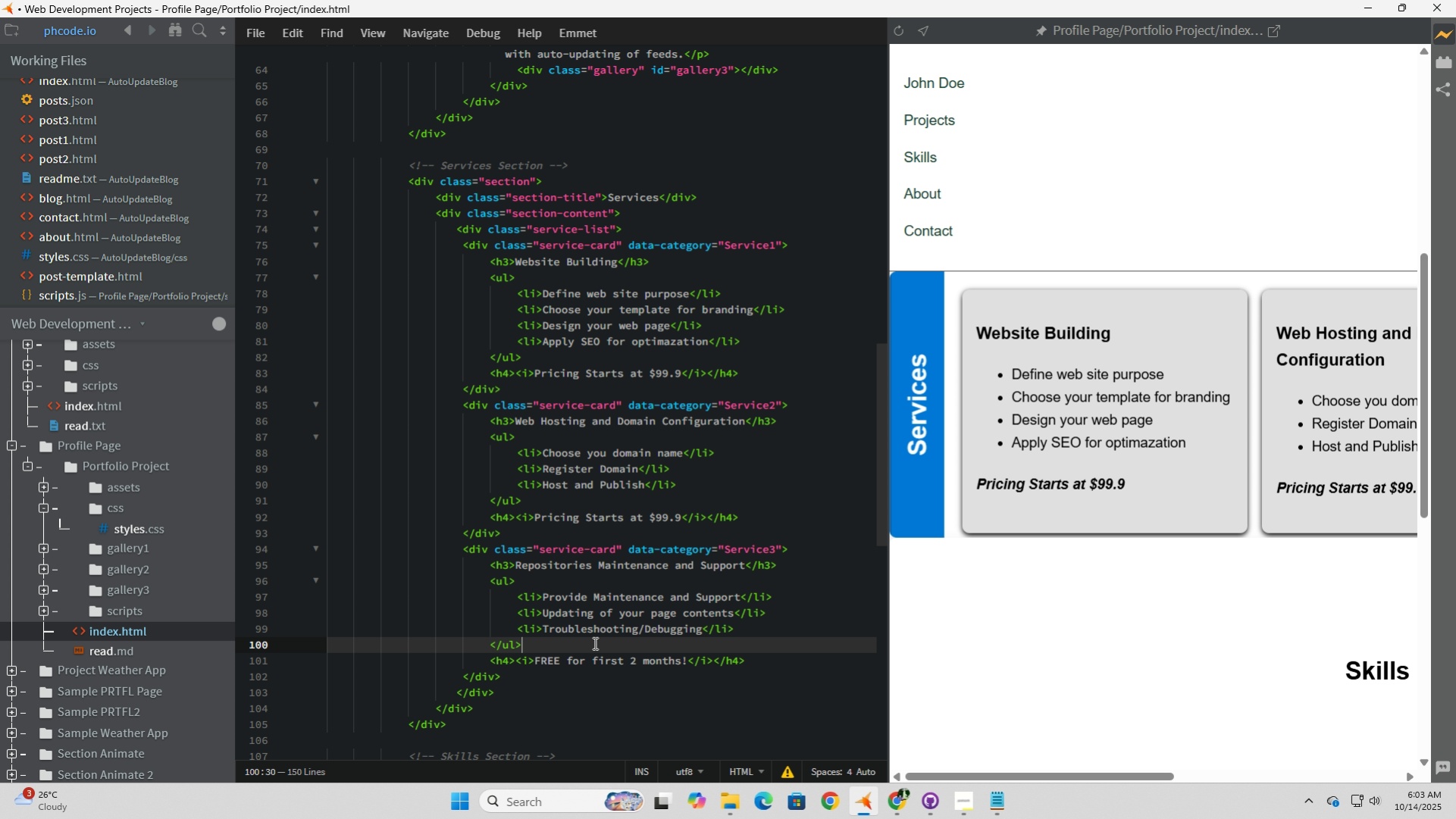 
left_click([593, 642])
 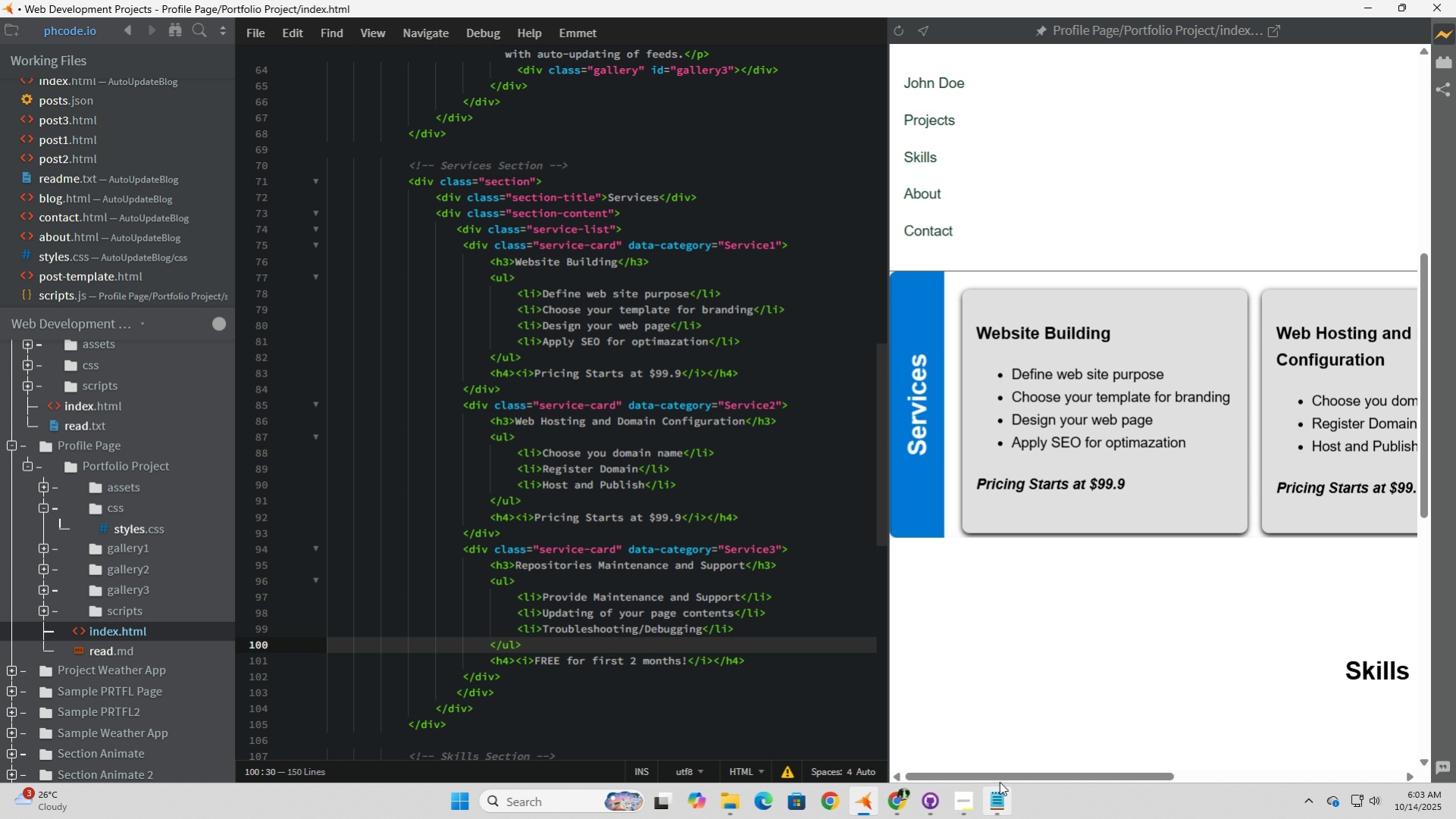 
left_click_drag(start_coordinate=[1007, 772], to_coordinate=[921, 696])
 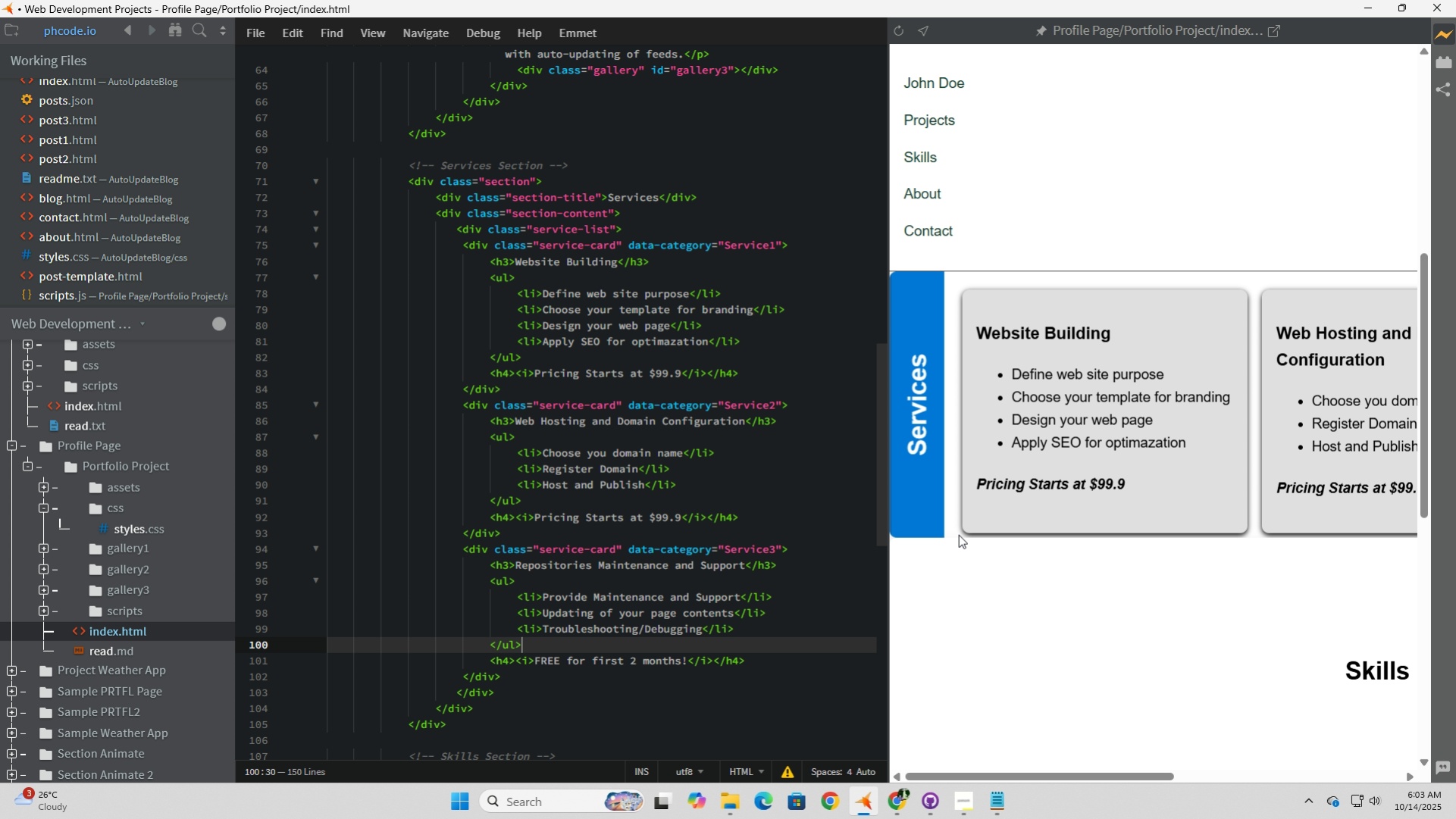 
scroll: coordinate [960, 533], scroll_direction: up, amount: 6.0
 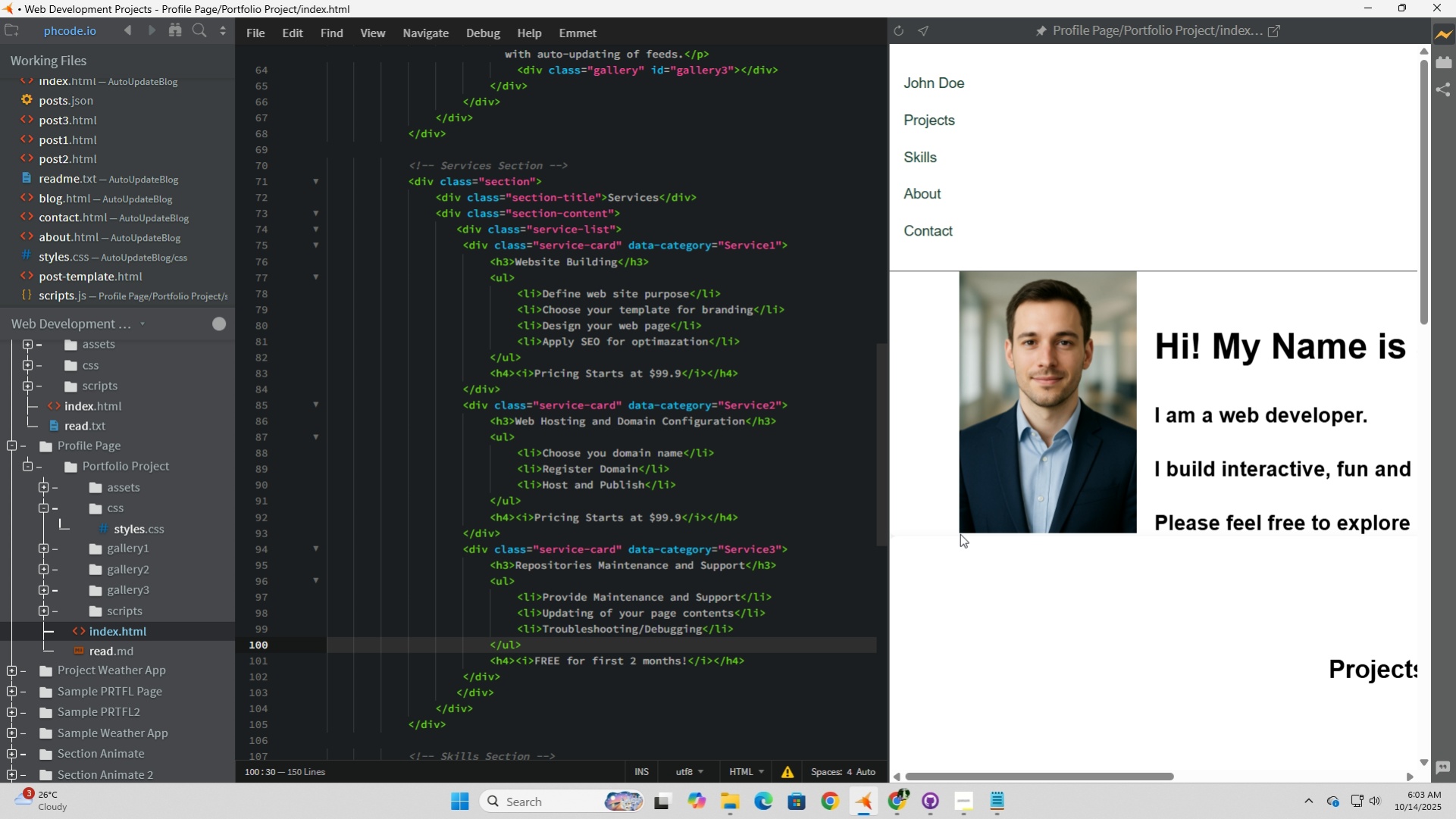 
scroll: coordinate [1239, 589], scroll_direction: down, amount: 8.0
 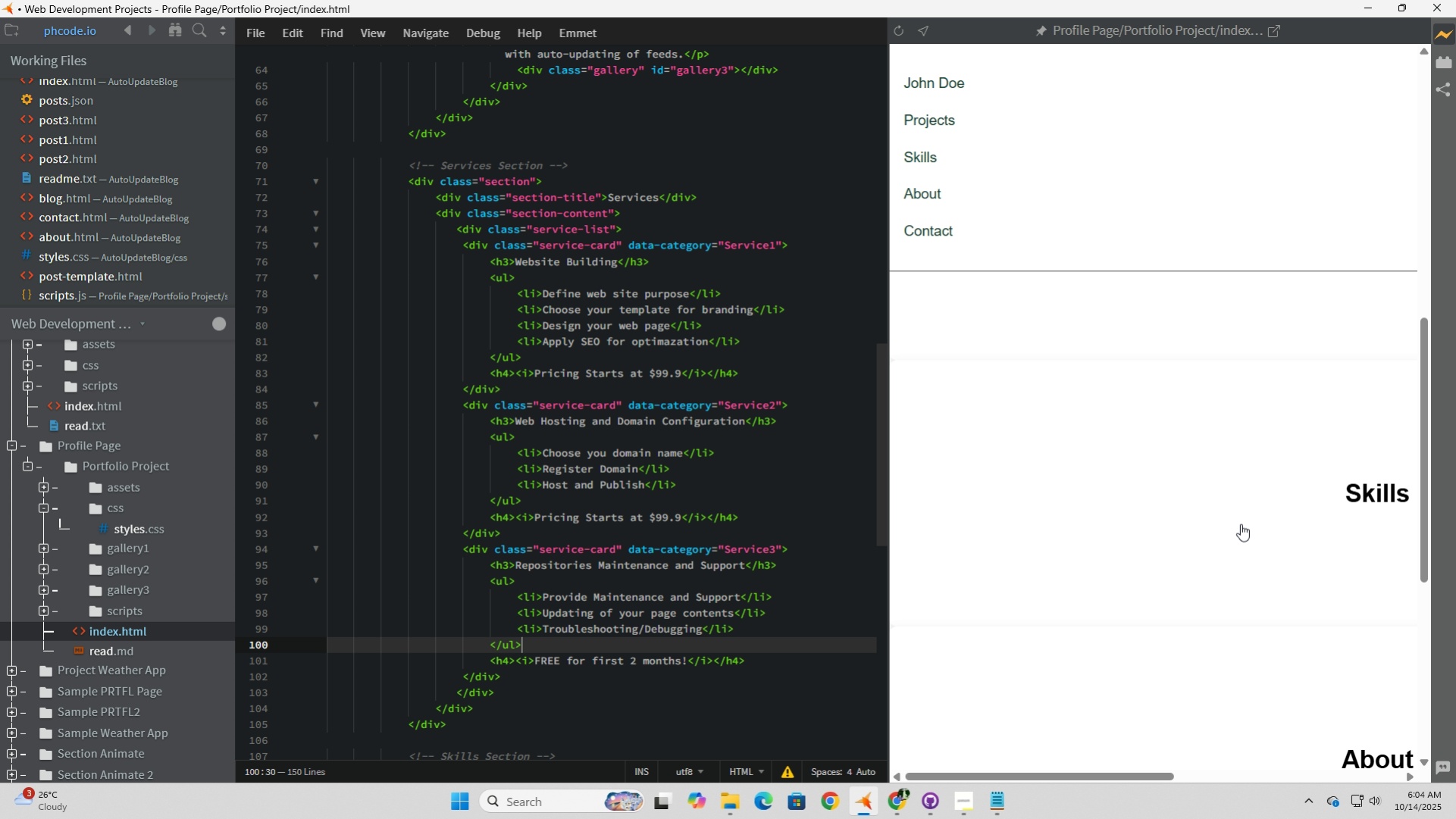 
scroll: coordinate [1242, 524], scroll_direction: up, amount: 2.0
 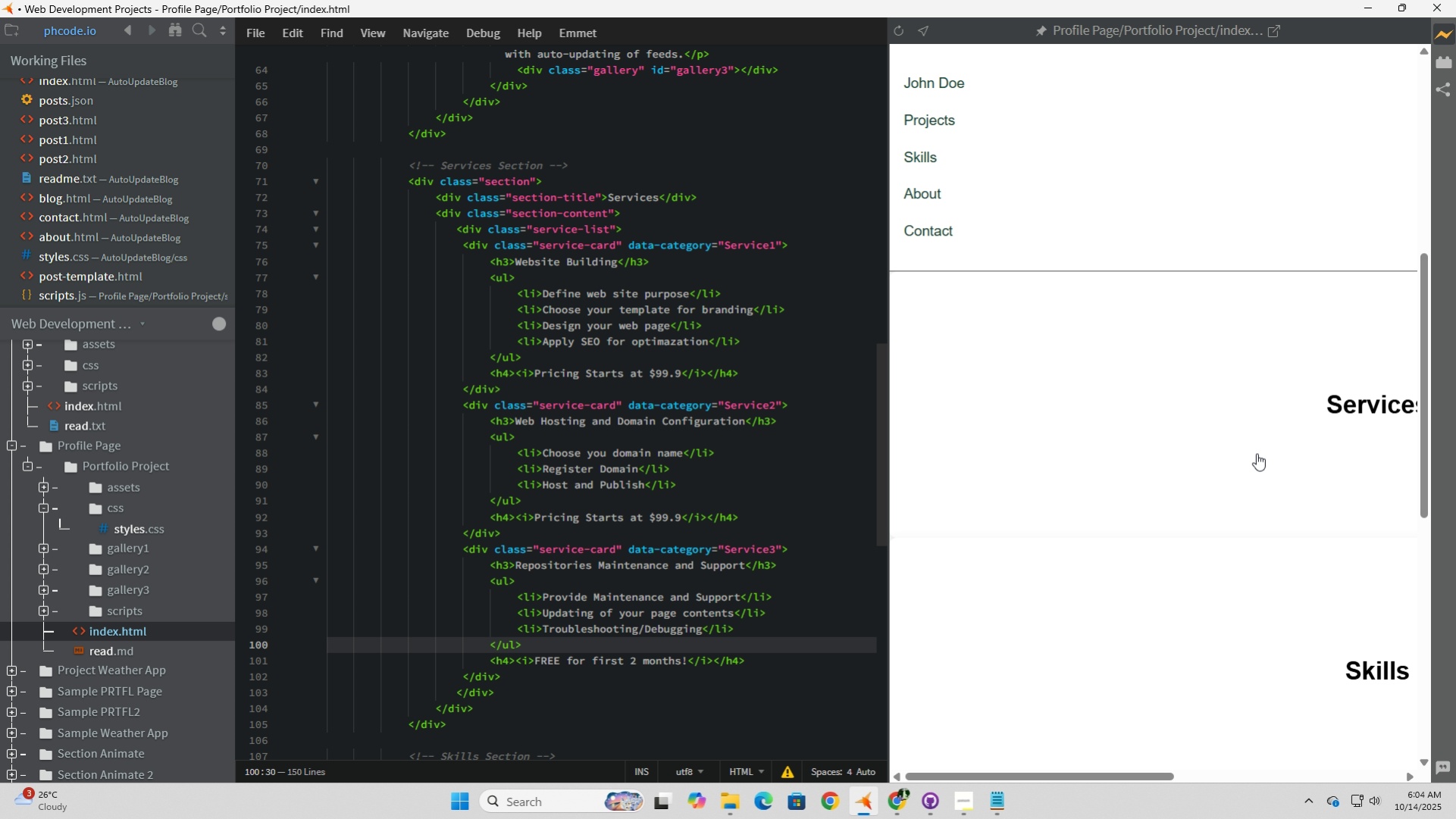 
left_click([1256, 453])
 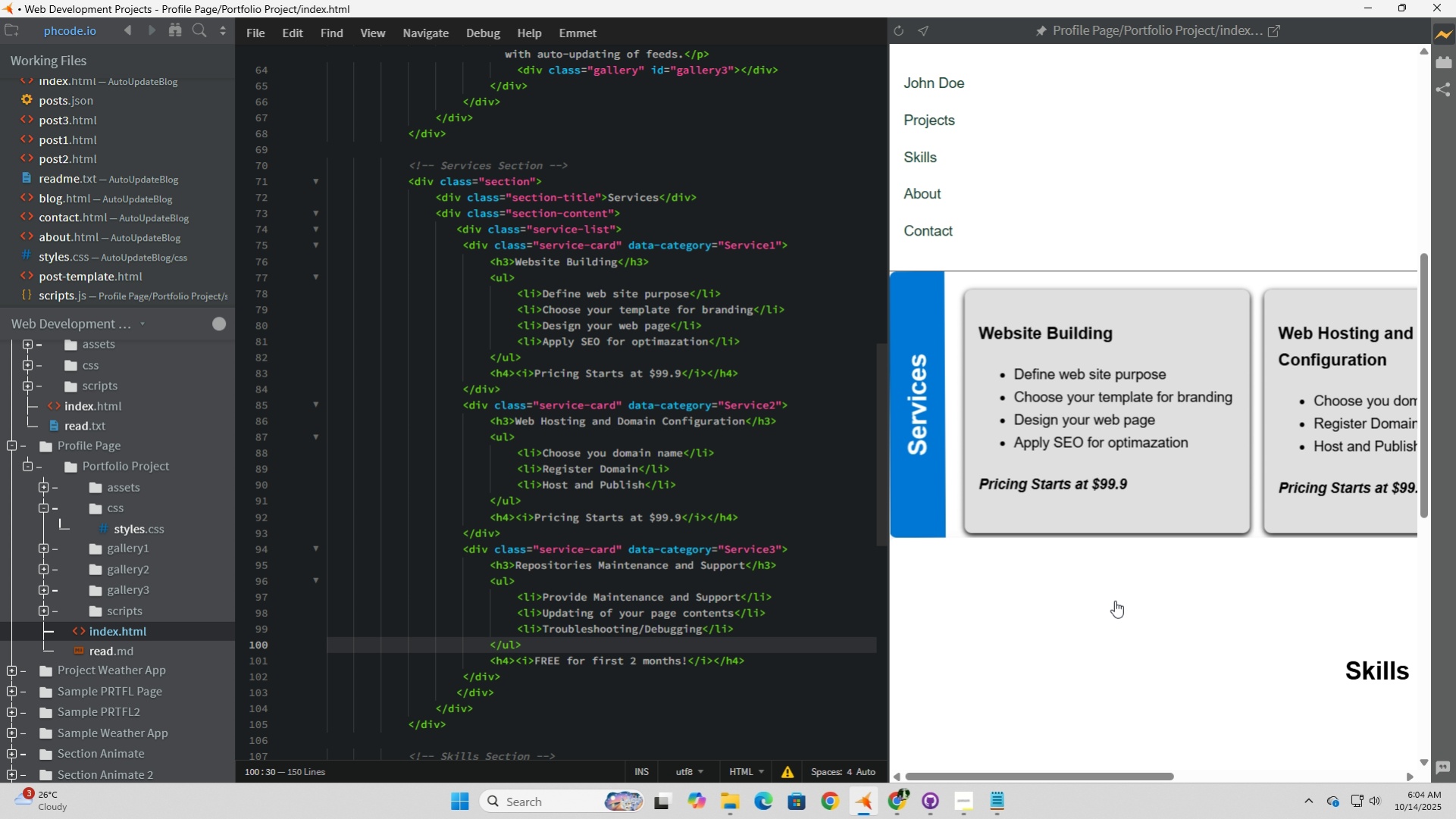 
scroll: coordinate [1114, 600], scroll_direction: up, amount: 6.0
 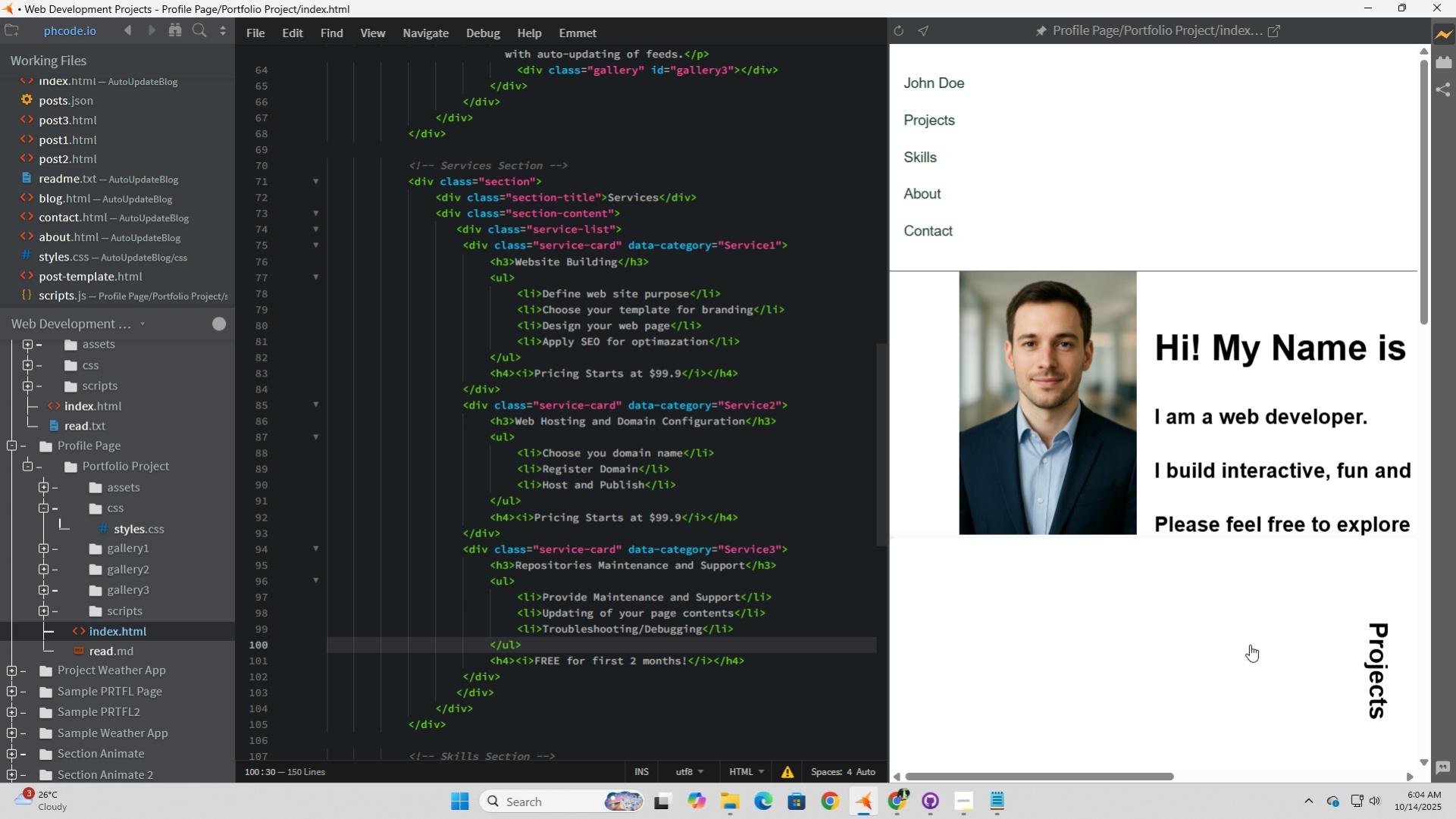 
left_click([1249, 644])
 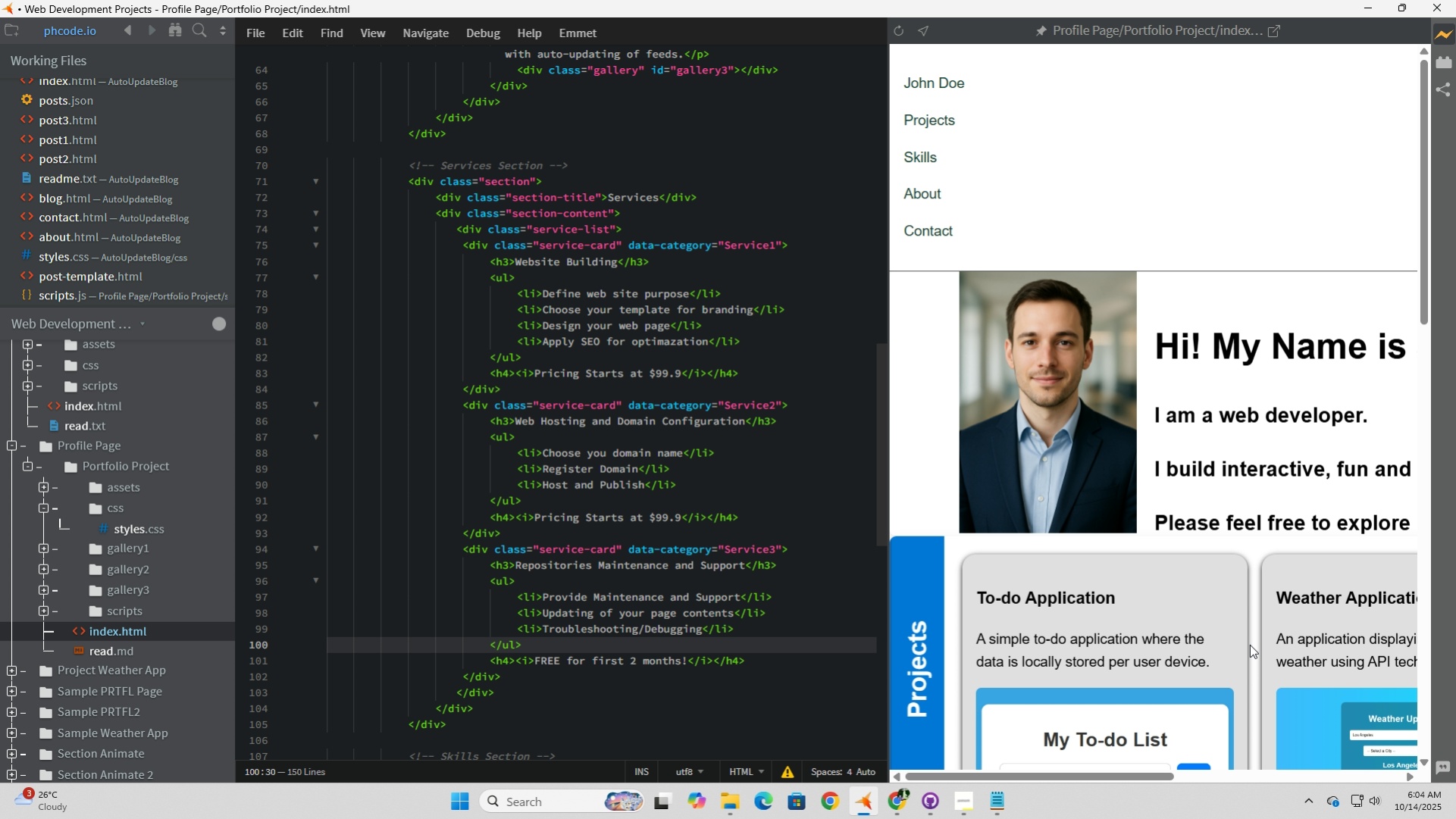 
scroll: coordinate [1249, 644], scroll_direction: down, amount: 2.0
 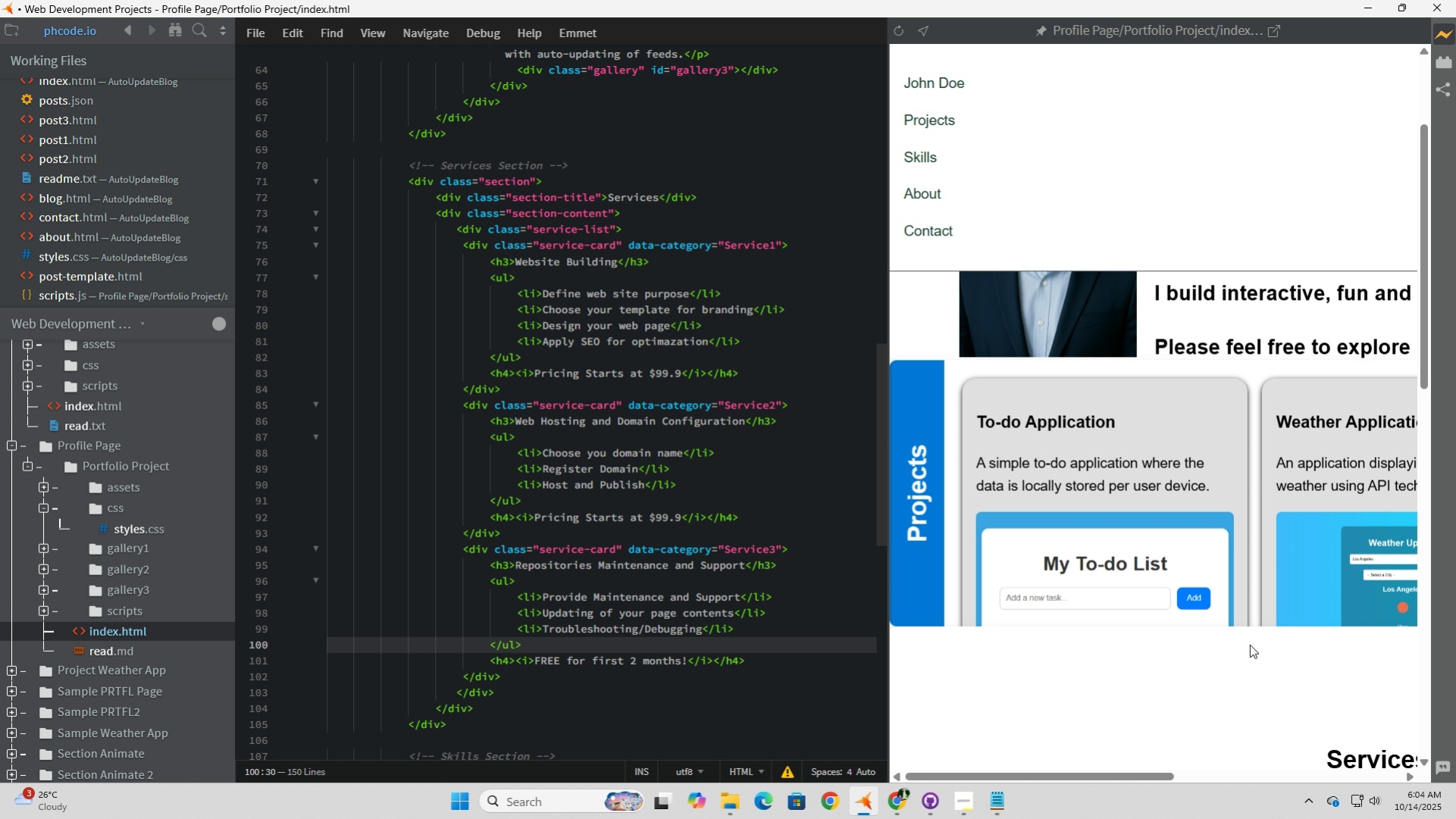 
wait(8.74)
 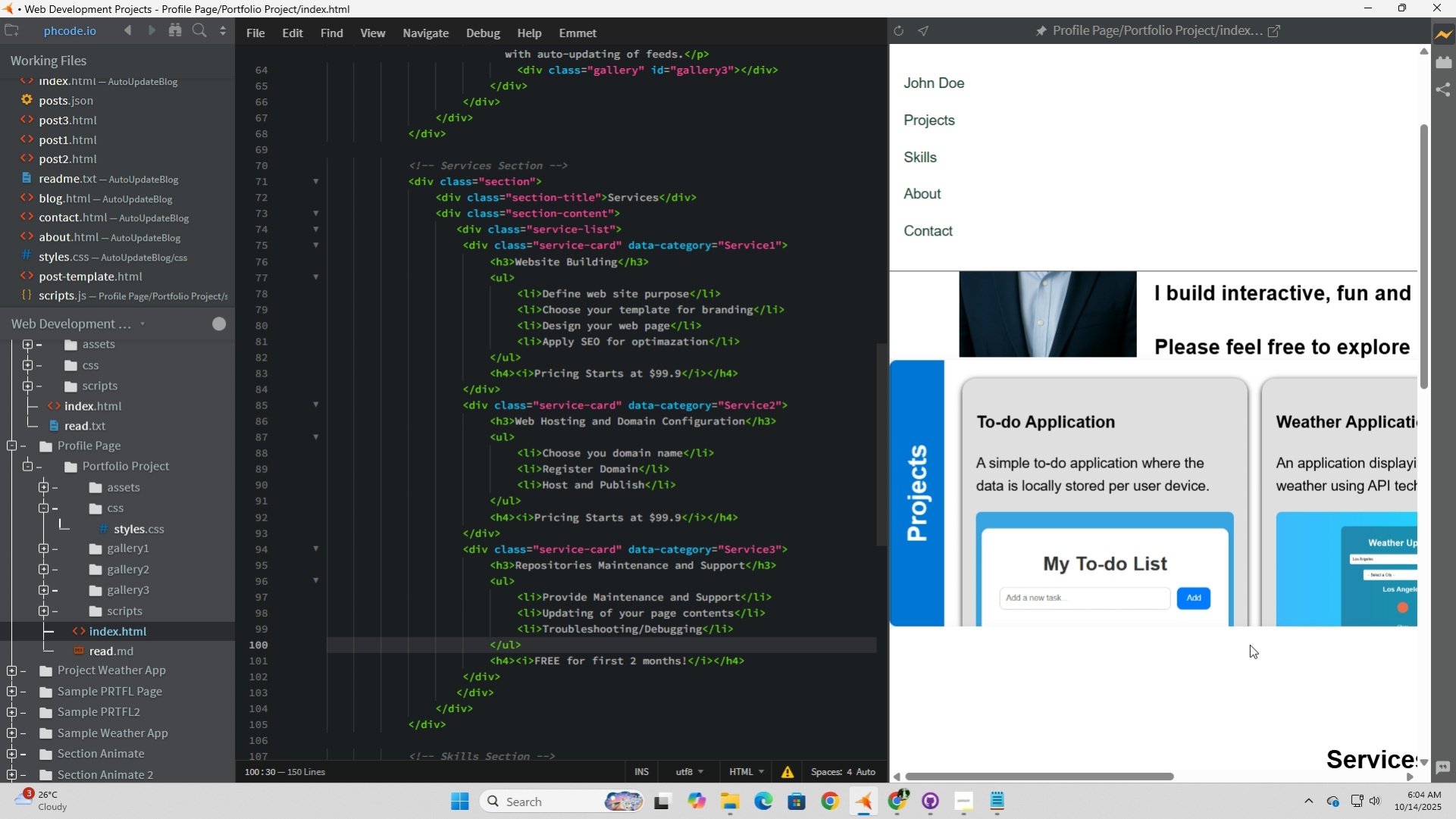 
scroll: coordinate [1249, 644], scroll_direction: down, amount: 2.0
 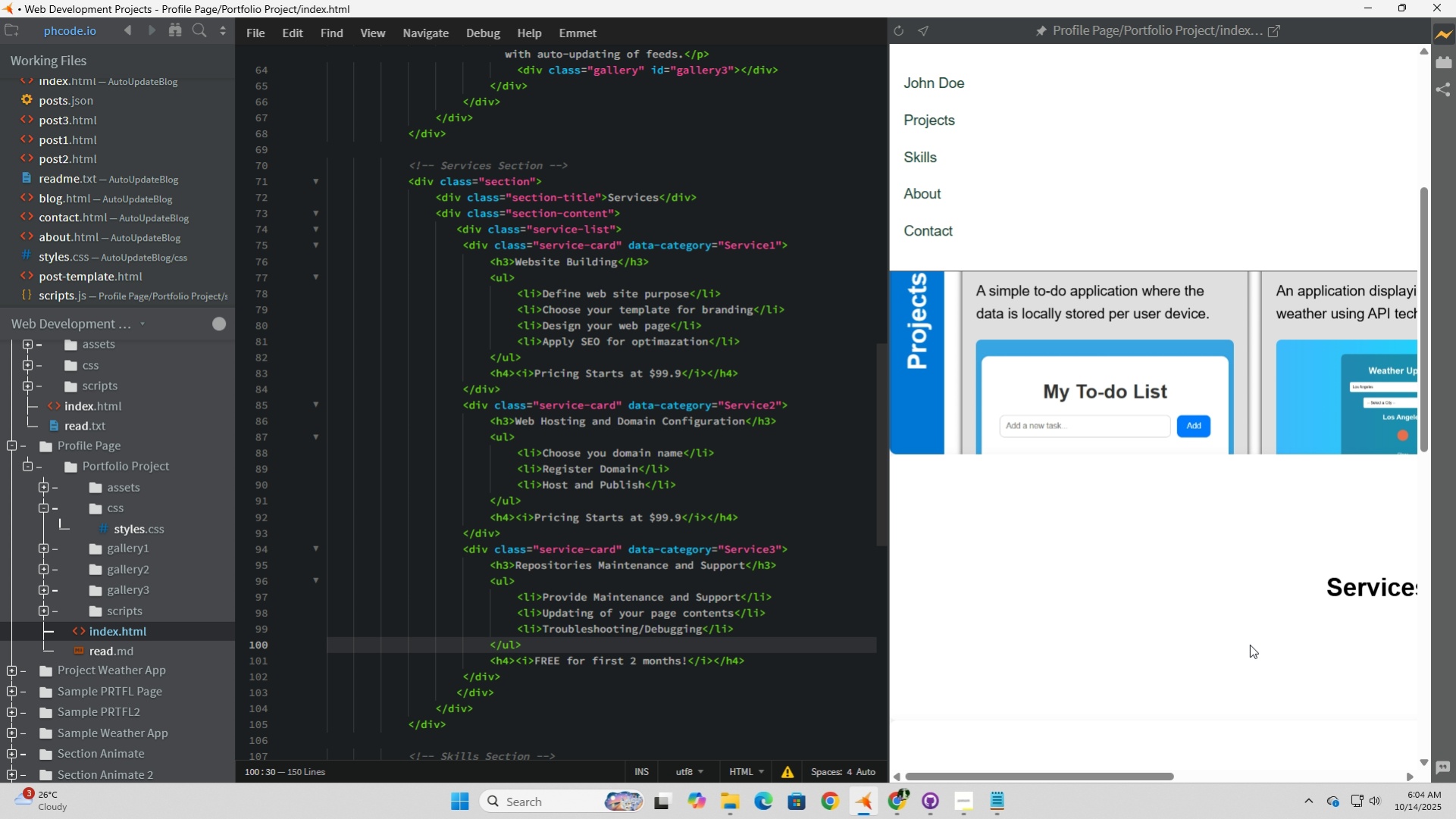 
scroll: coordinate [1249, 644], scroll_direction: up, amount: 1.0
 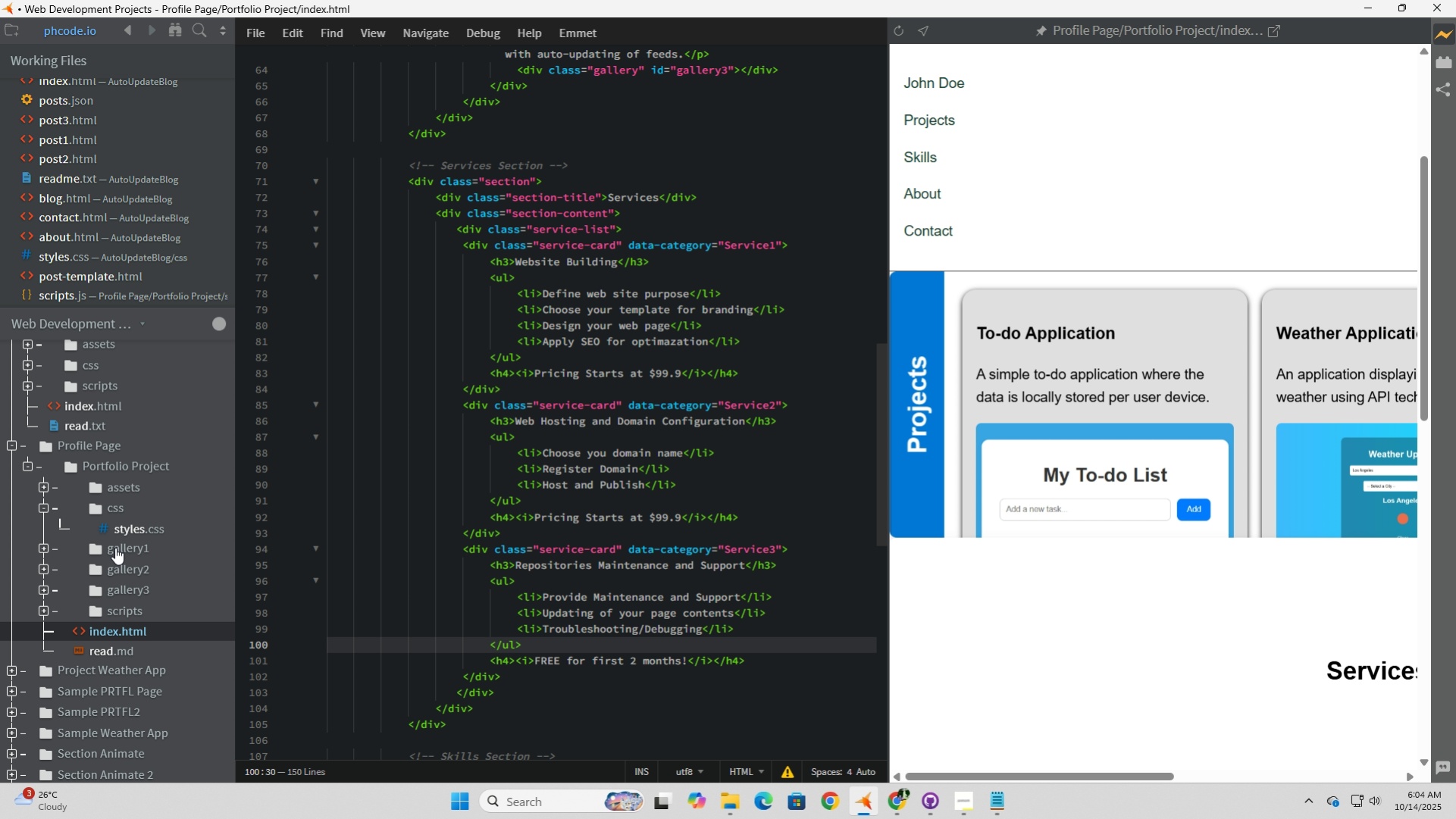 
scroll: coordinate [1034, 650], scroll_direction: down, amount: 5.0
 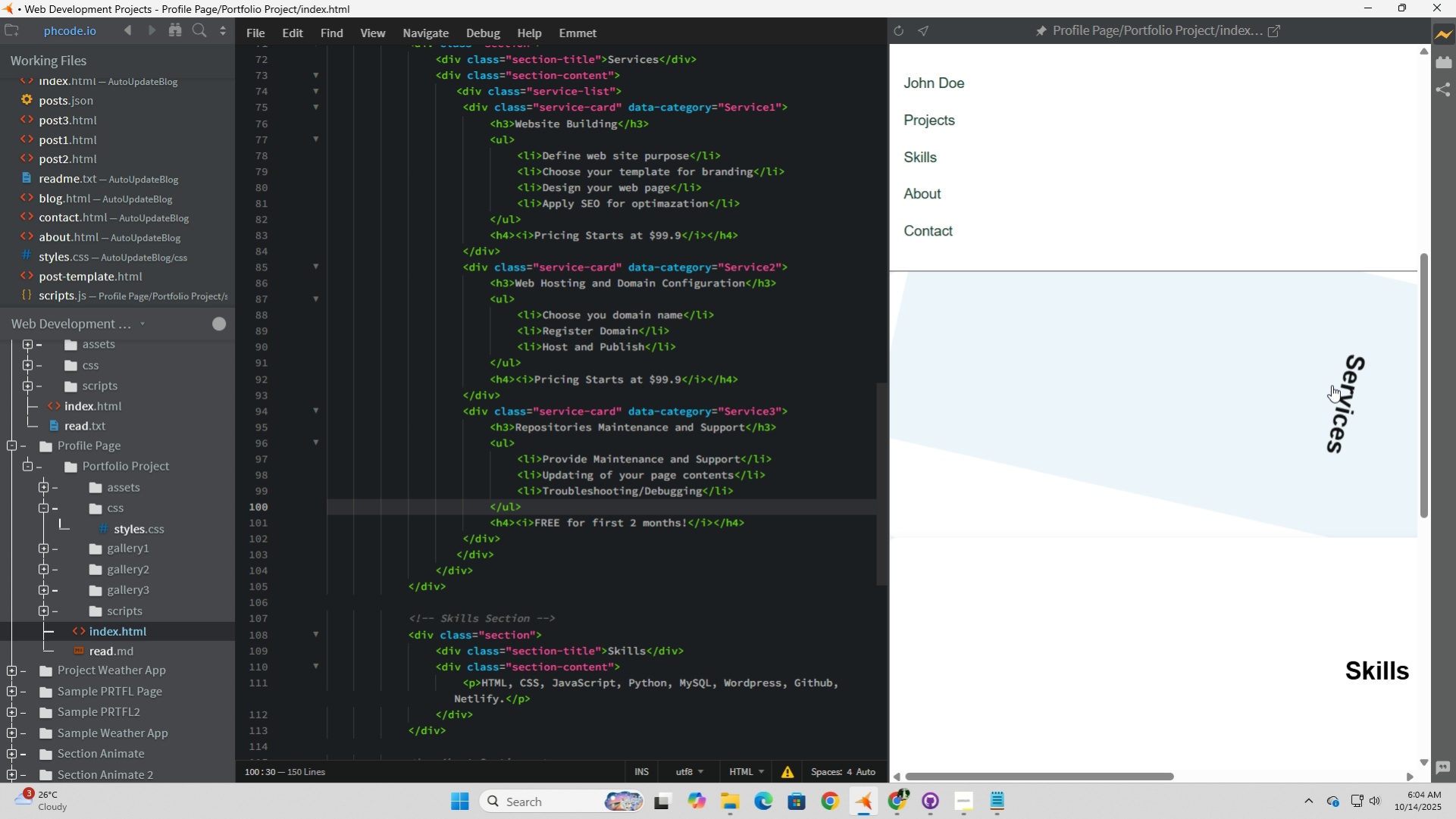 
left_click([1331, 385])
 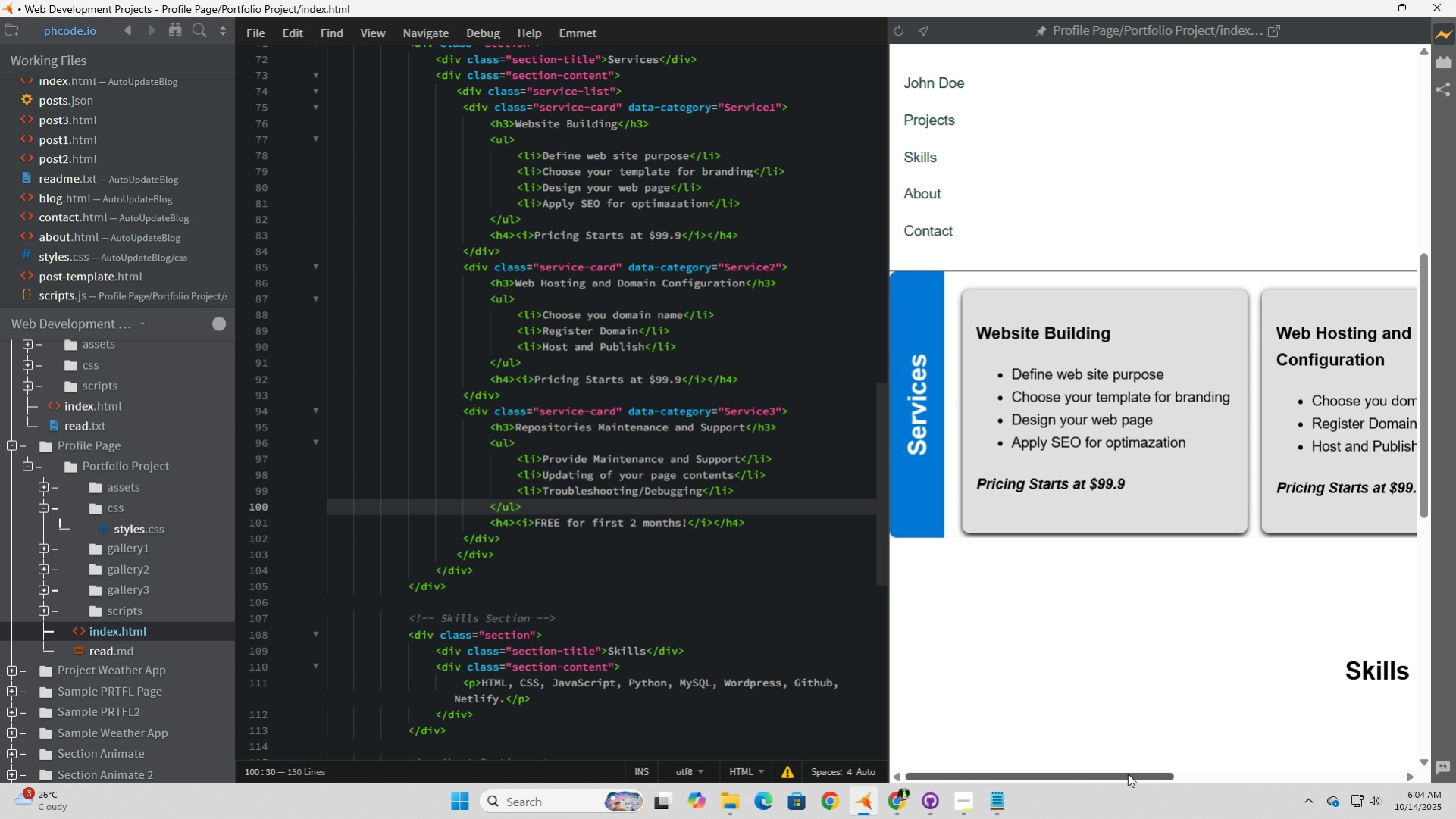 
left_click_drag(start_coordinate=[1135, 773], to_coordinate=[1319, 770])
 